 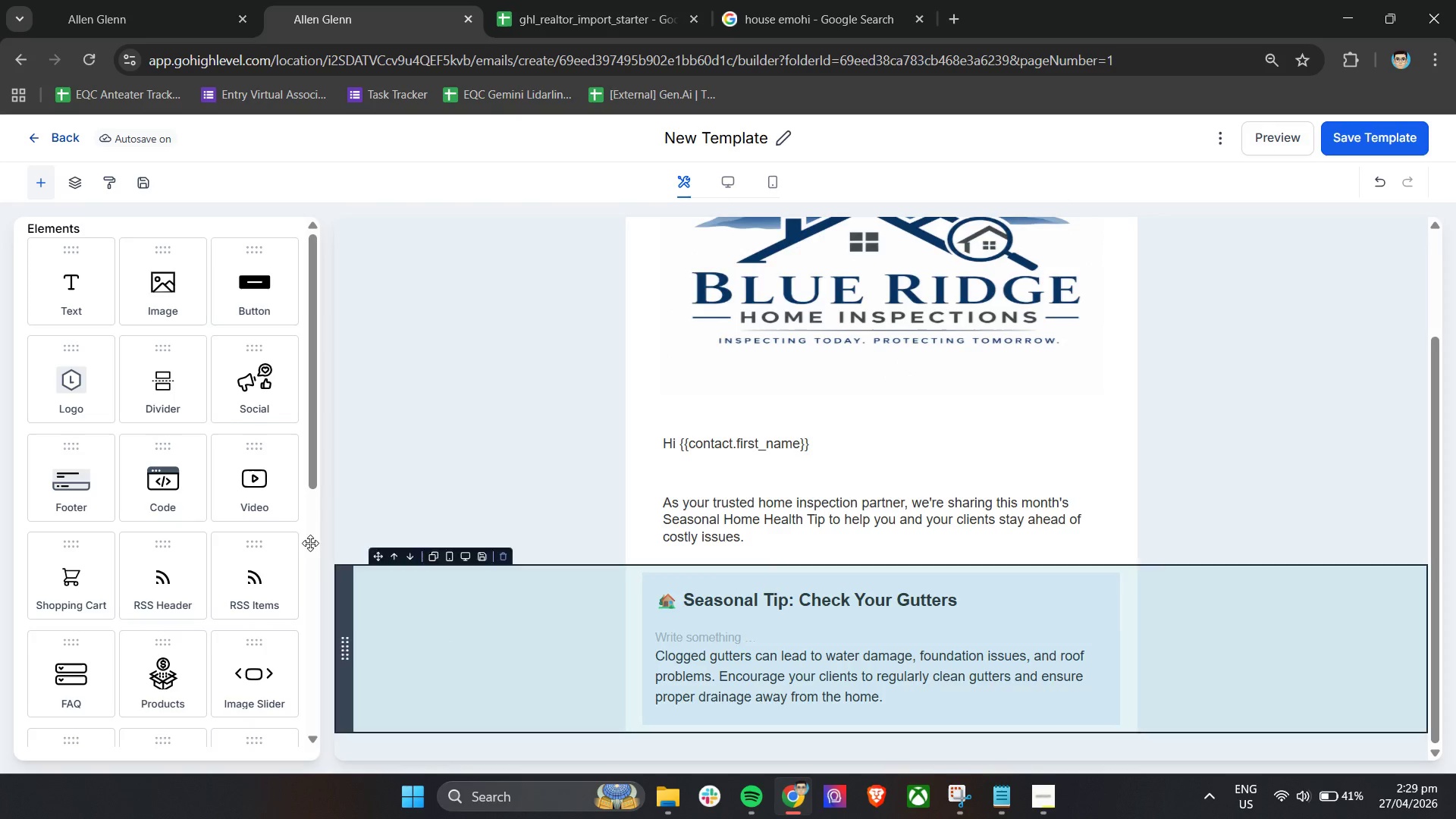 
scroll: coordinate [219, 532], scroll_direction: down, amount: 6.0
 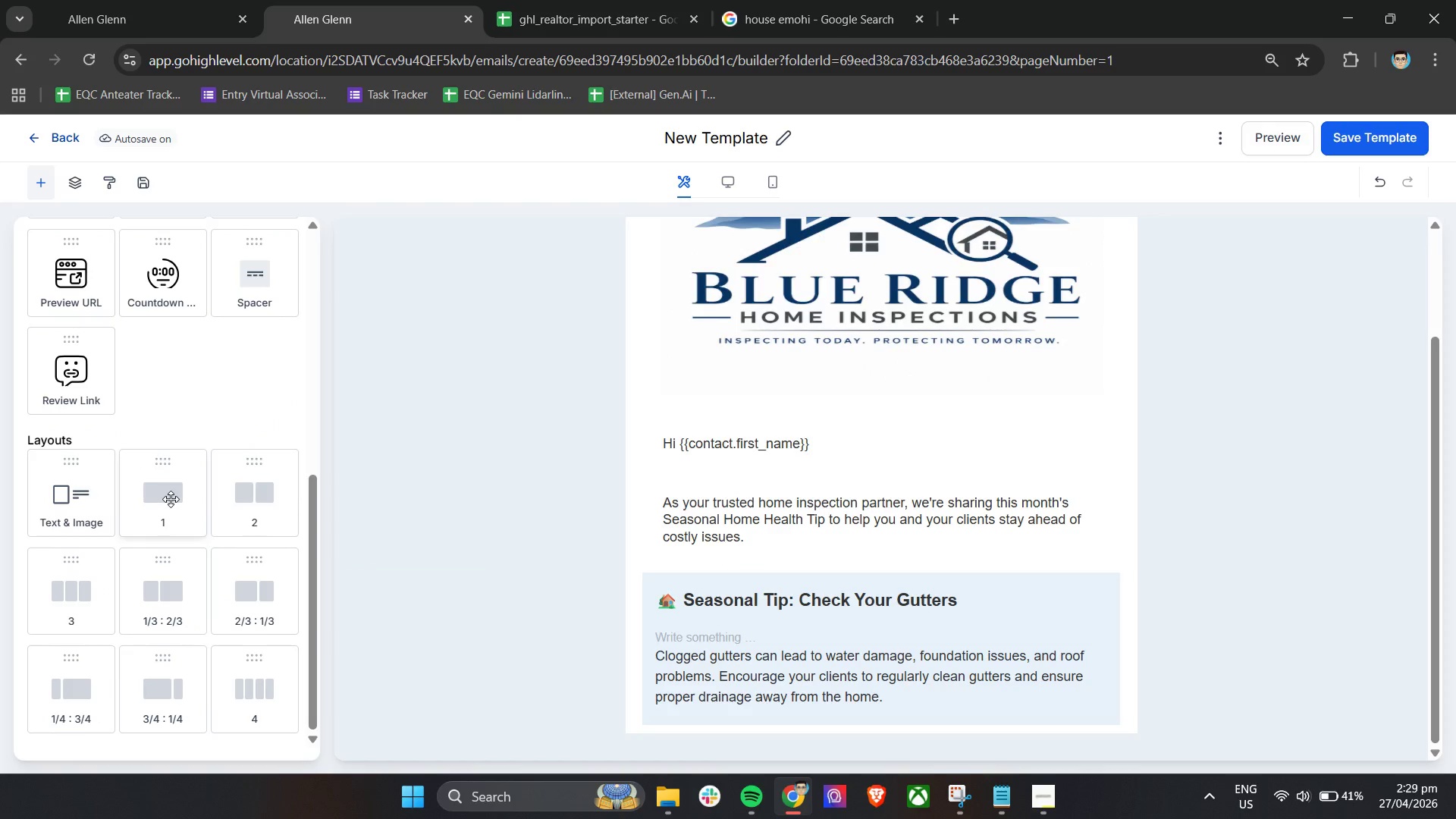 
left_click_drag(start_coordinate=[171, 499], to_coordinate=[820, 724])
 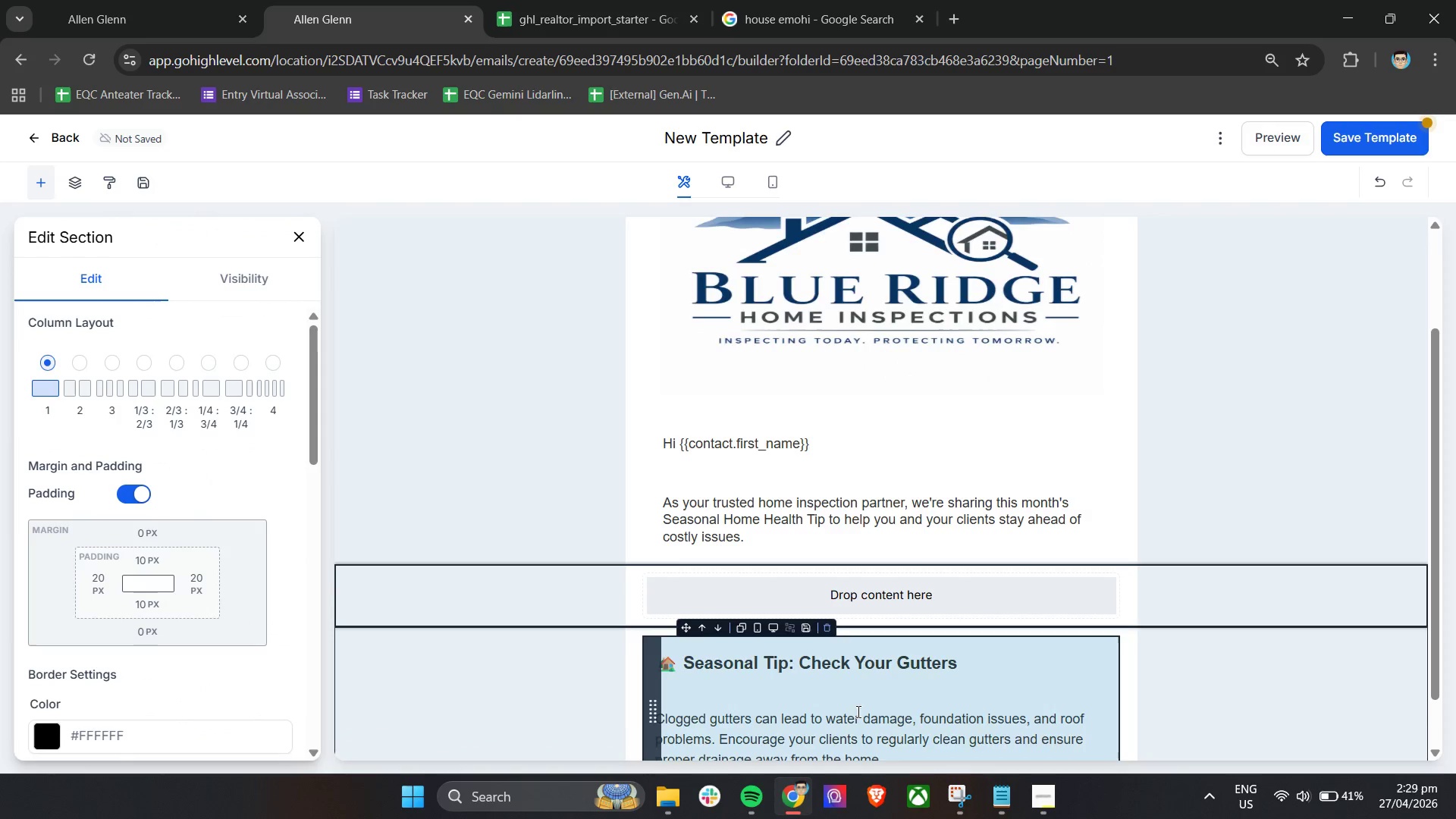 
scroll: coordinate [932, 692], scroll_direction: down, amount: 3.0
 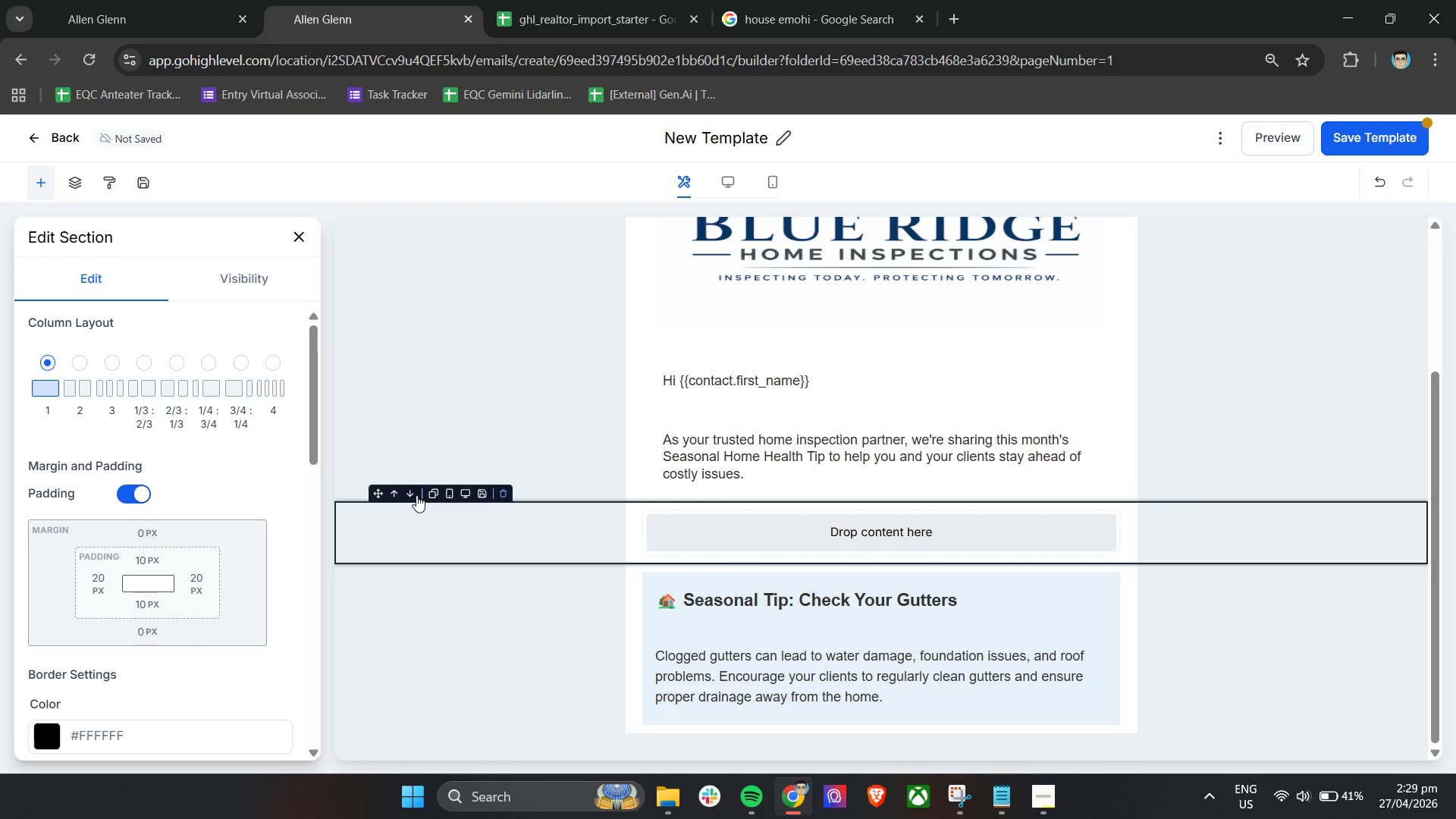 
left_click([406, 495])
 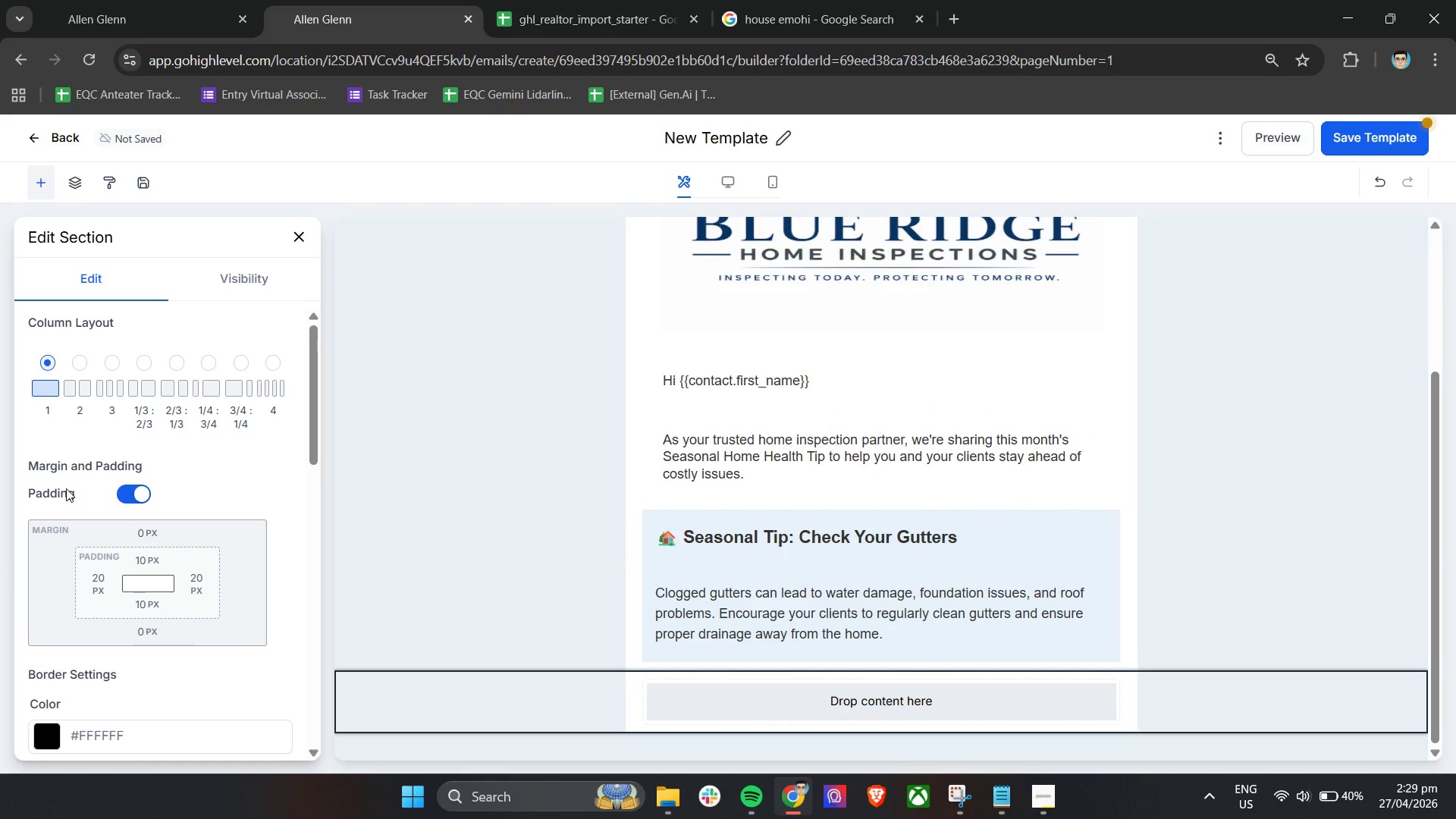 
scroll: coordinate [144, 507], scroll_direction: up, amount: 9.0
 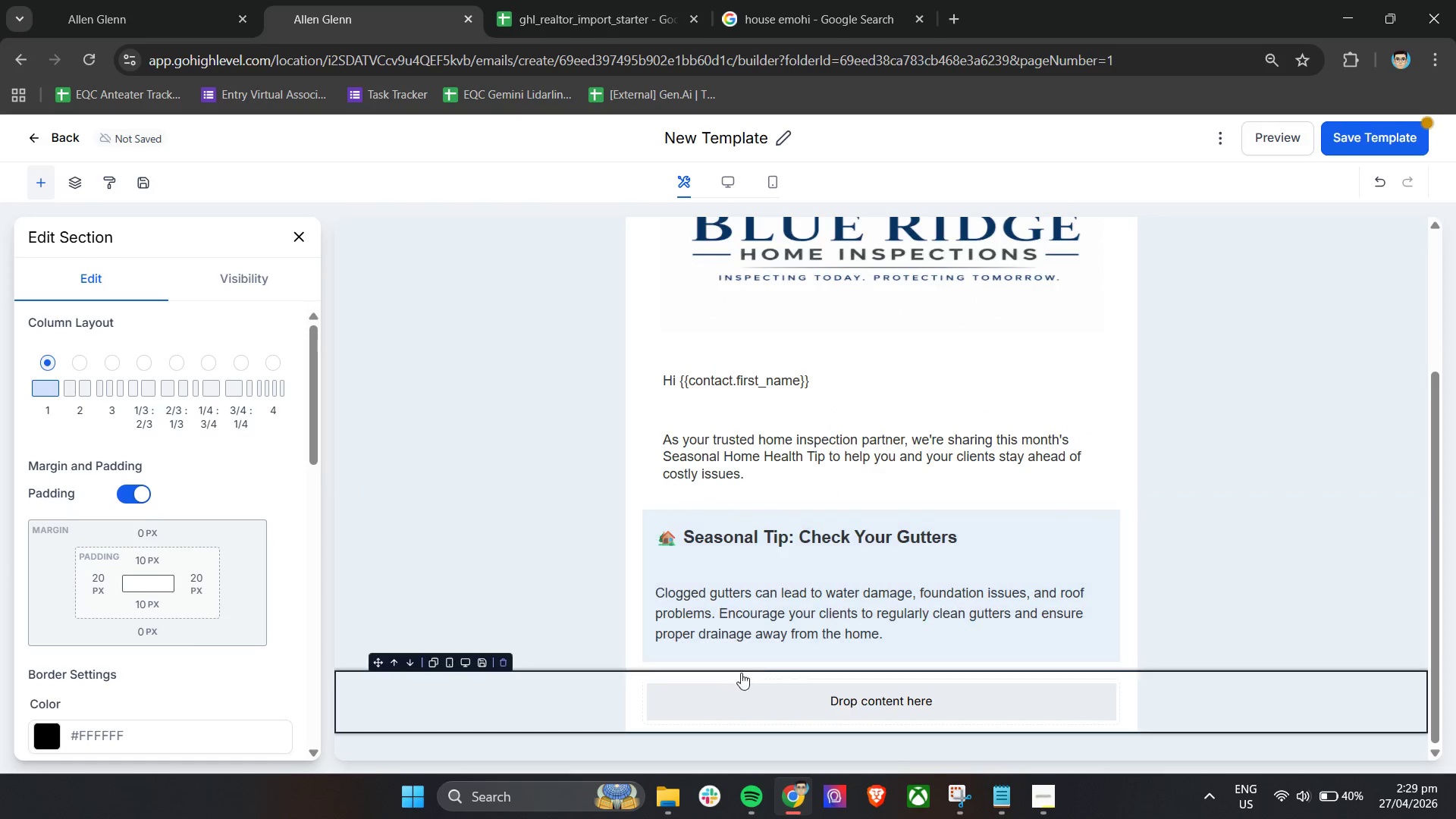 
left_click([773, 695])
 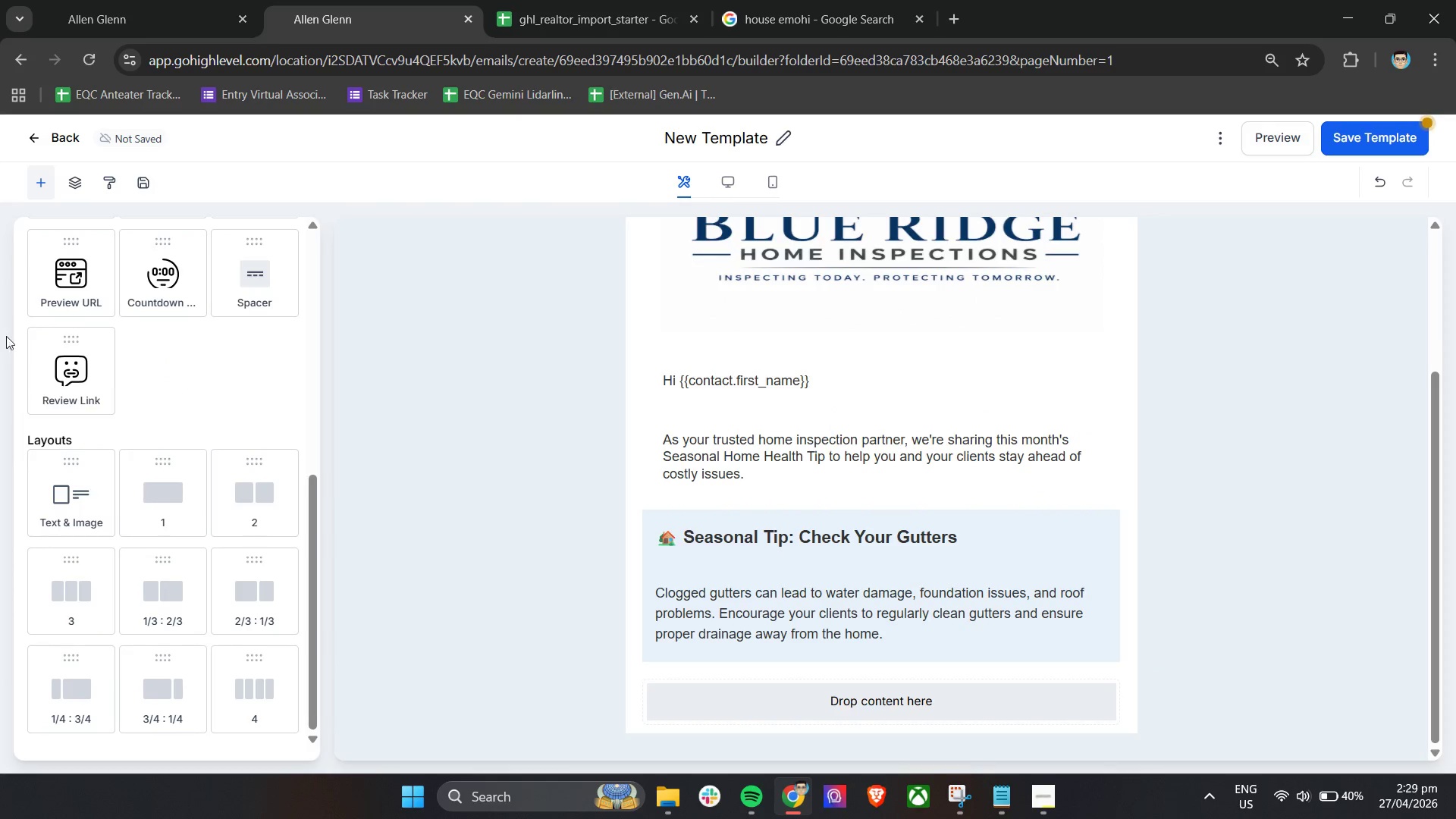 
scroll: coordinate [114, 453], scroll_direction: up, amount: 8.0
 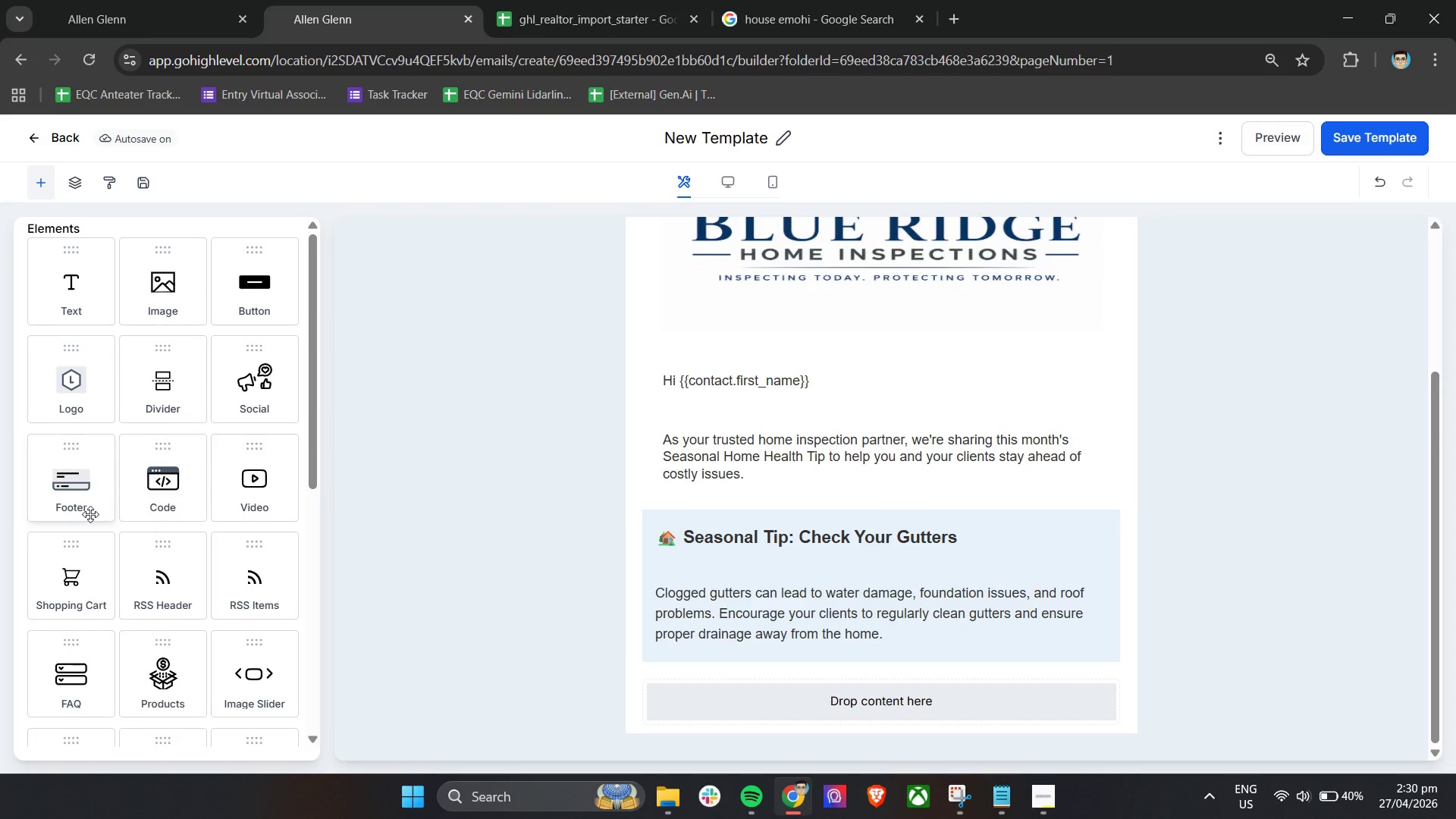 
left_click_drag(start_coordinate=[256, 286], to_coordinate=[841, 701])
 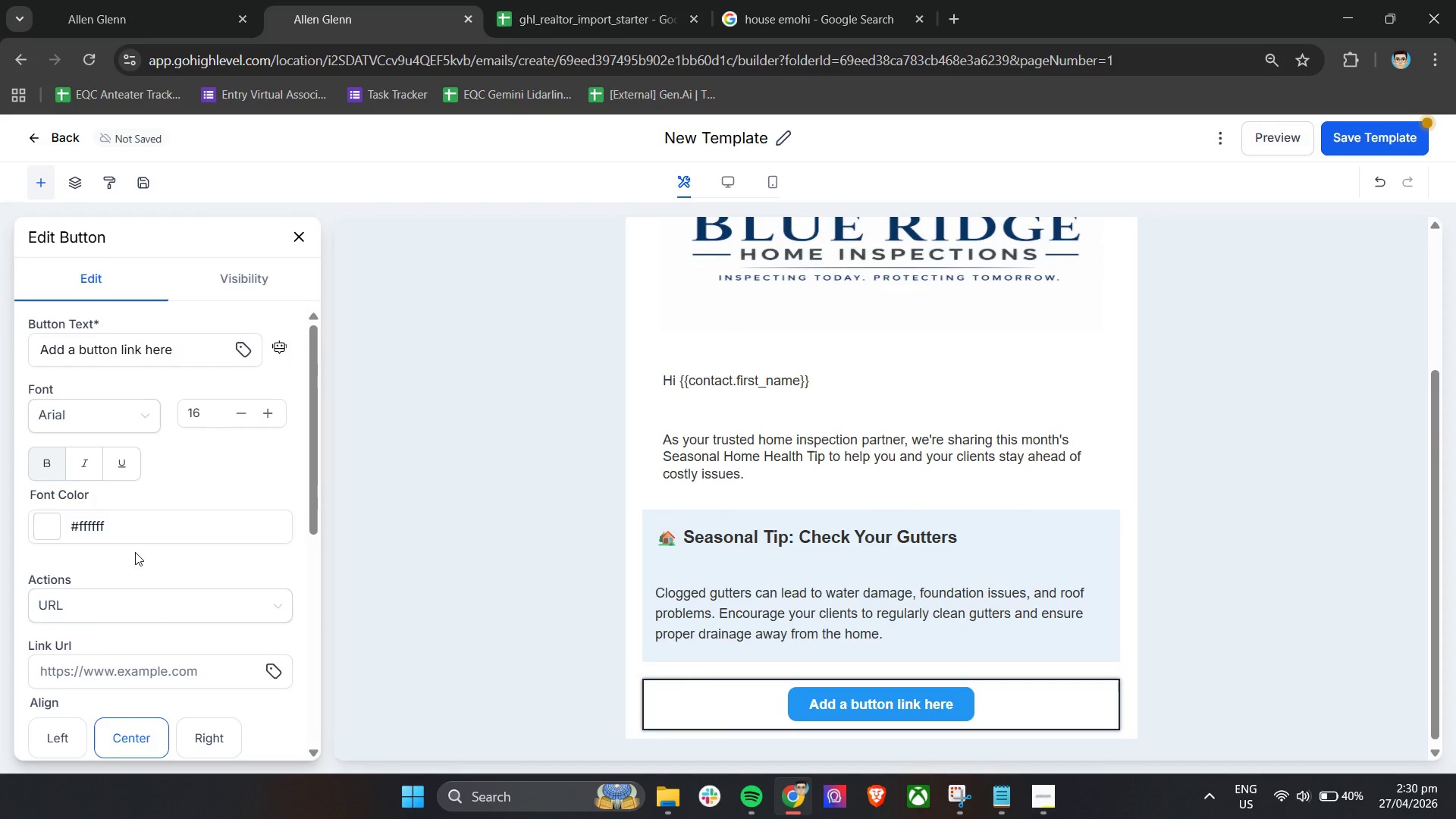 
wait(5.78)
 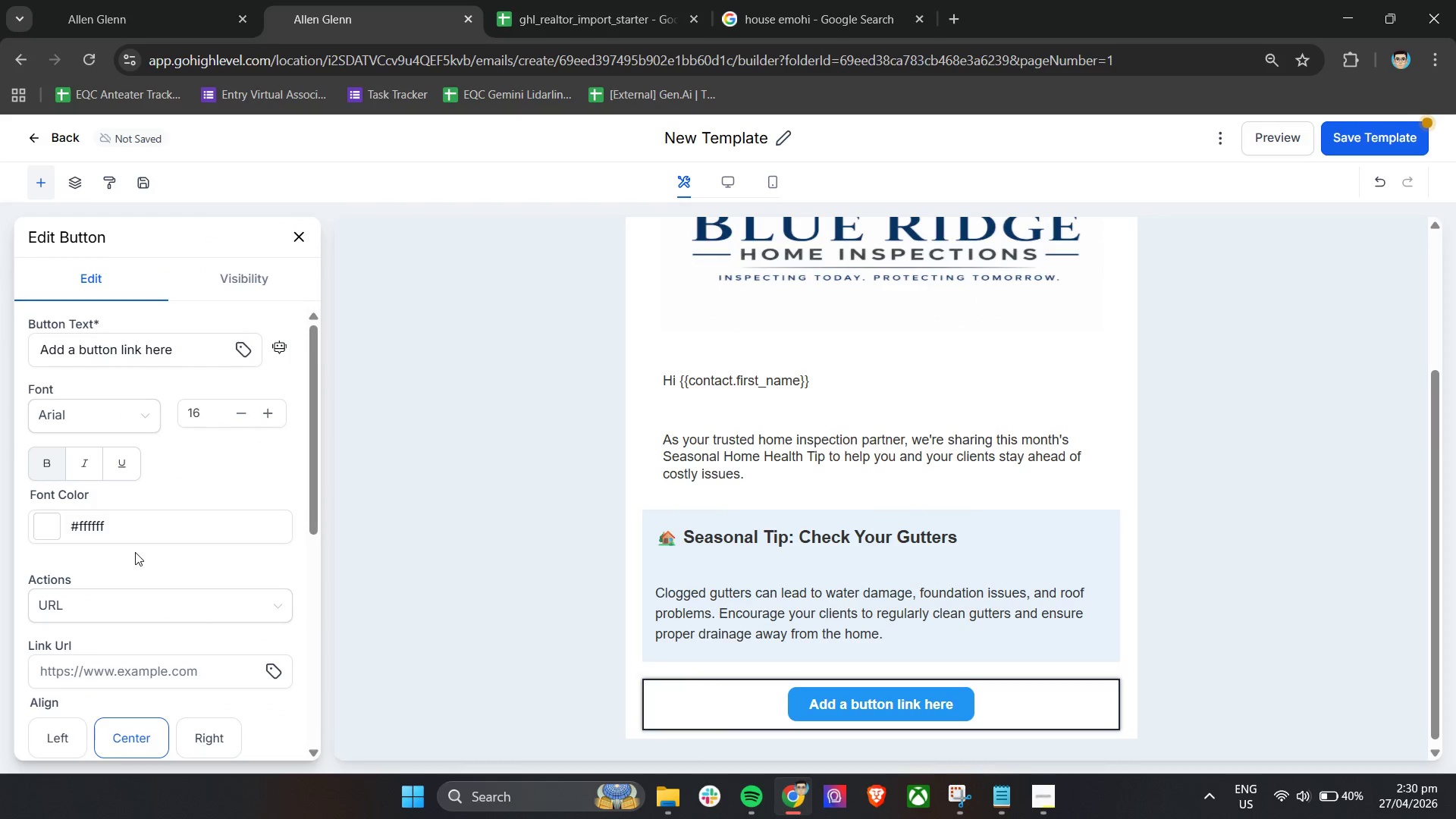 
left_click([914, 704])
 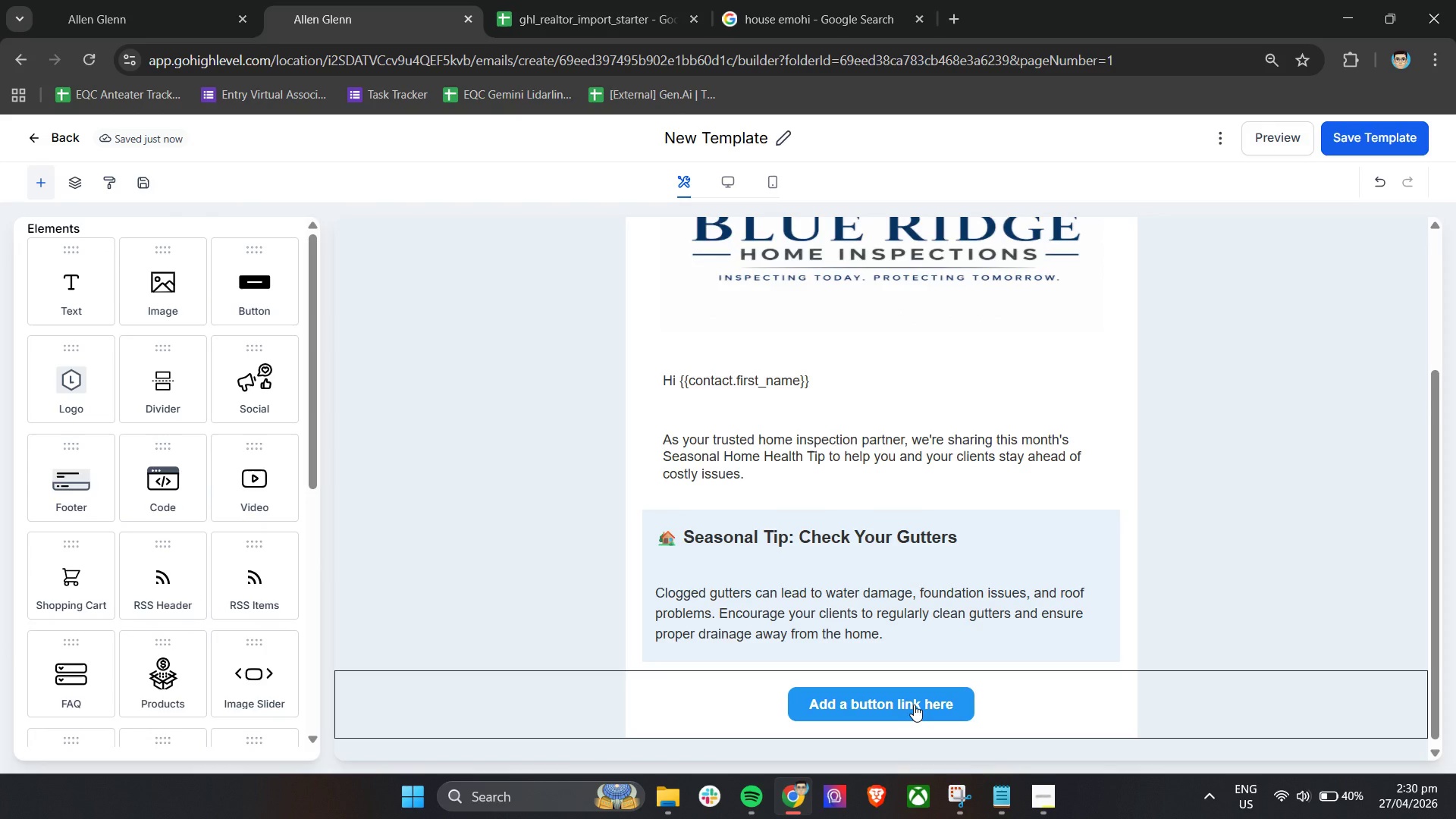 
left_click([914, 704])
 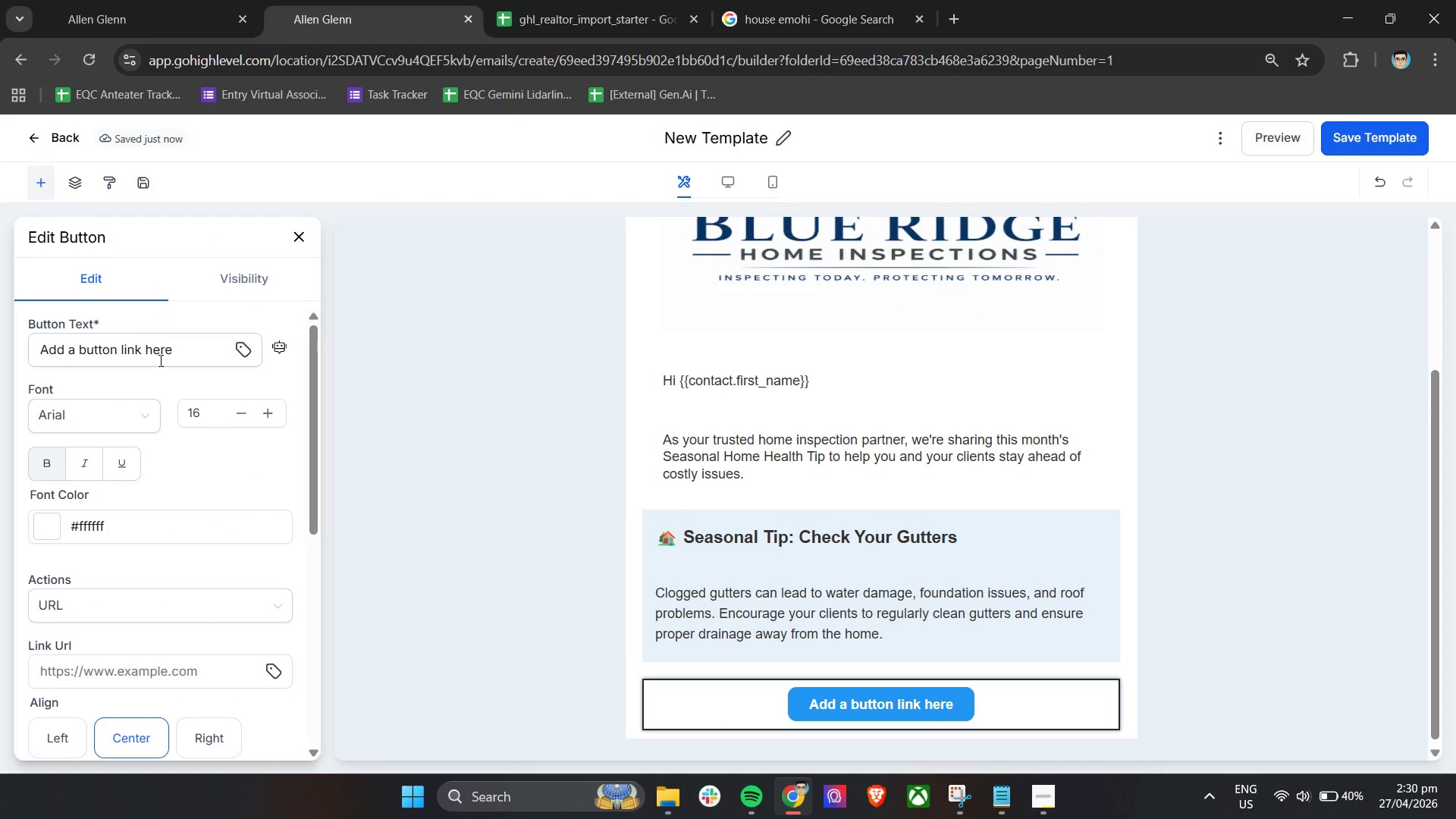 
double_click([175, 354])
 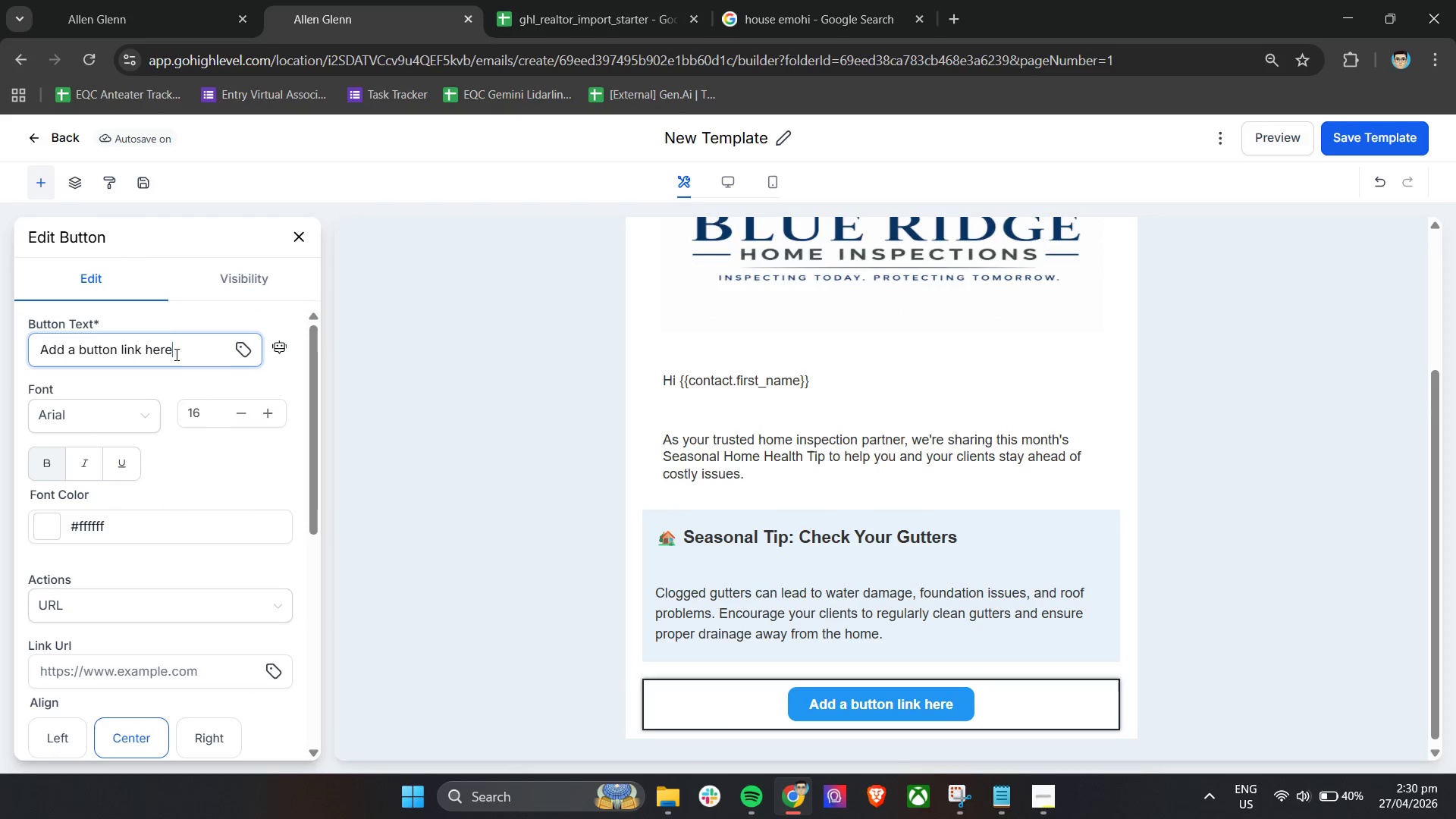 
triple_click([175, 354])
 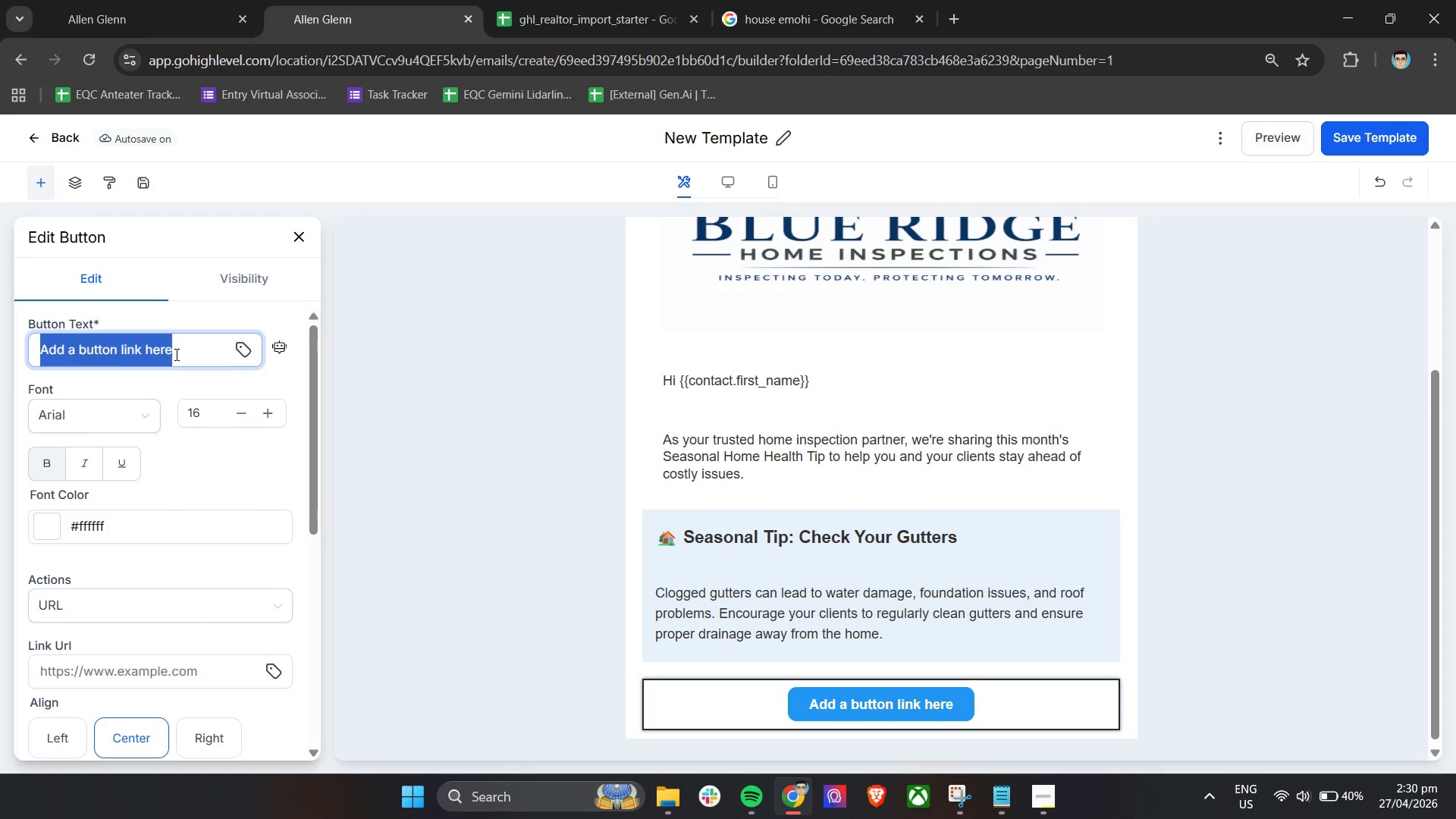 
type(T)
key(Backspace)
type(Refer a Client)
 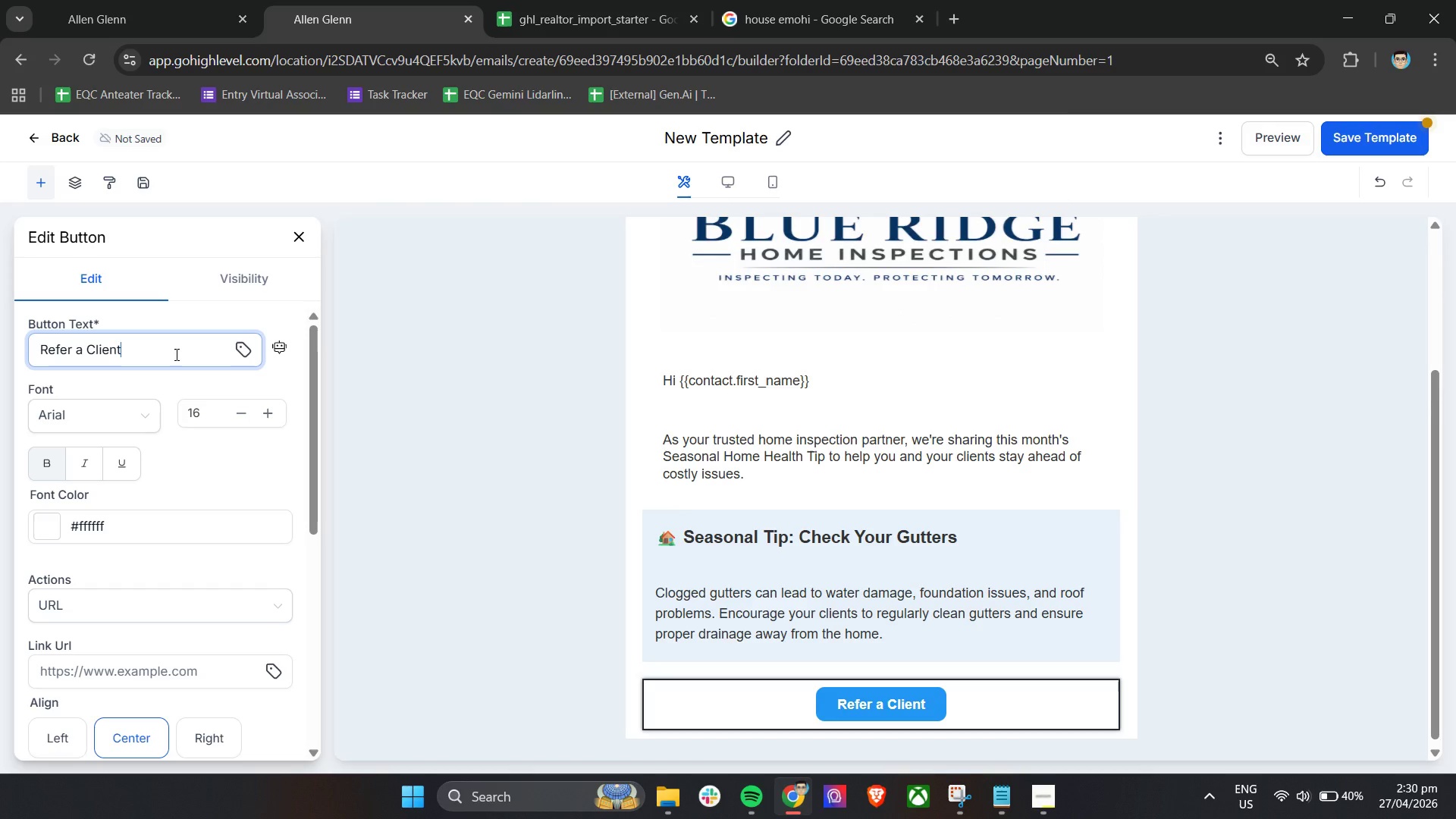 
left_click([118, 605])
 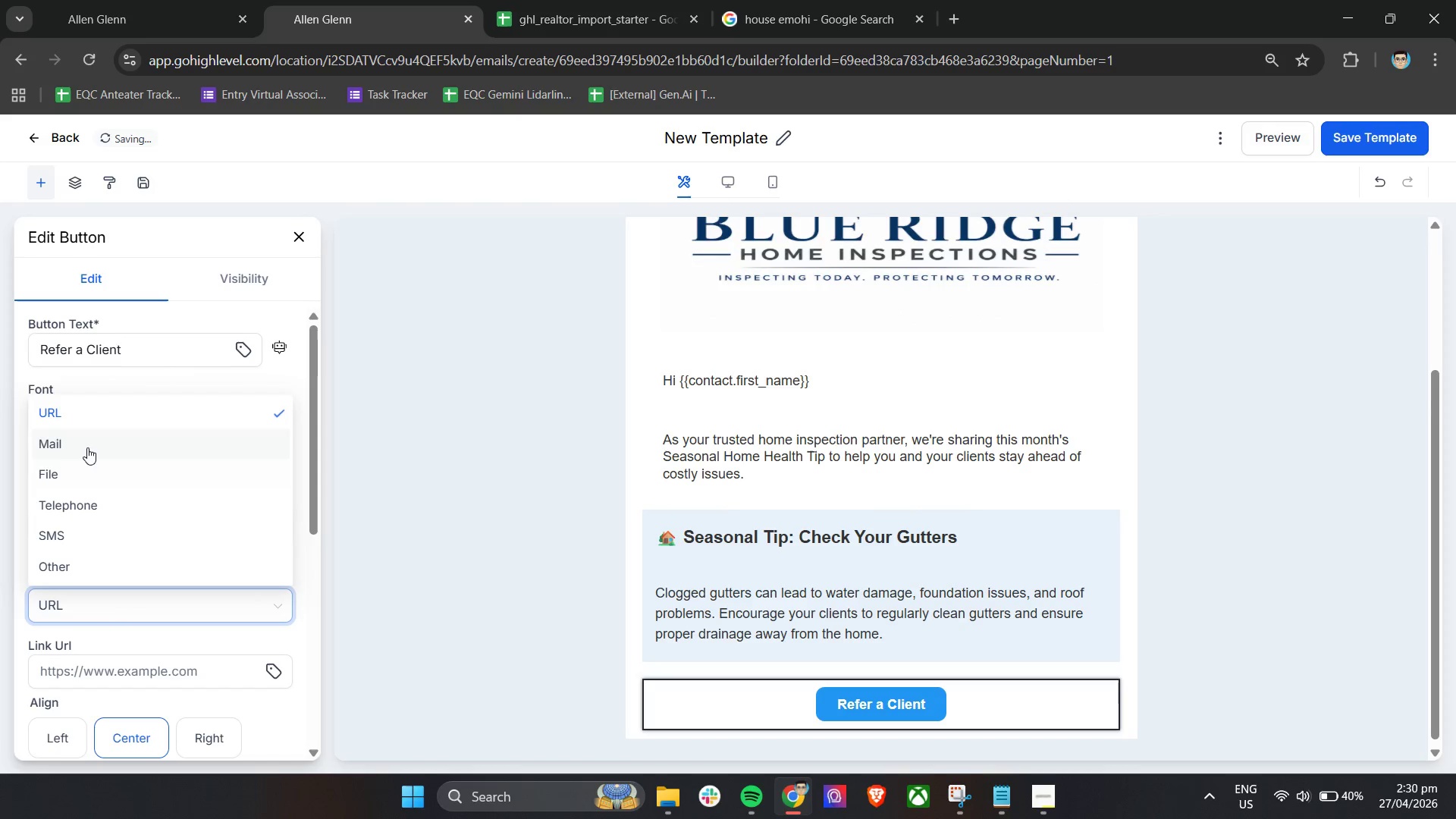 
left_click([99, 418])
 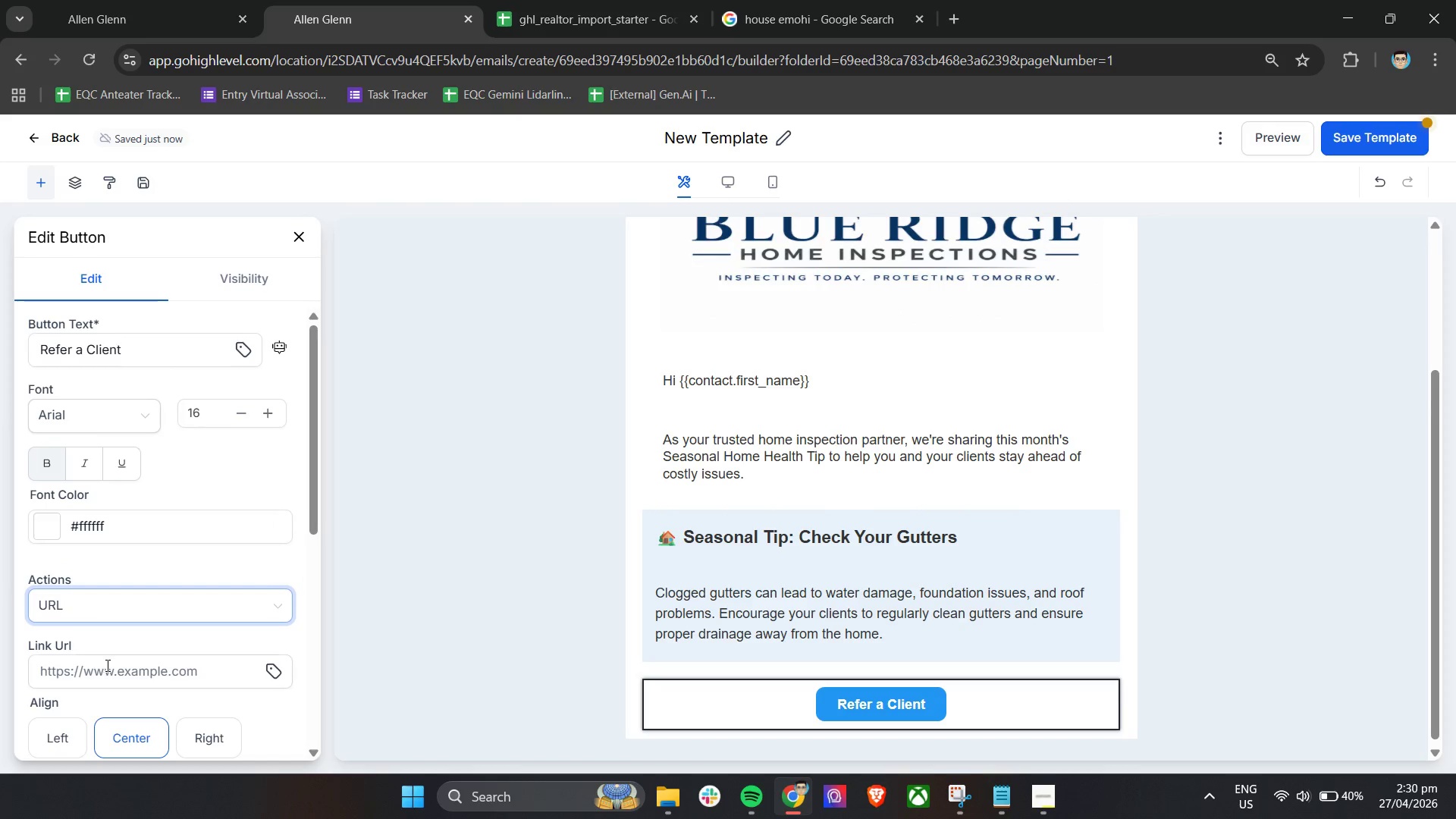 
left_click([101, 680])
 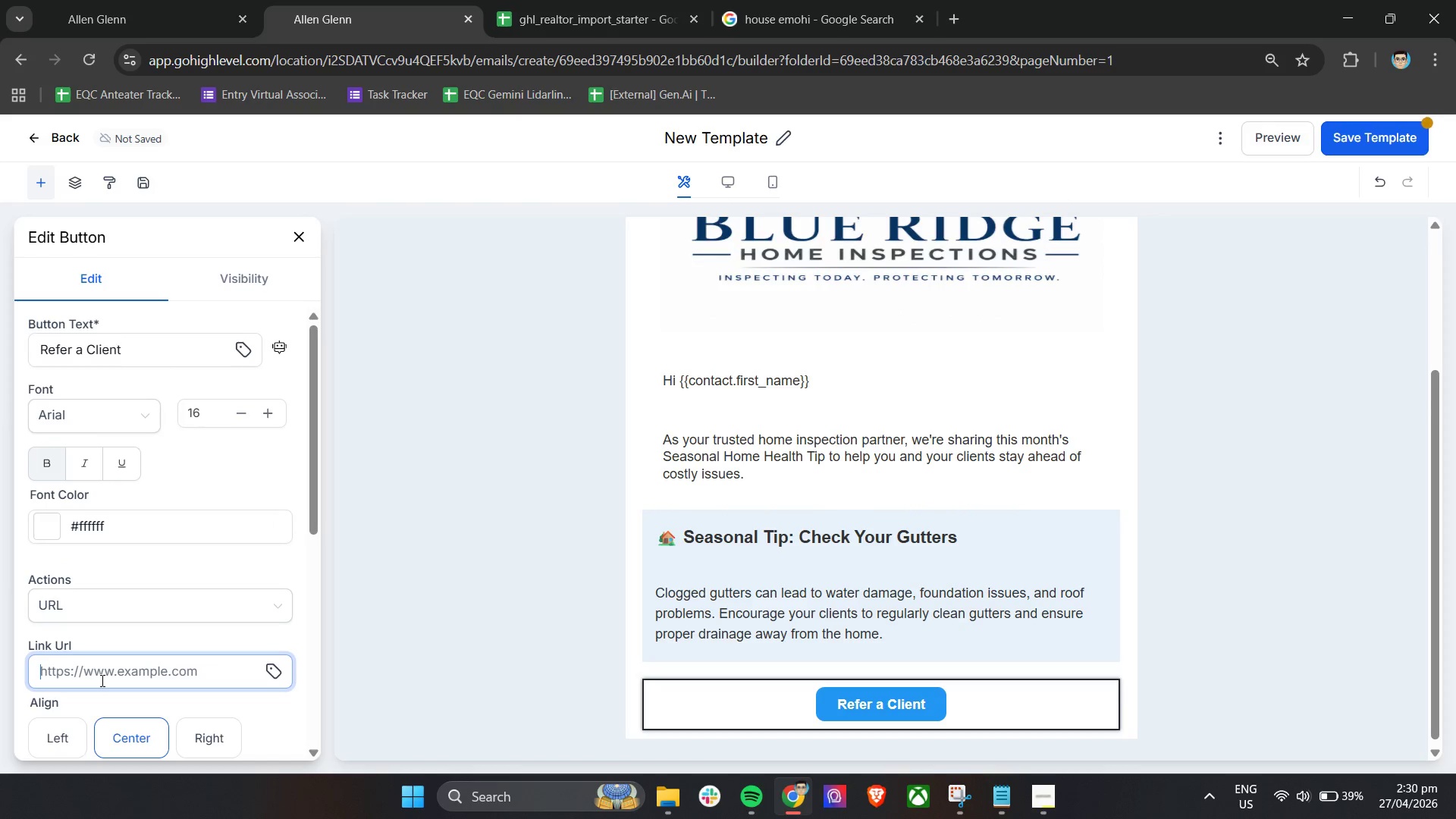 
type(https: )
key(Backspace)
type(//E)
key(Backspace)
type(example.con)
key(Backspace)
type(m/referral)
 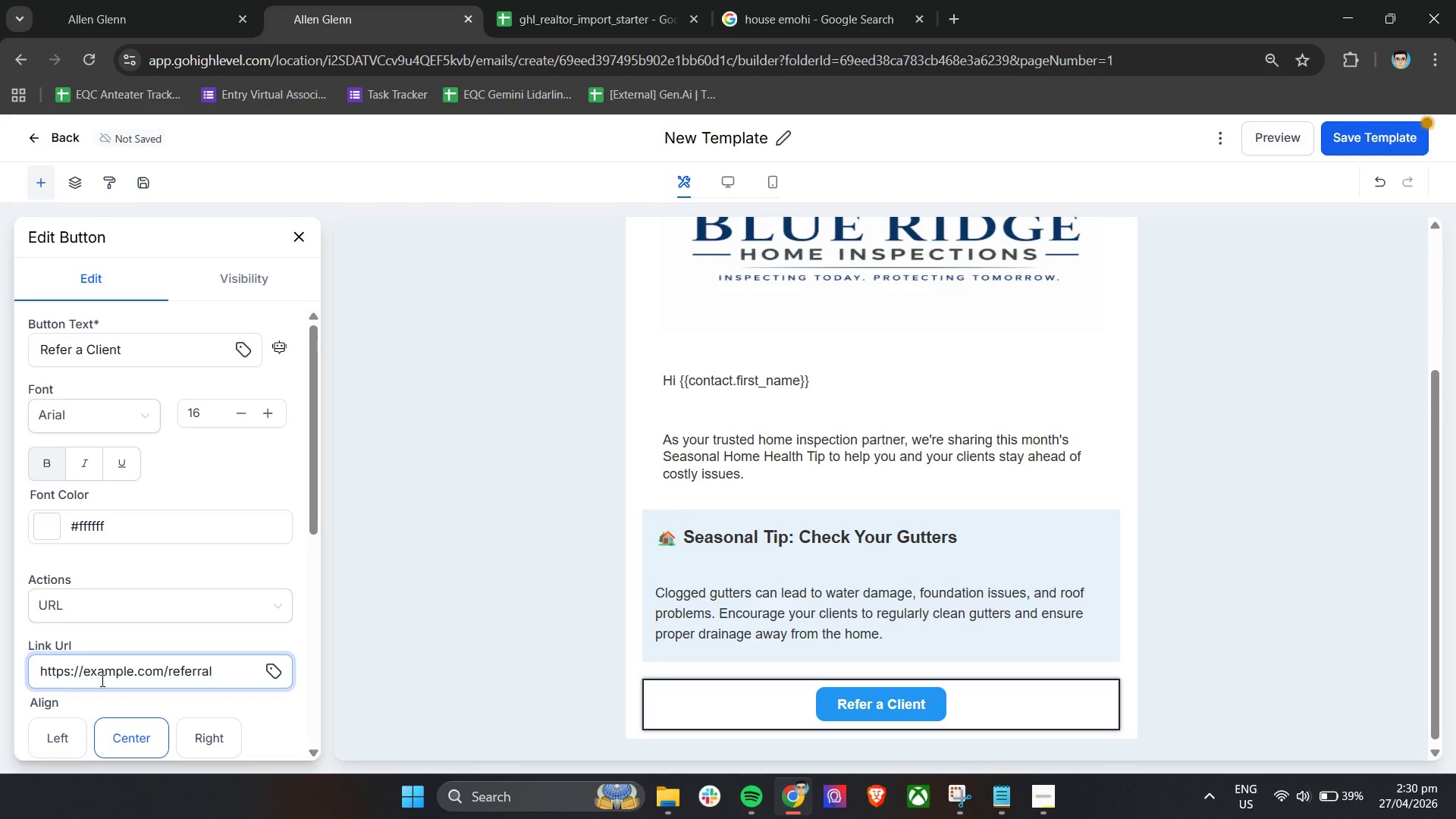 
scroll: coordinate [191, 607], scroll_direction: down, amount: 3.0
 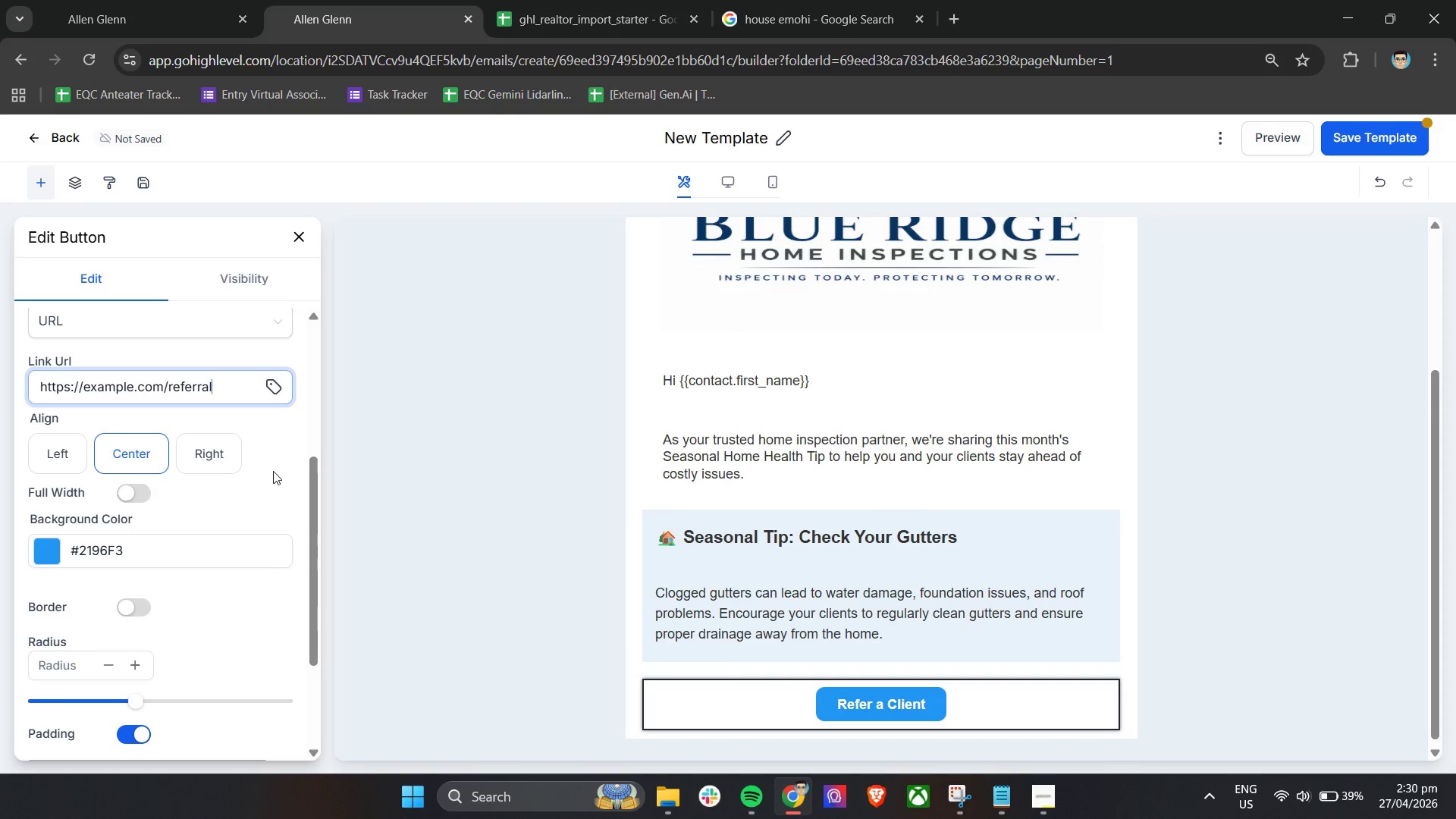 
left_click([273, 471])
 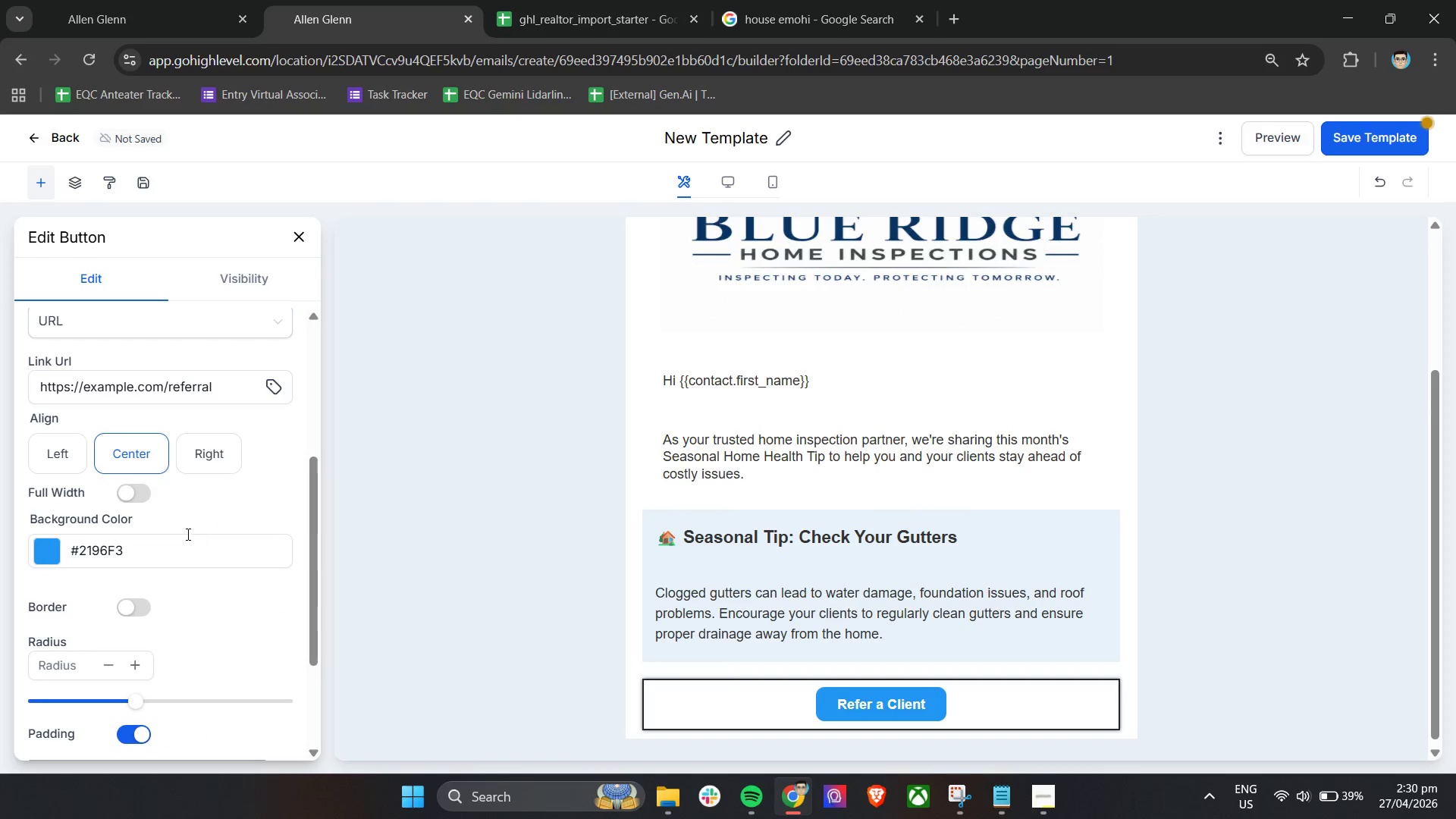 
double_click([147, 542])
 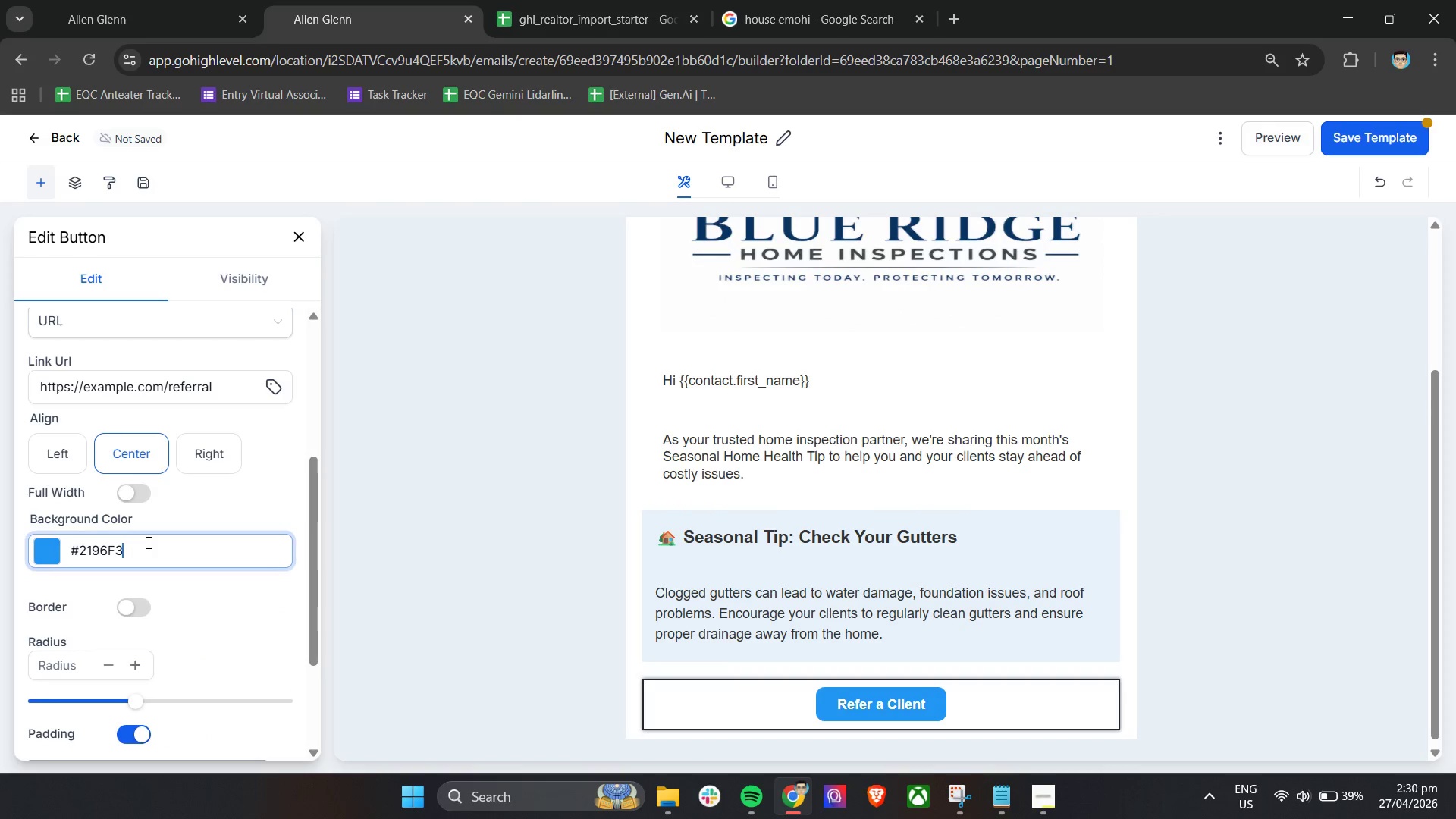 
triple_click([147, 542])
 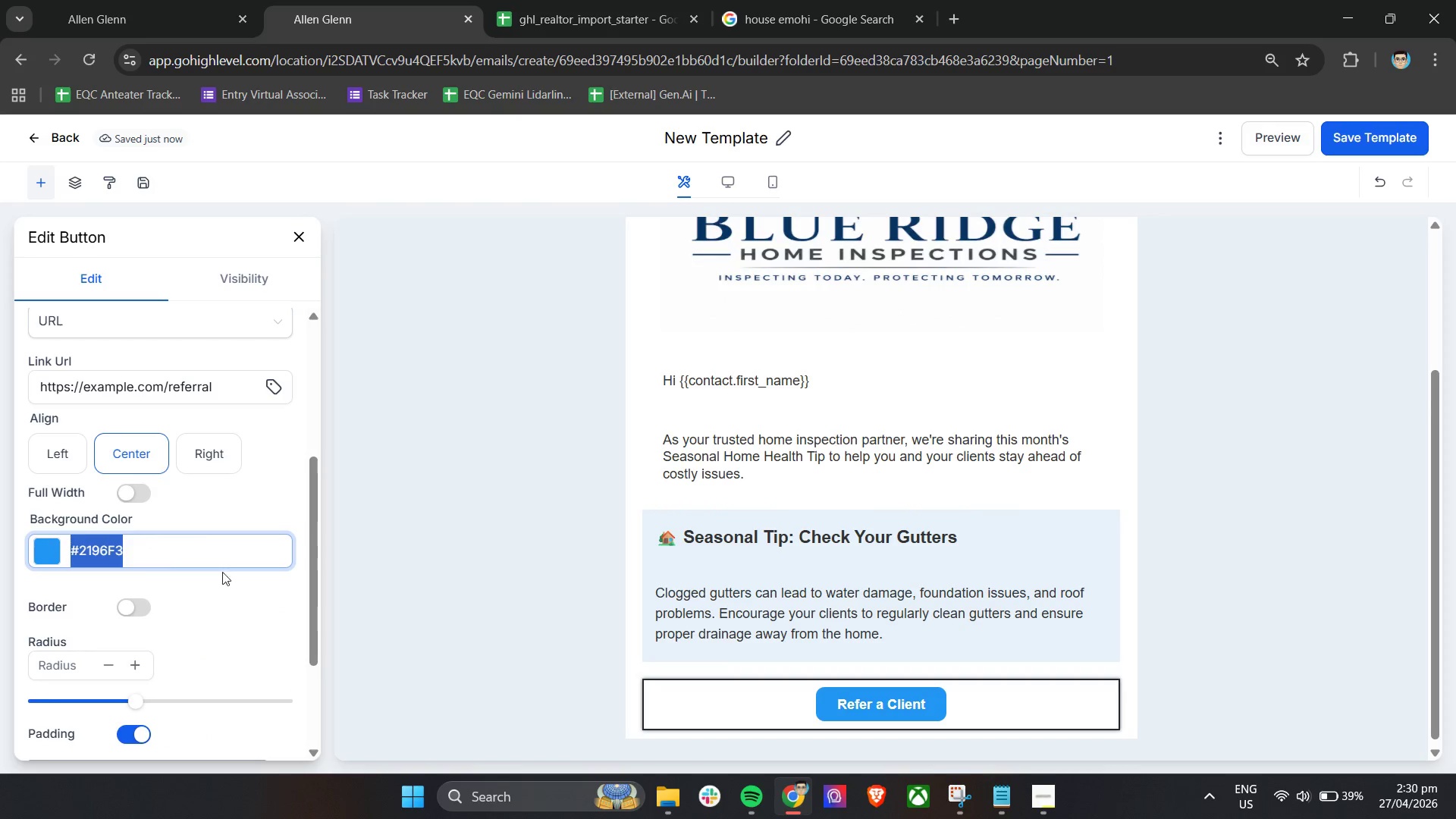 
left_click([44, 557])
 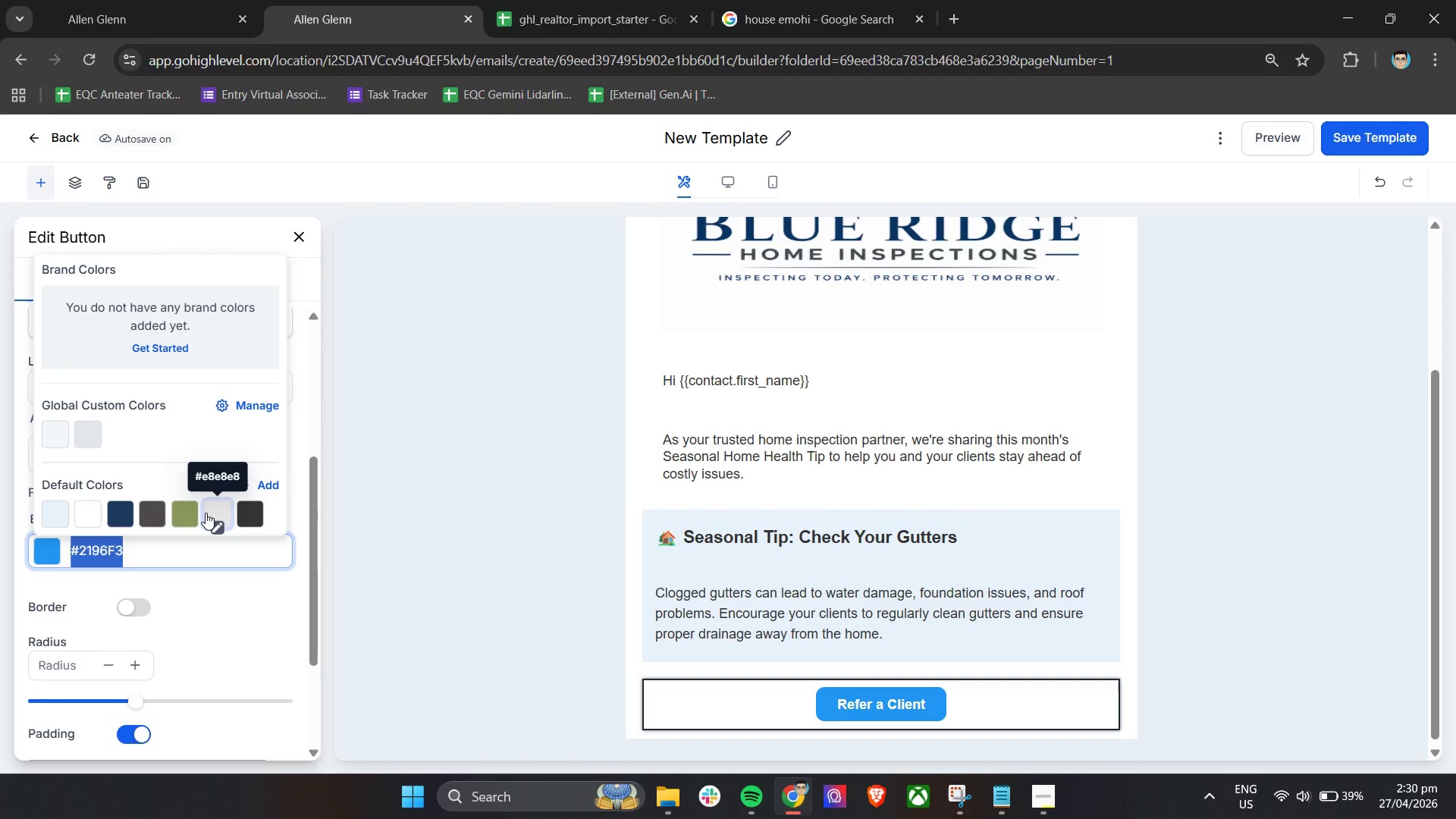 
mouse_move([71, 512])
 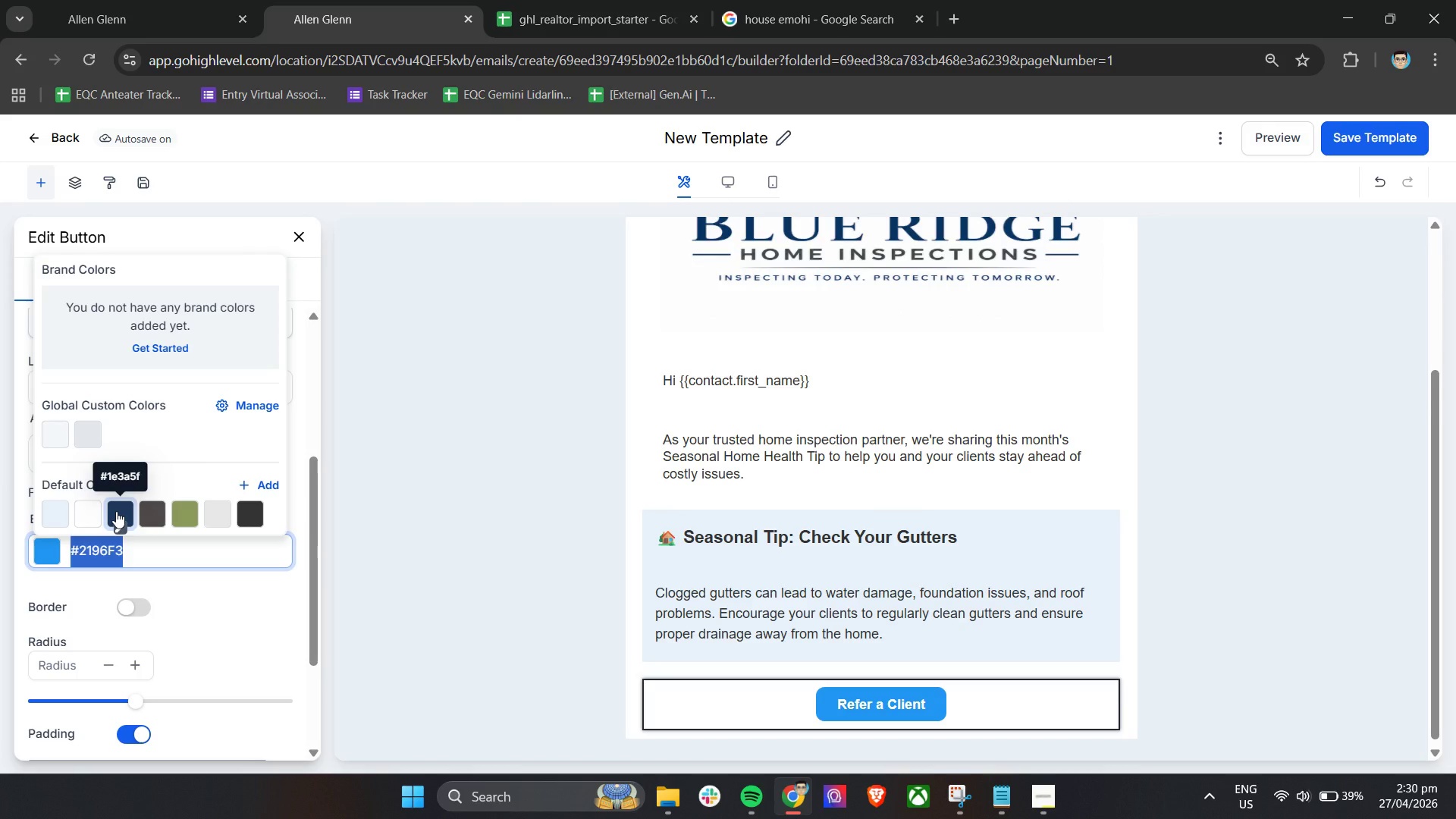 
left_click([116, 511])
 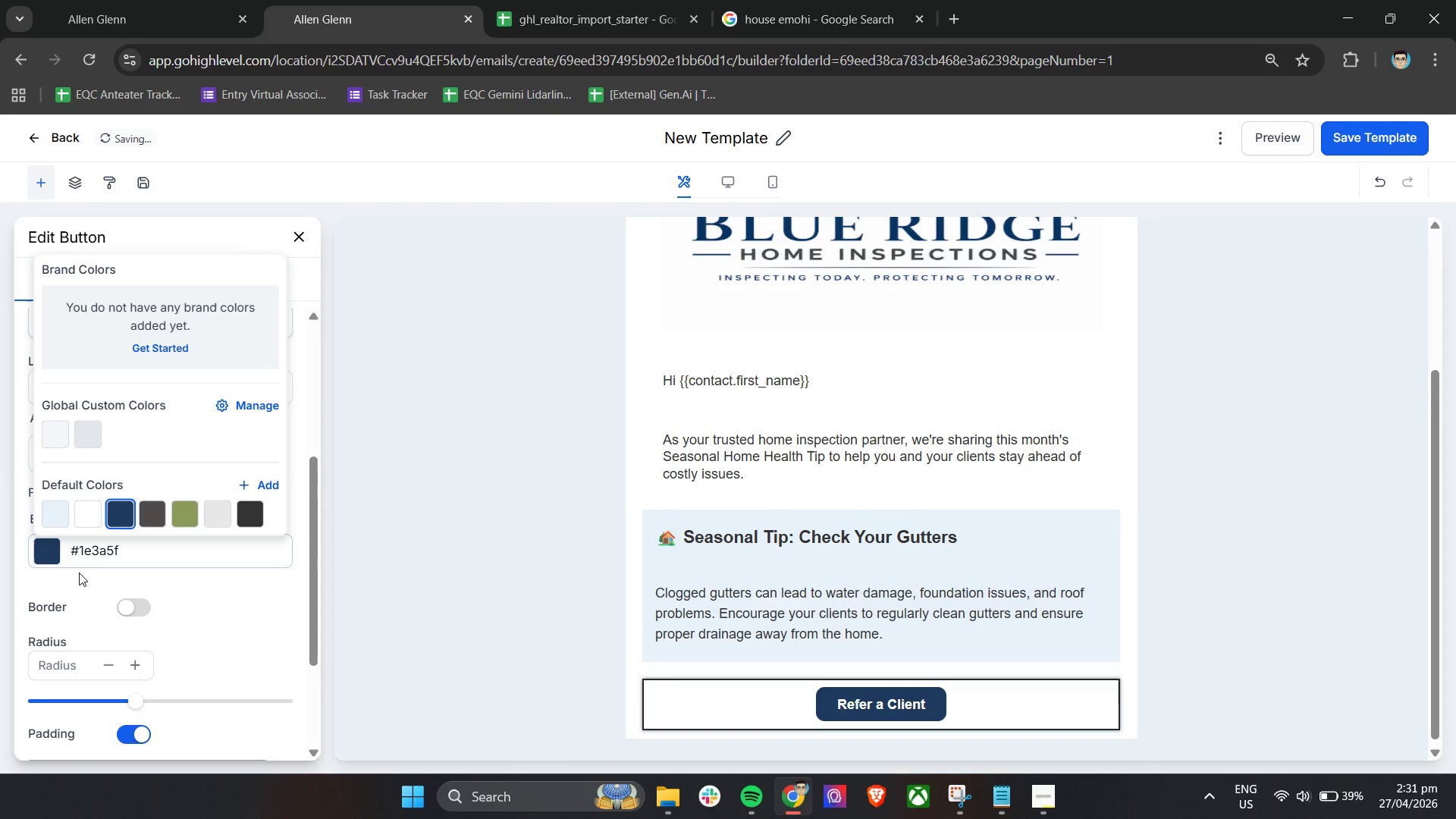 
wait(7.05)
 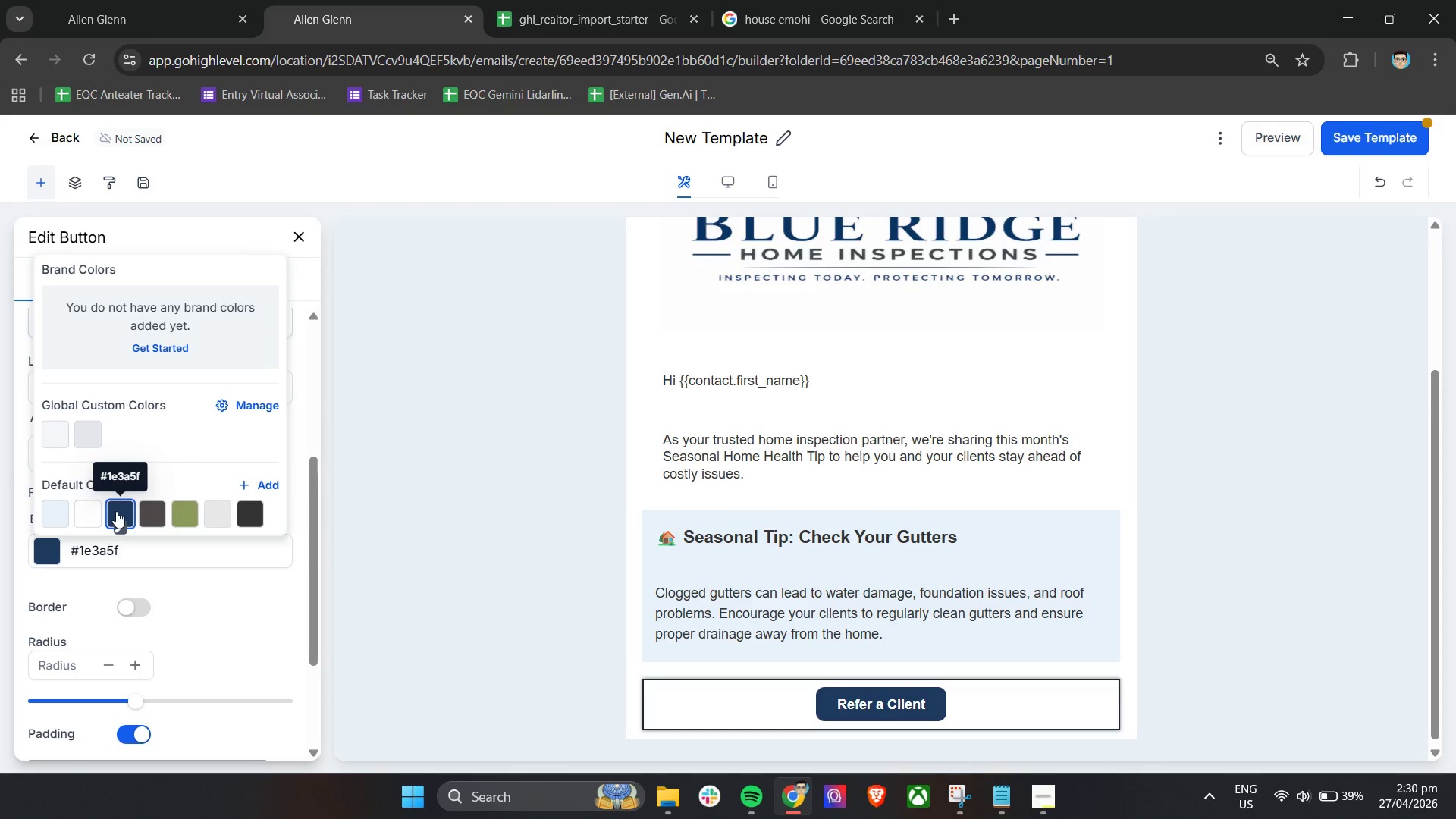 
left_click([105, 583])
 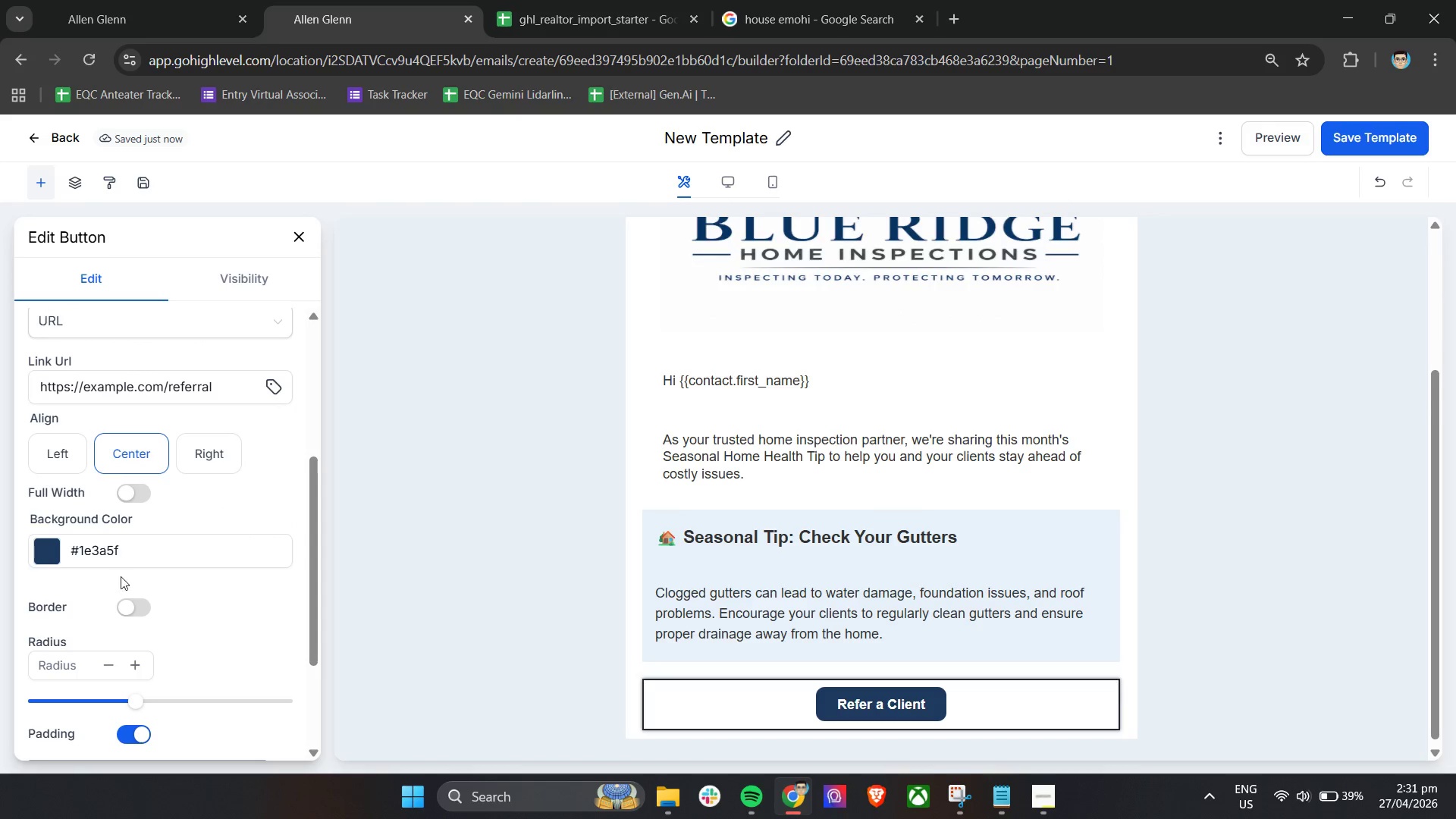 
scroll: coordinate [134, 573], scroll_direction: down, amount: 3.0
 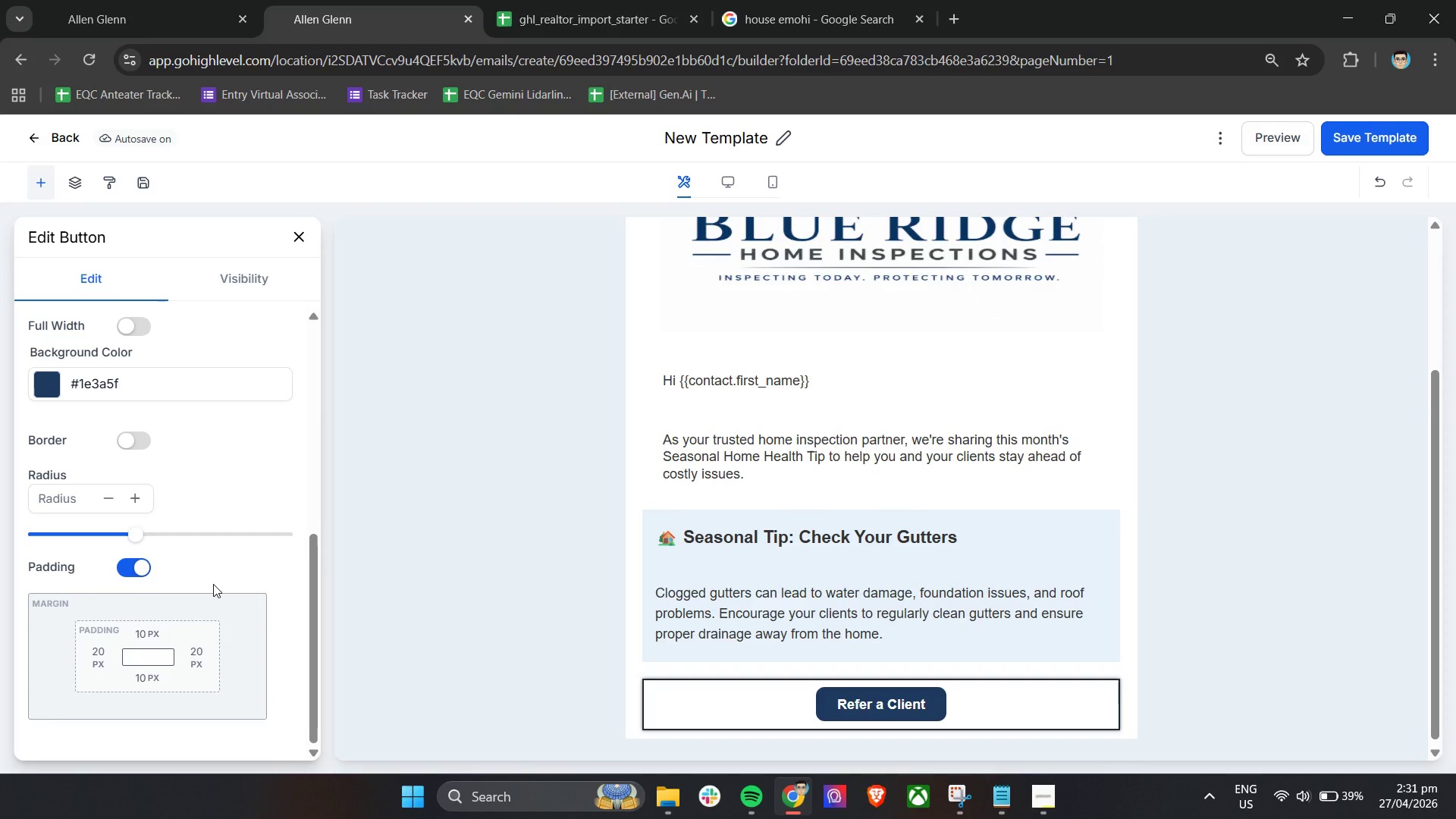 
scroll: coordinate [213, 584], scroll_direction: up, amount: 3.0
 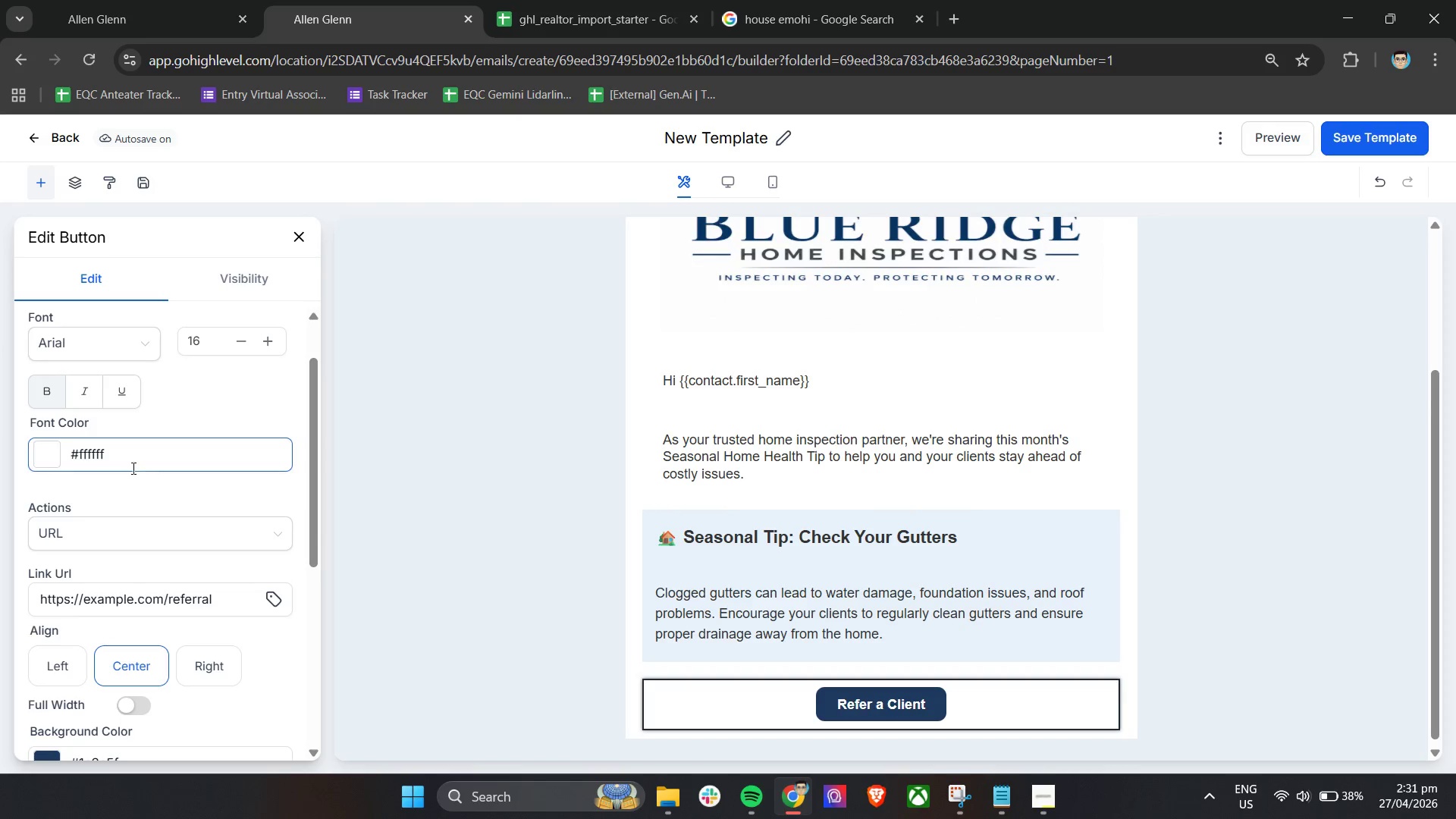 
scroll: coordinate [174, 515], scroll_direction: down, amount: 6.0
 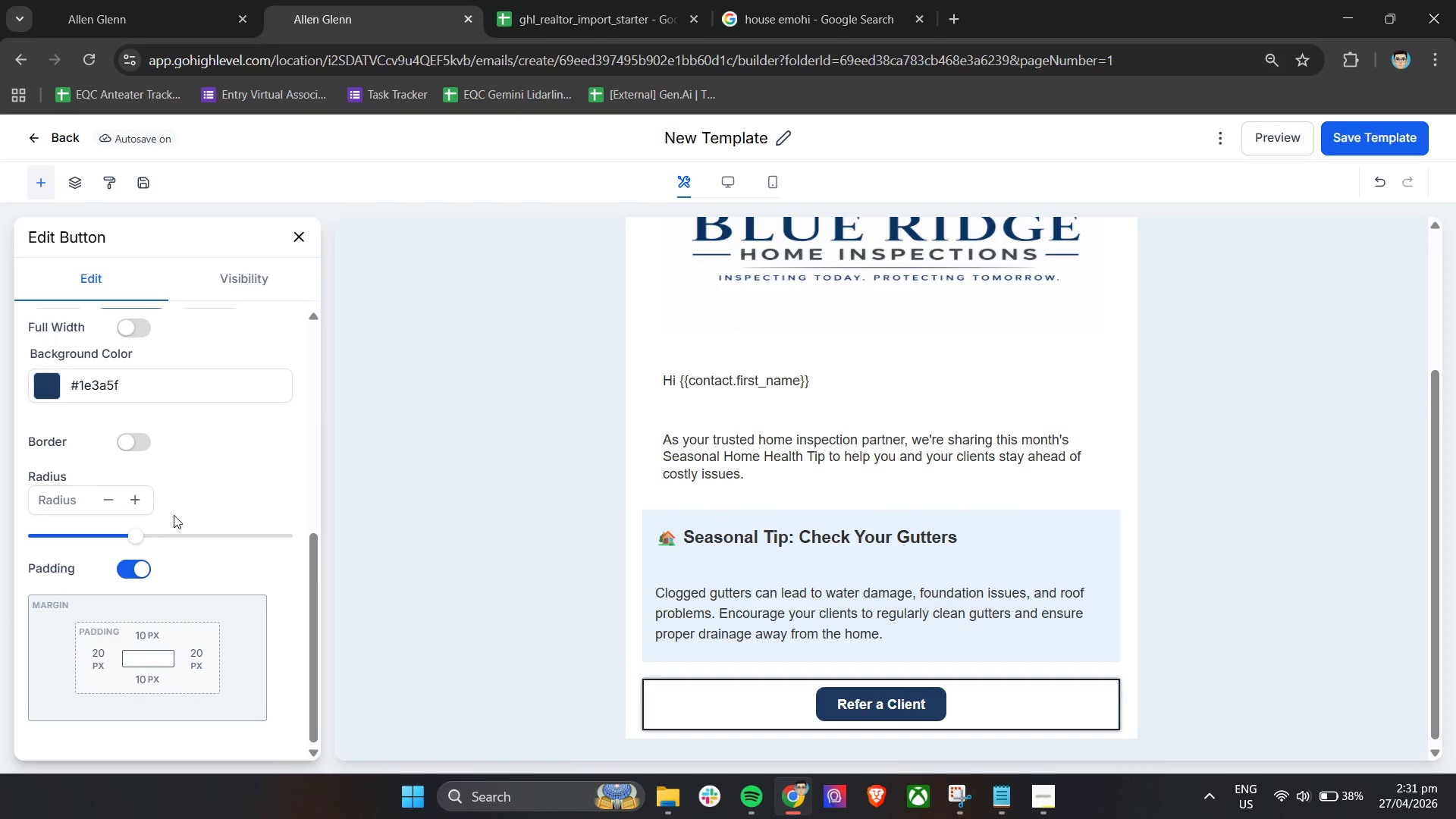 
scroll: coordinate [174, 515], scroll_direction: up, amount: 5.0
 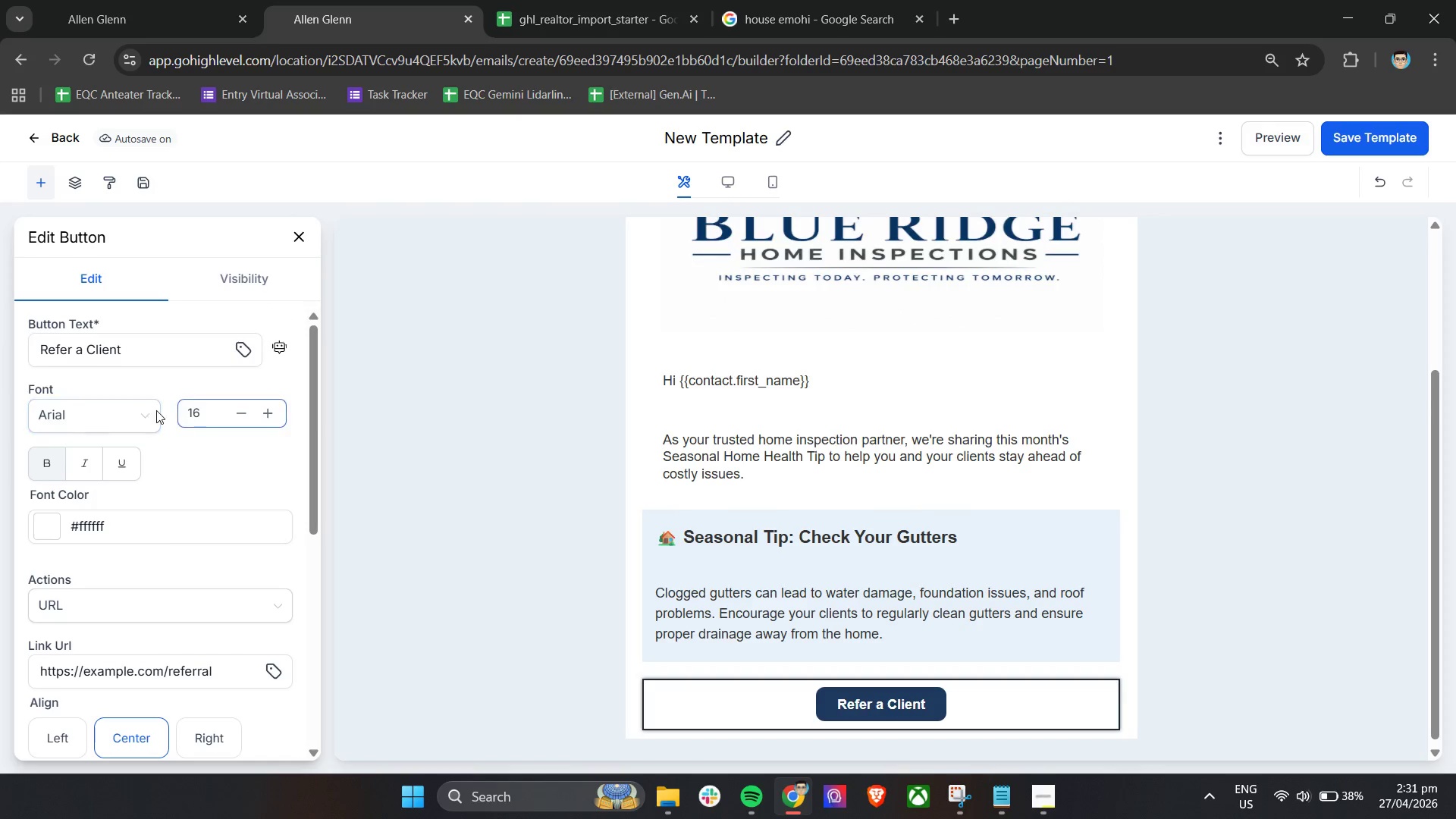 
left_click([140, 410])
 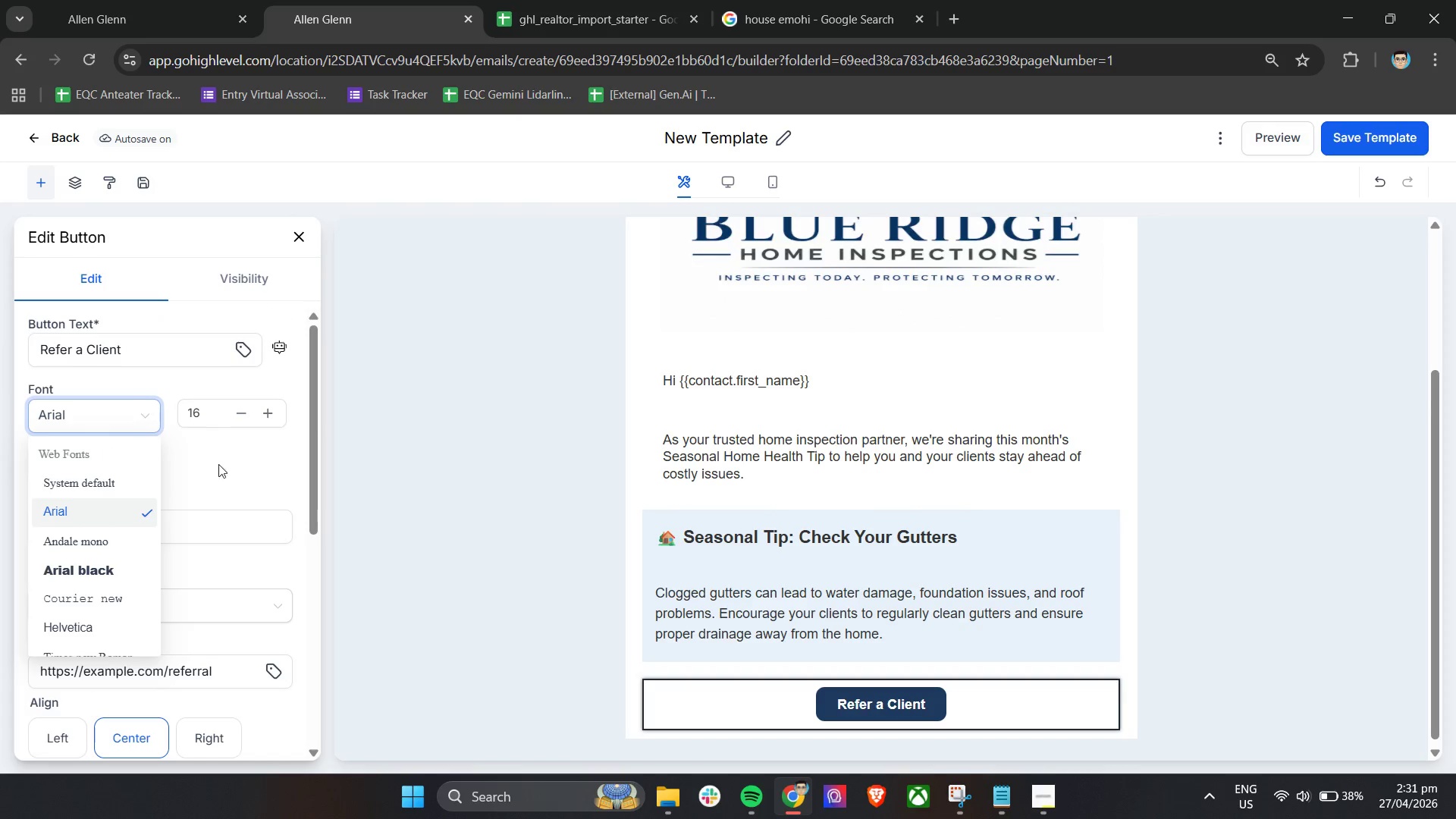 
left_click([228, 463])
 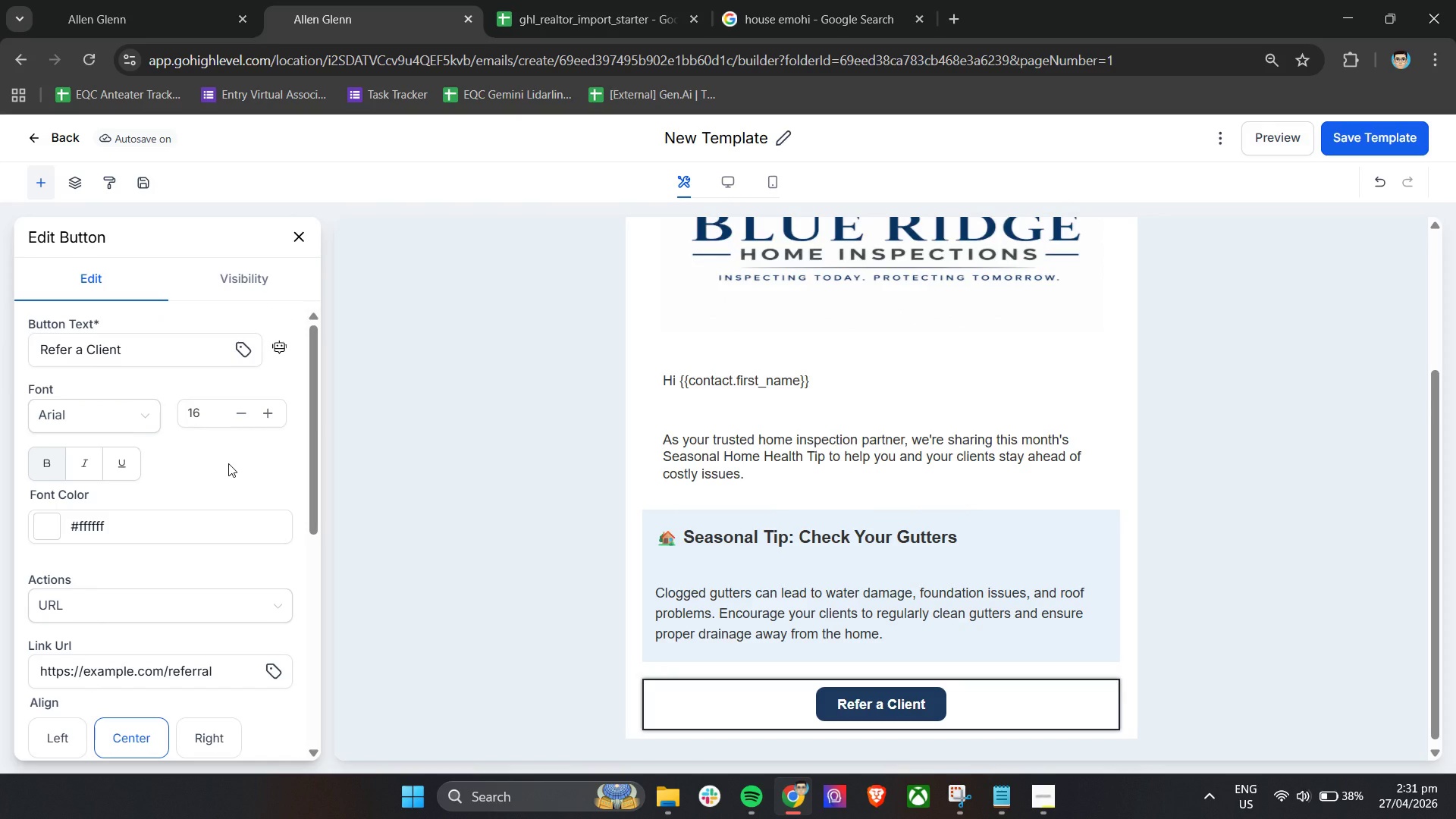 
scroll: coordinate [228, 463], scroll_direction: down, amount: 4.0
 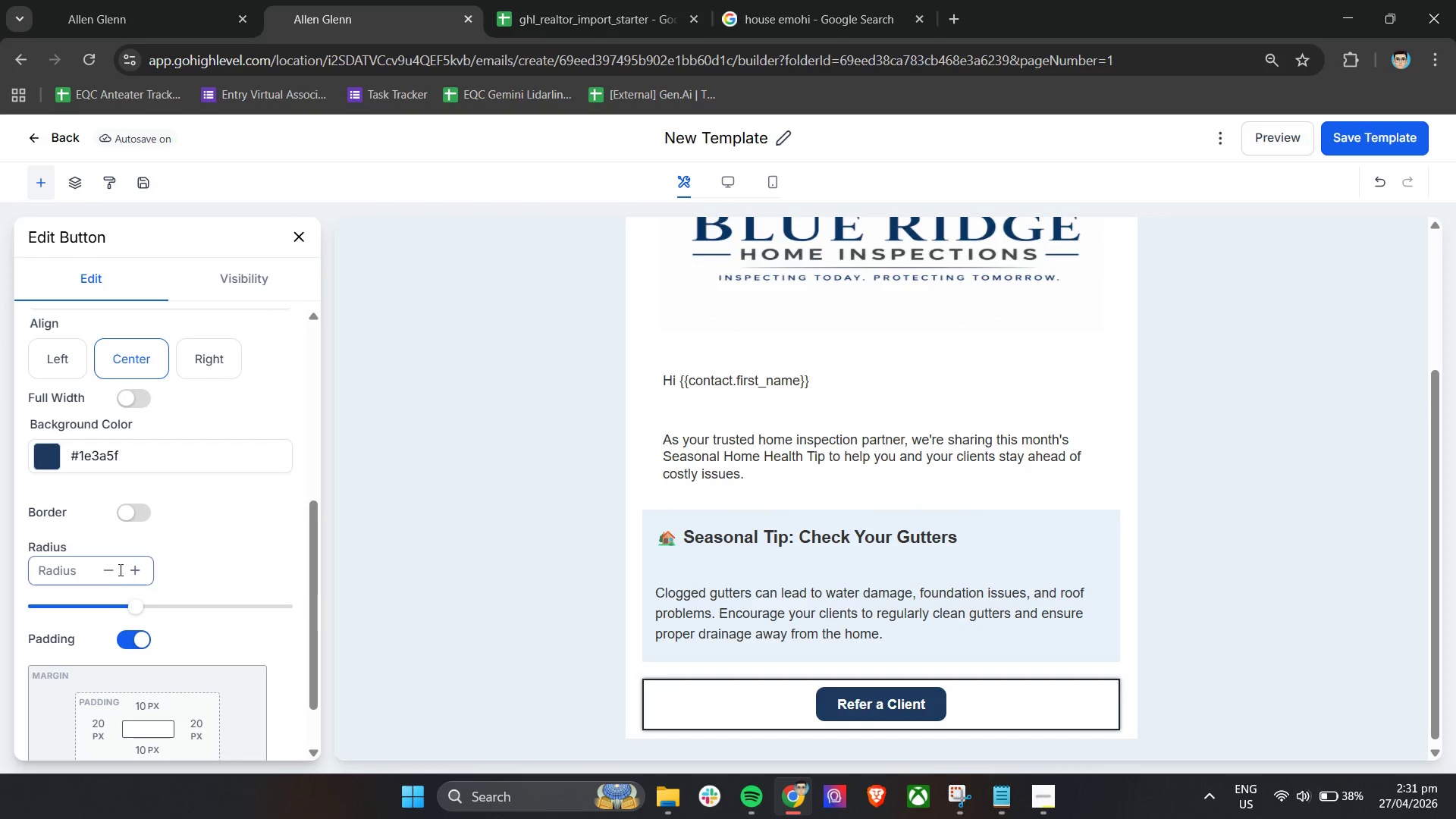 
left_click([132, 569])
 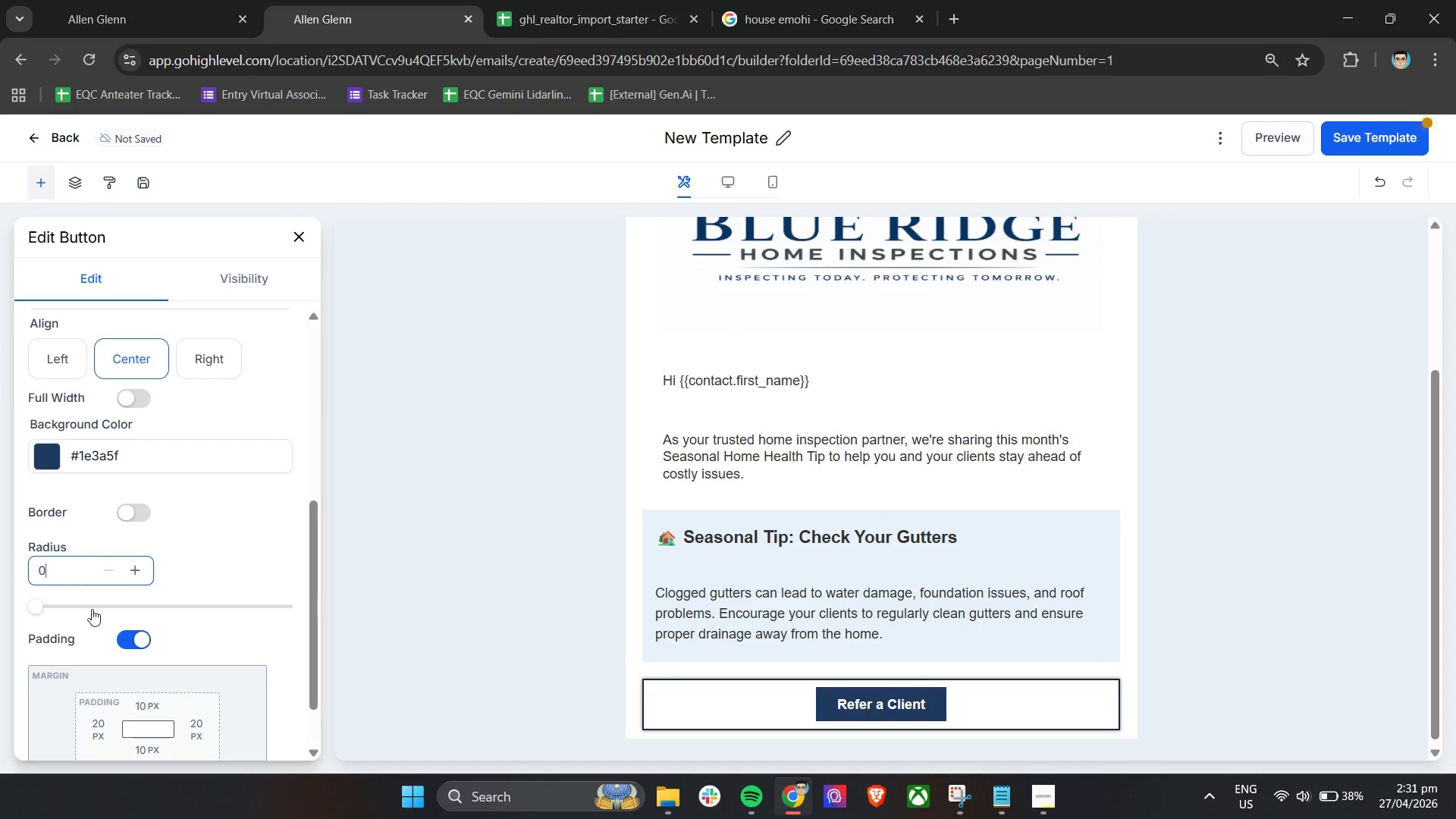 
left_click([292, 562])
 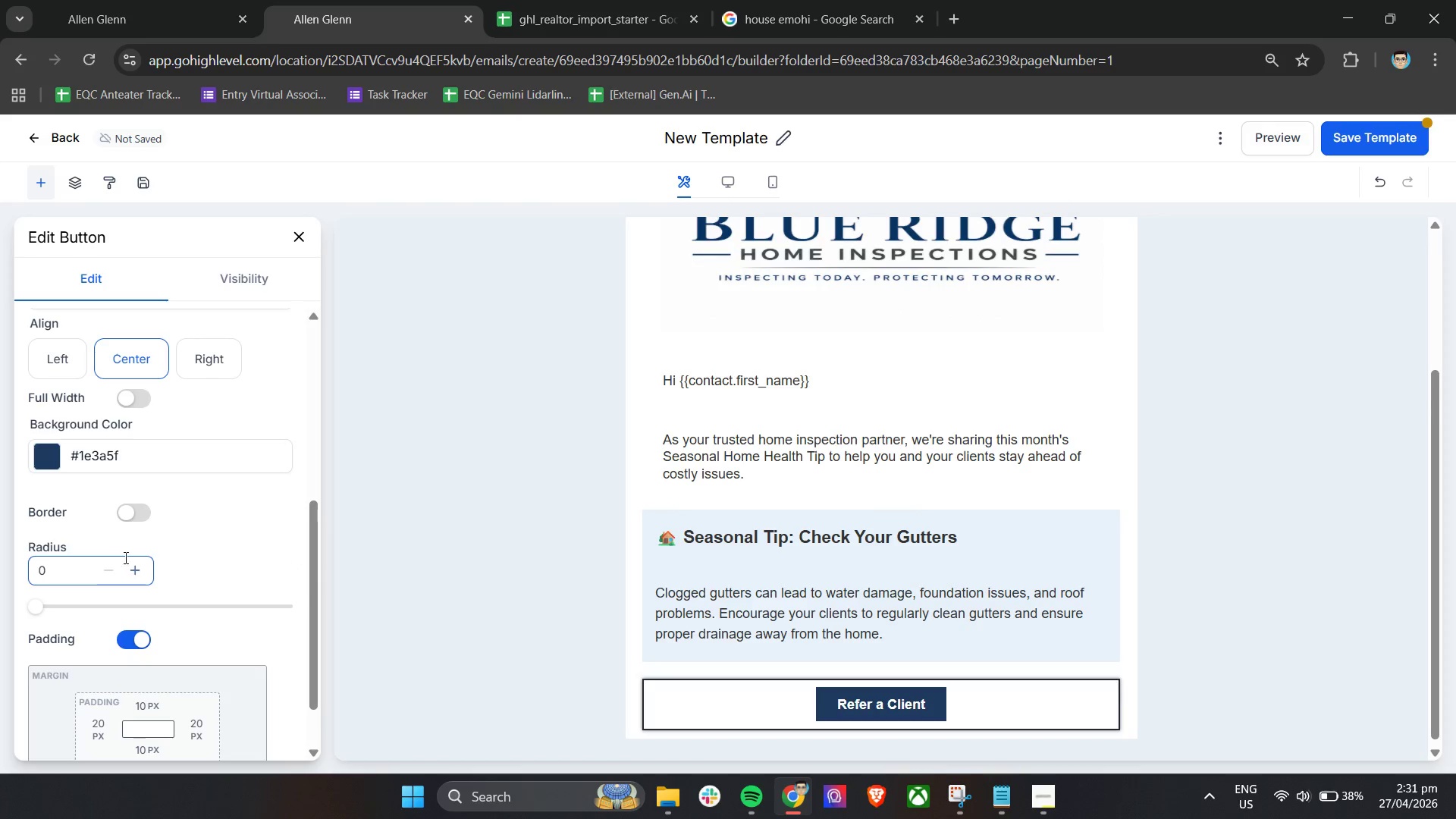 
left_click([127, 510])
 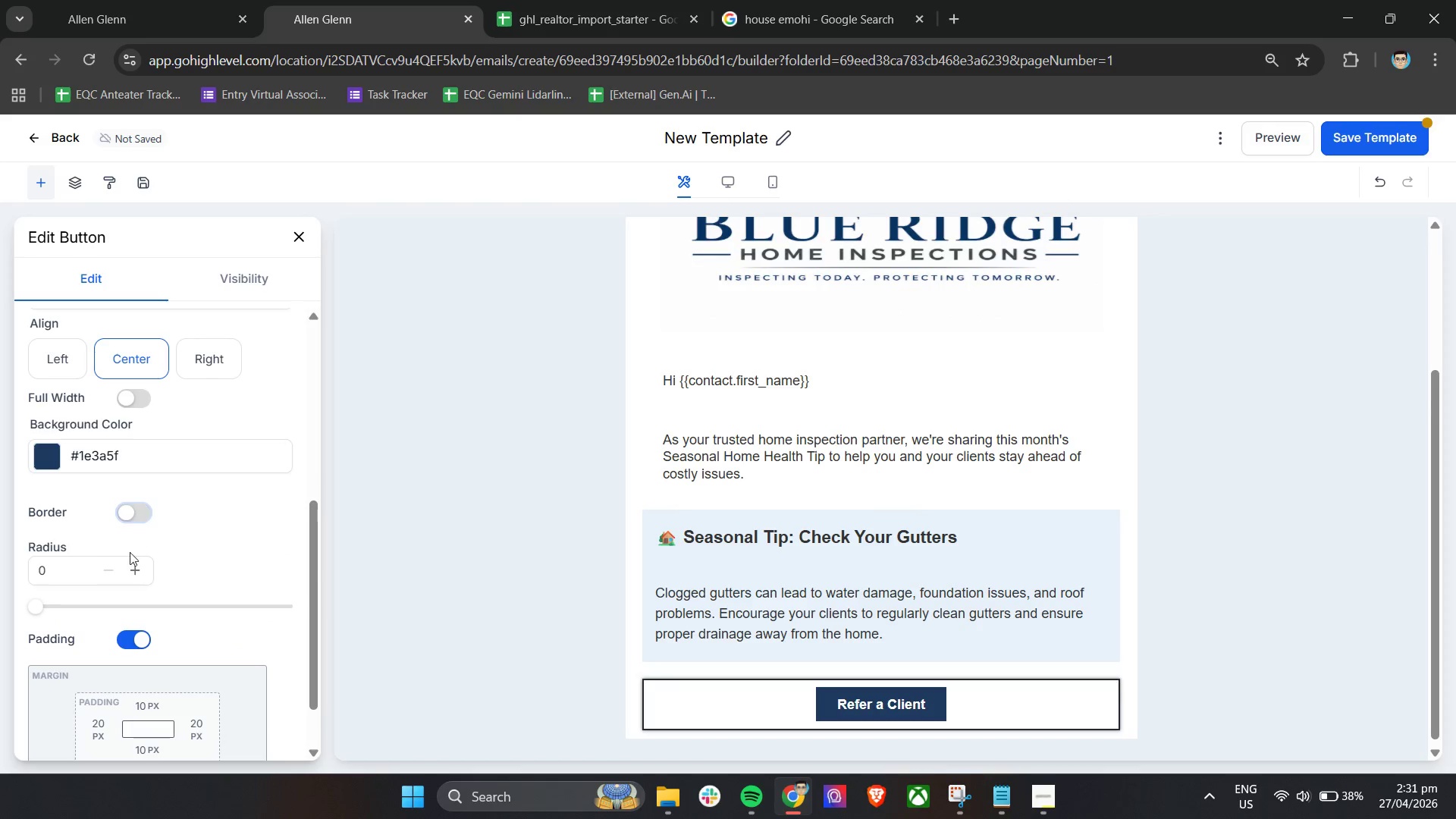 
scroll: coordinate [176, 536], scroll_direction: up, amount: 3.0
 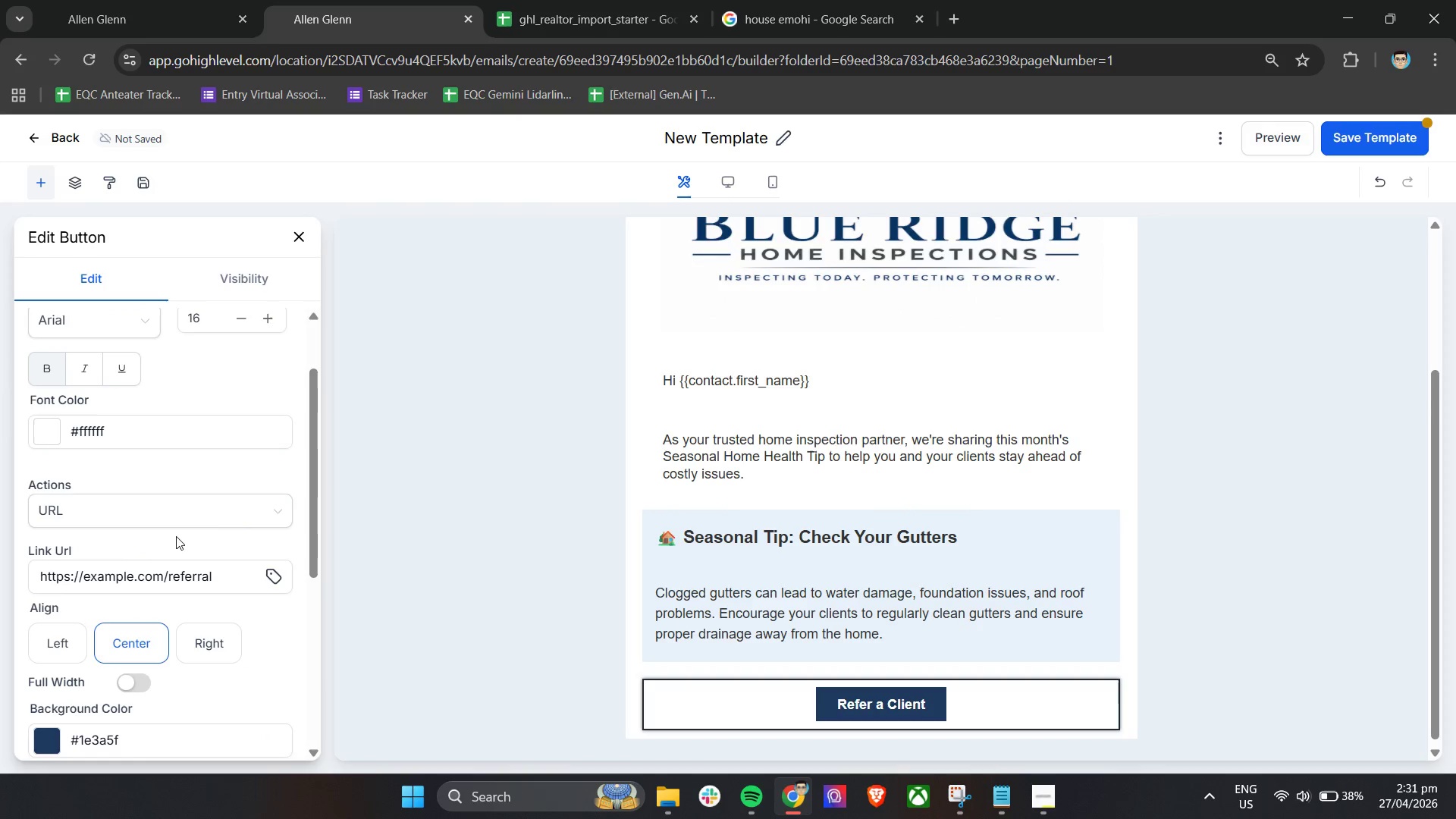 
scroll: coordinate [178, 522], scroll_direction: down, amount: 2.0
 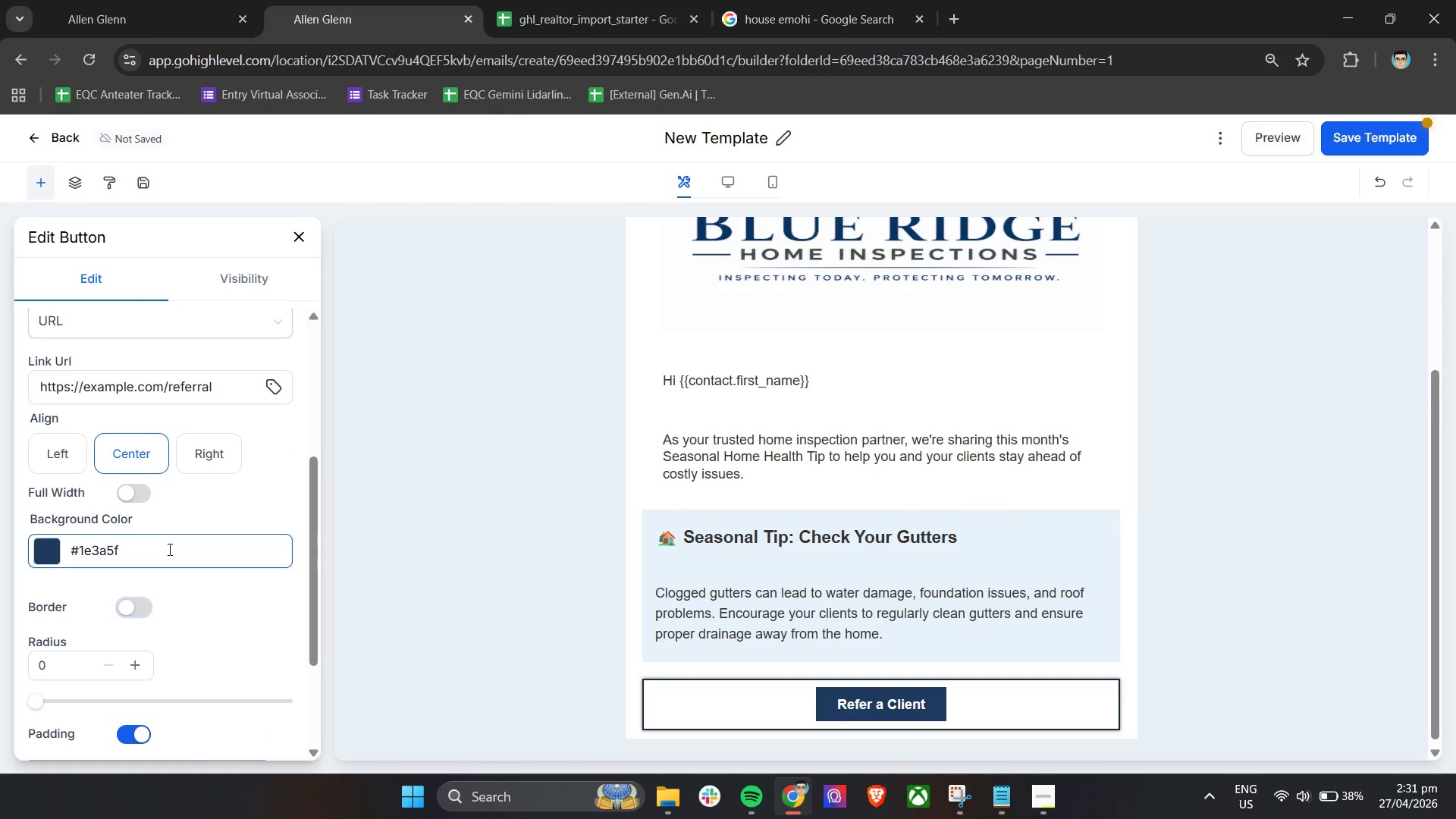 
scroll: coordinate [150, 411], scroll_direction: up, amount: 2.0
 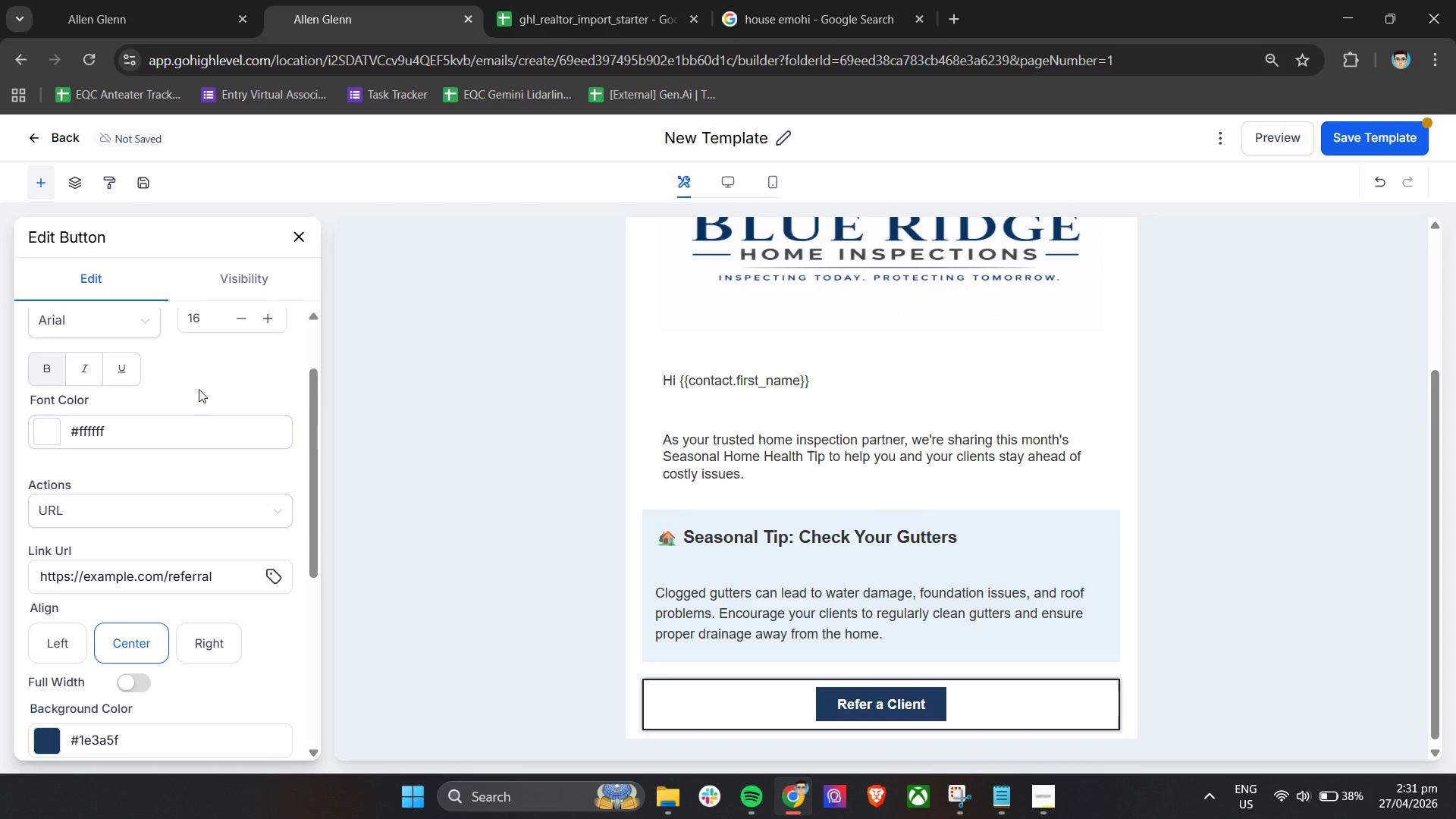 
left_click([208, 380])
 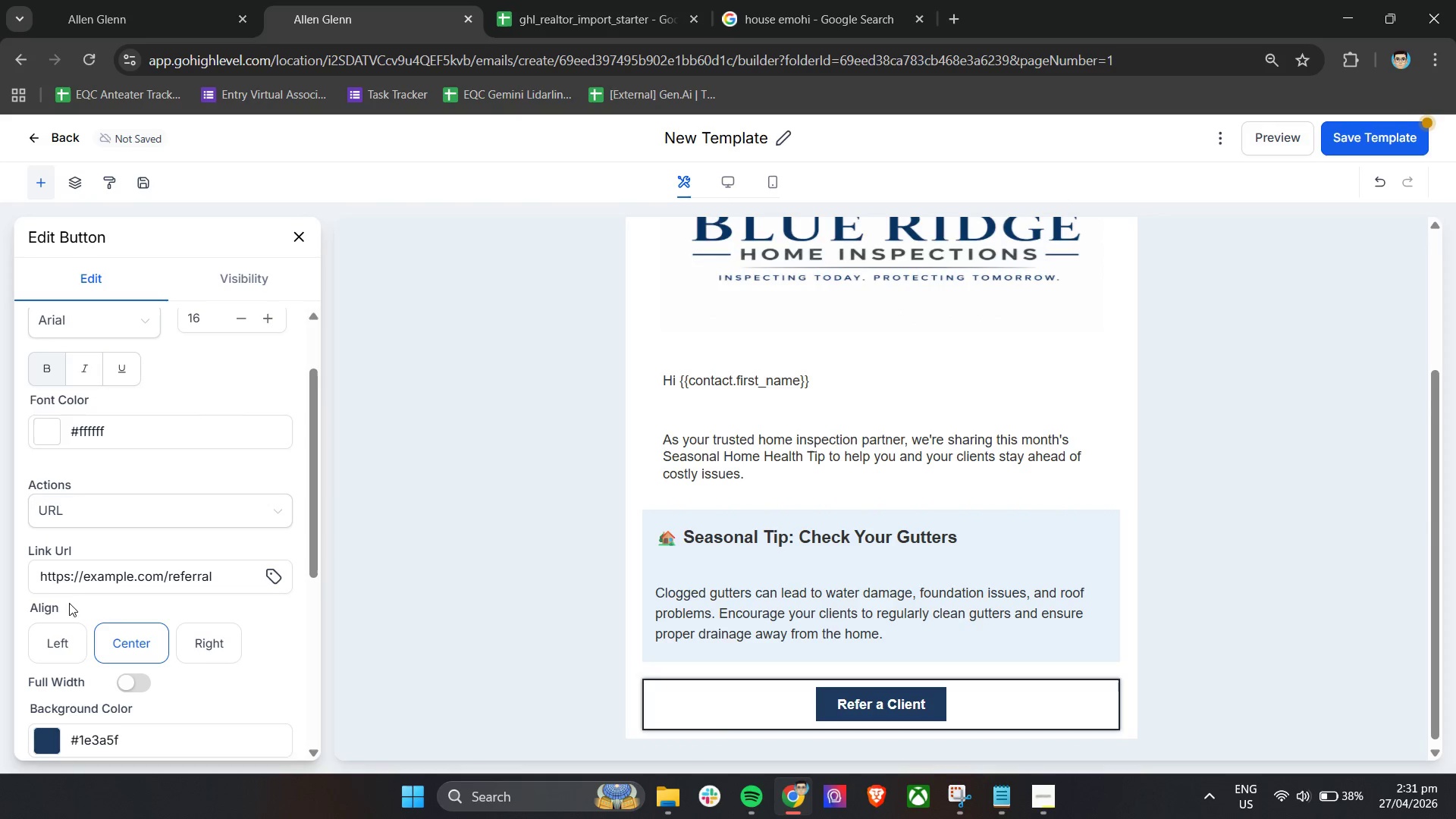 
scroll: coordinate [83, 604], scroll_direction: down, amount: 3.0
 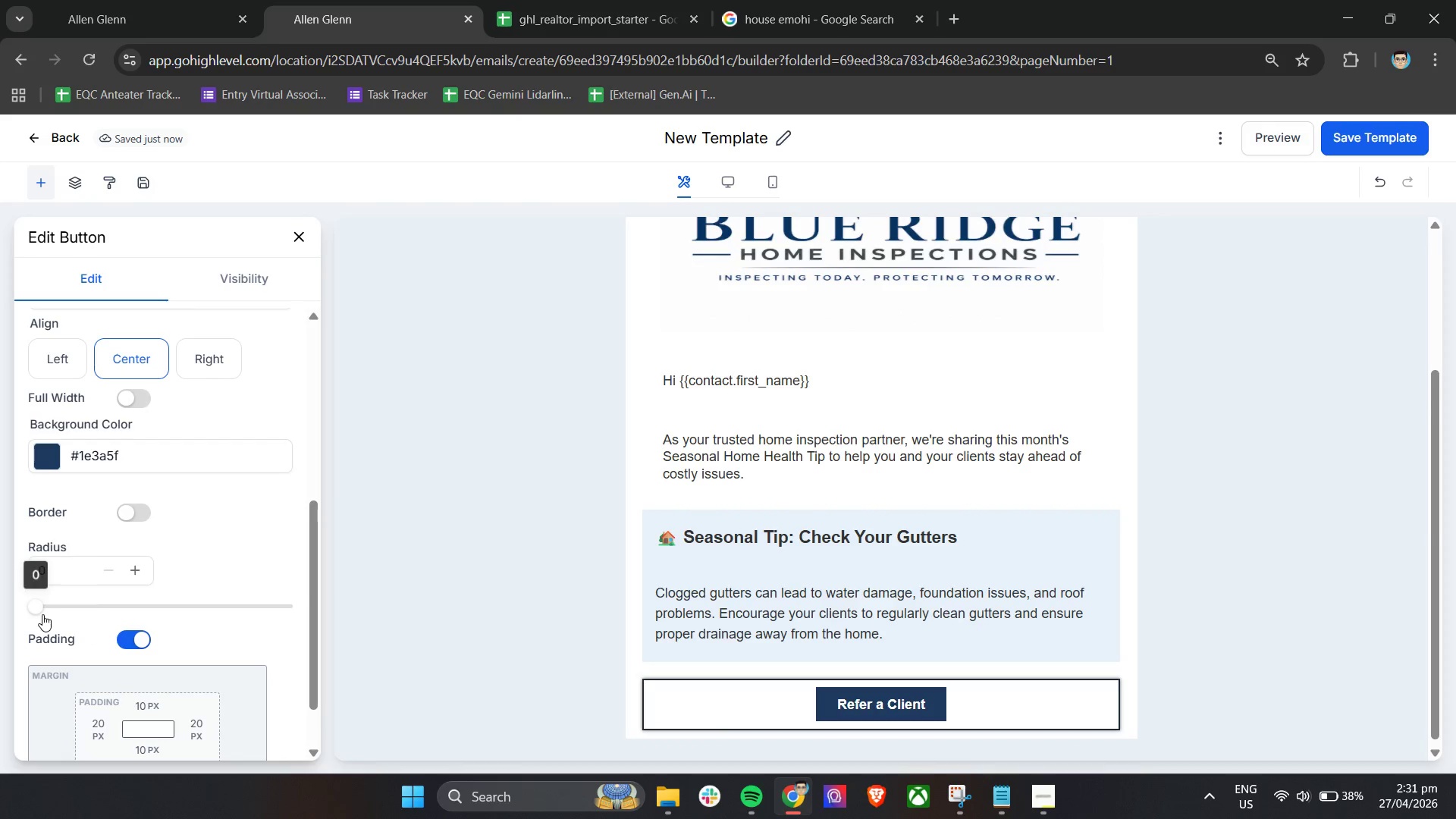 
left_click_drag(start_coordinate=[39, 612], to_coordinate=[309, 608])
 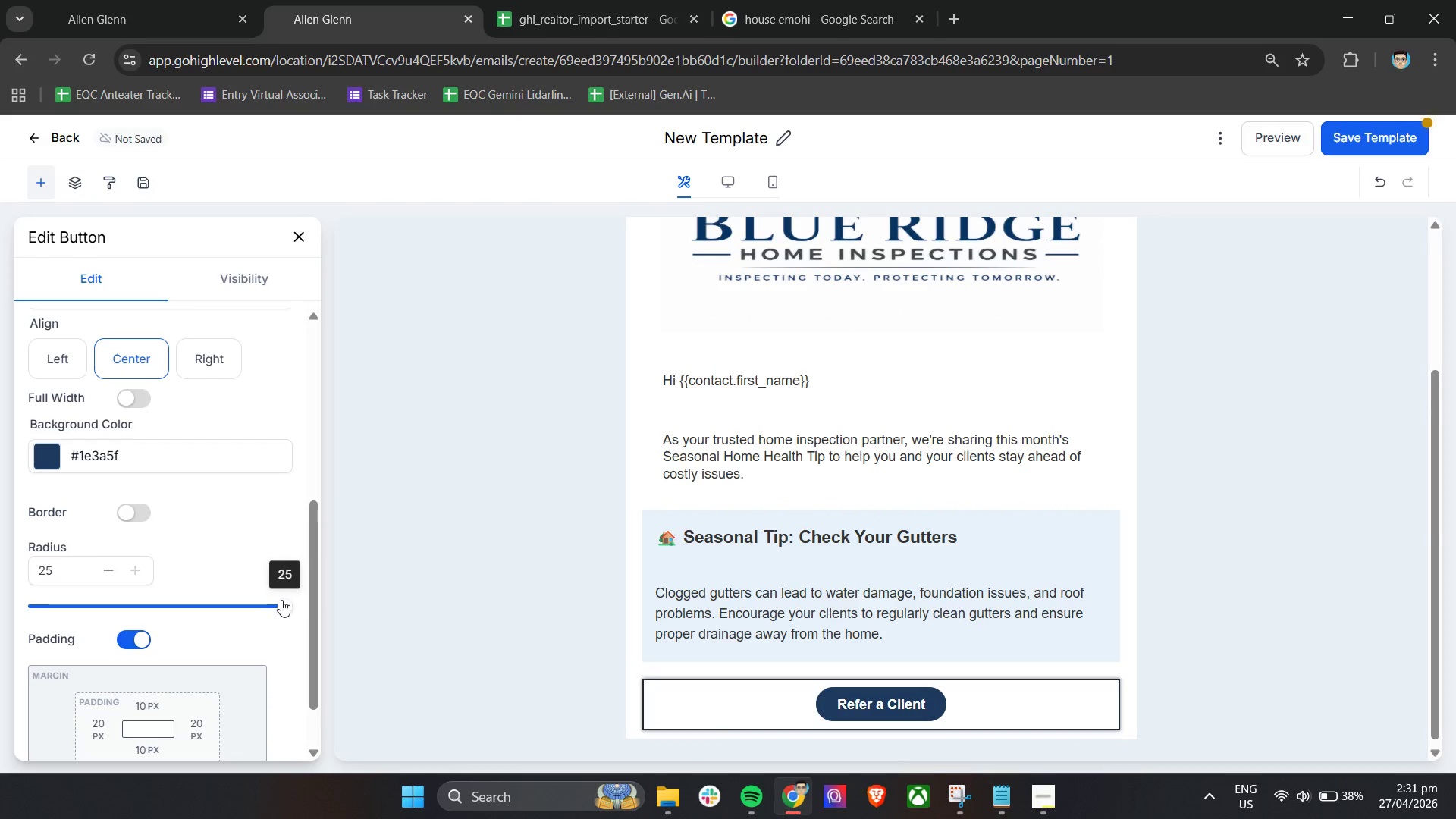 
left_click_drag(start_coordinate=[281, 601], to_coordinate=[117, 645])
 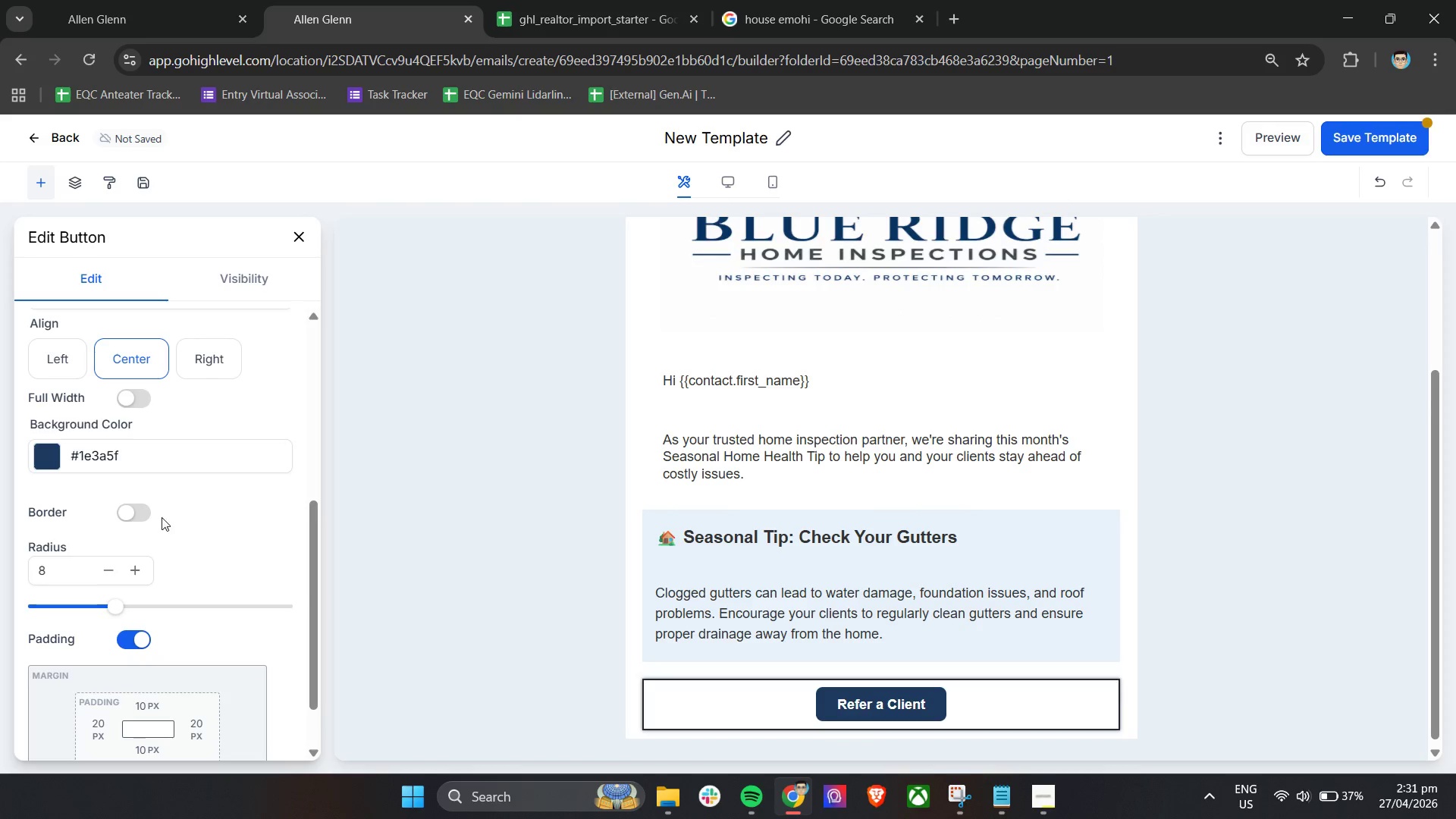 
double_click([150, 516])
 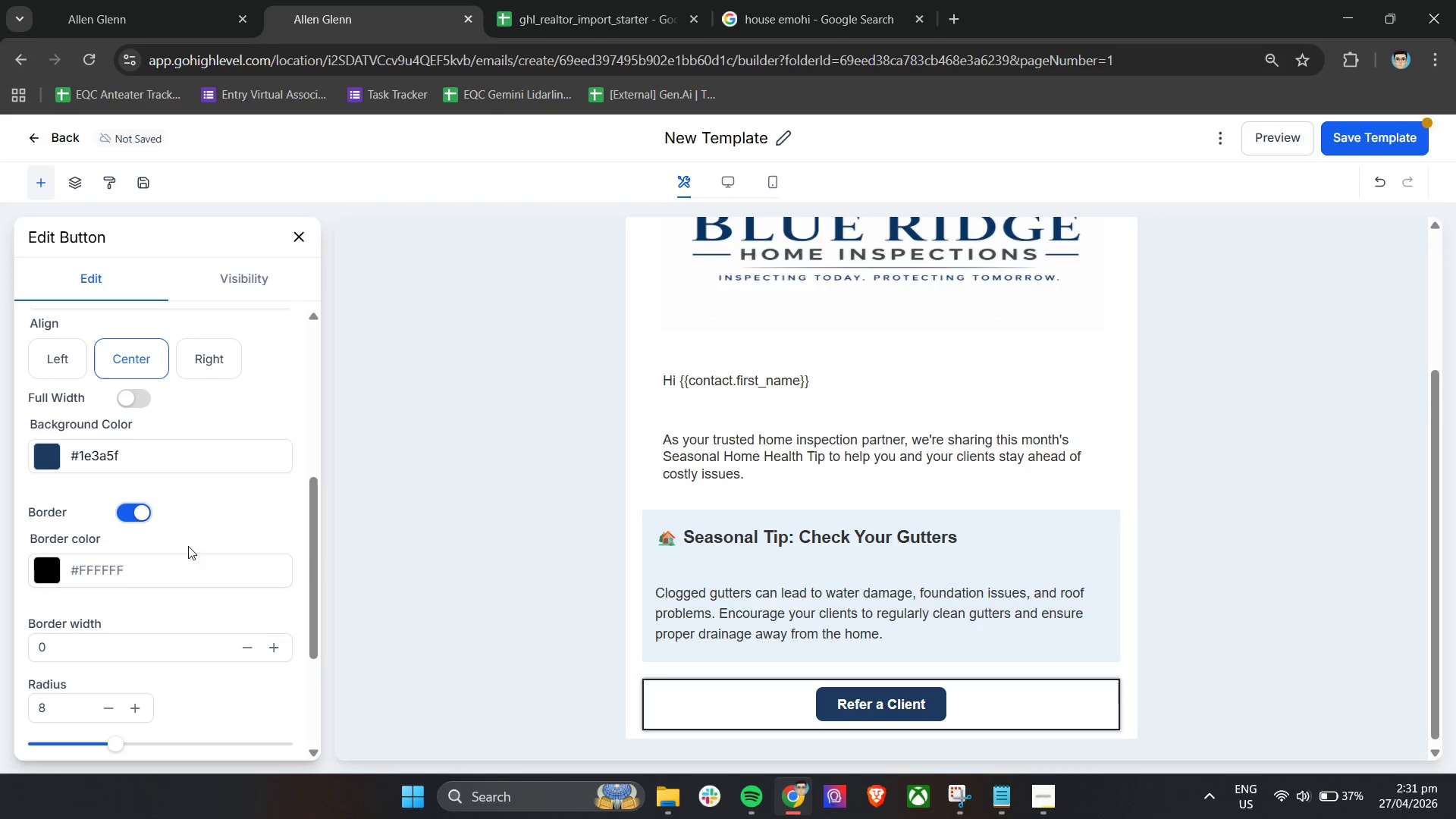 
double_click([275, 650])
 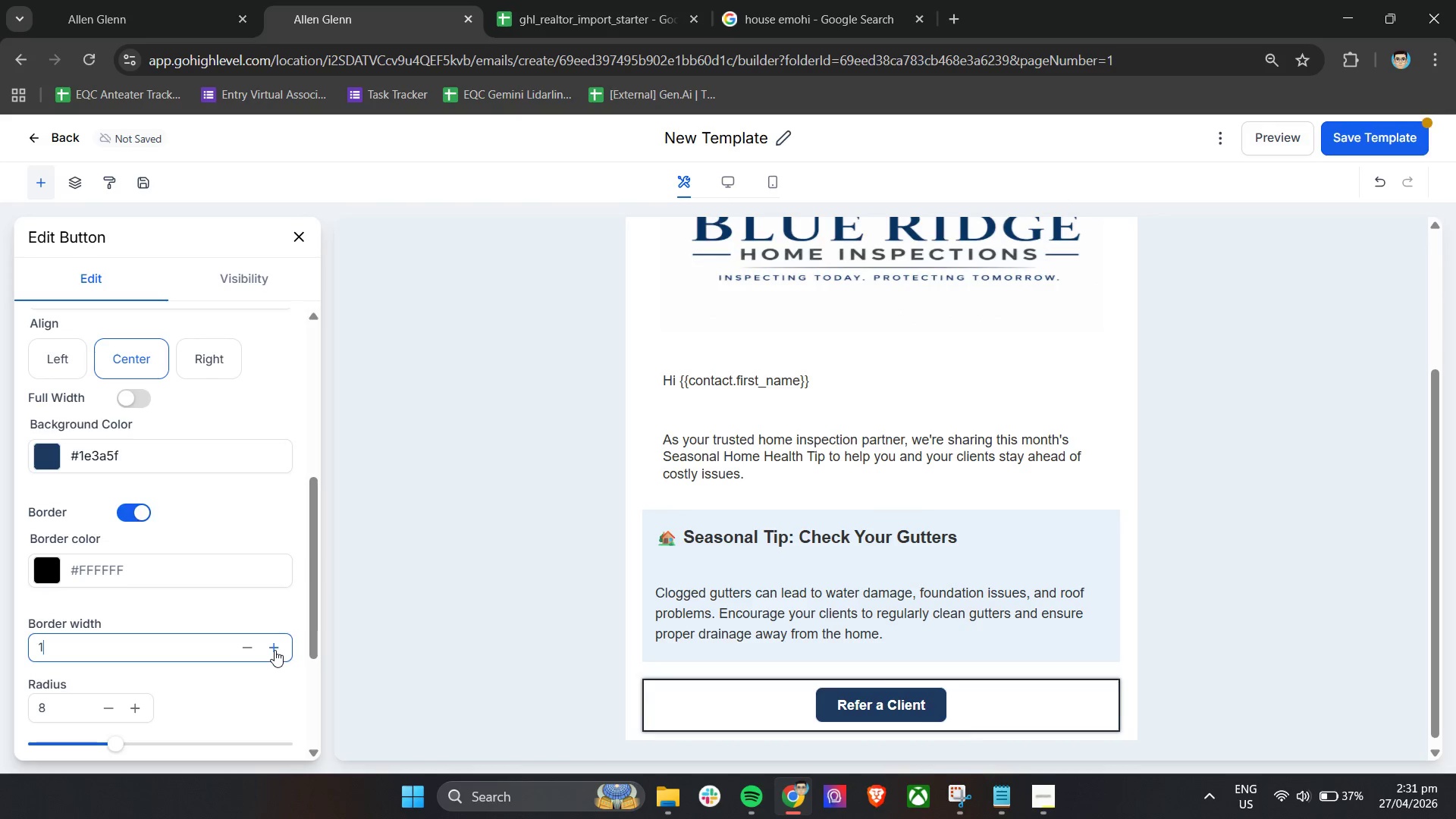 
triple_click([275, 650])
 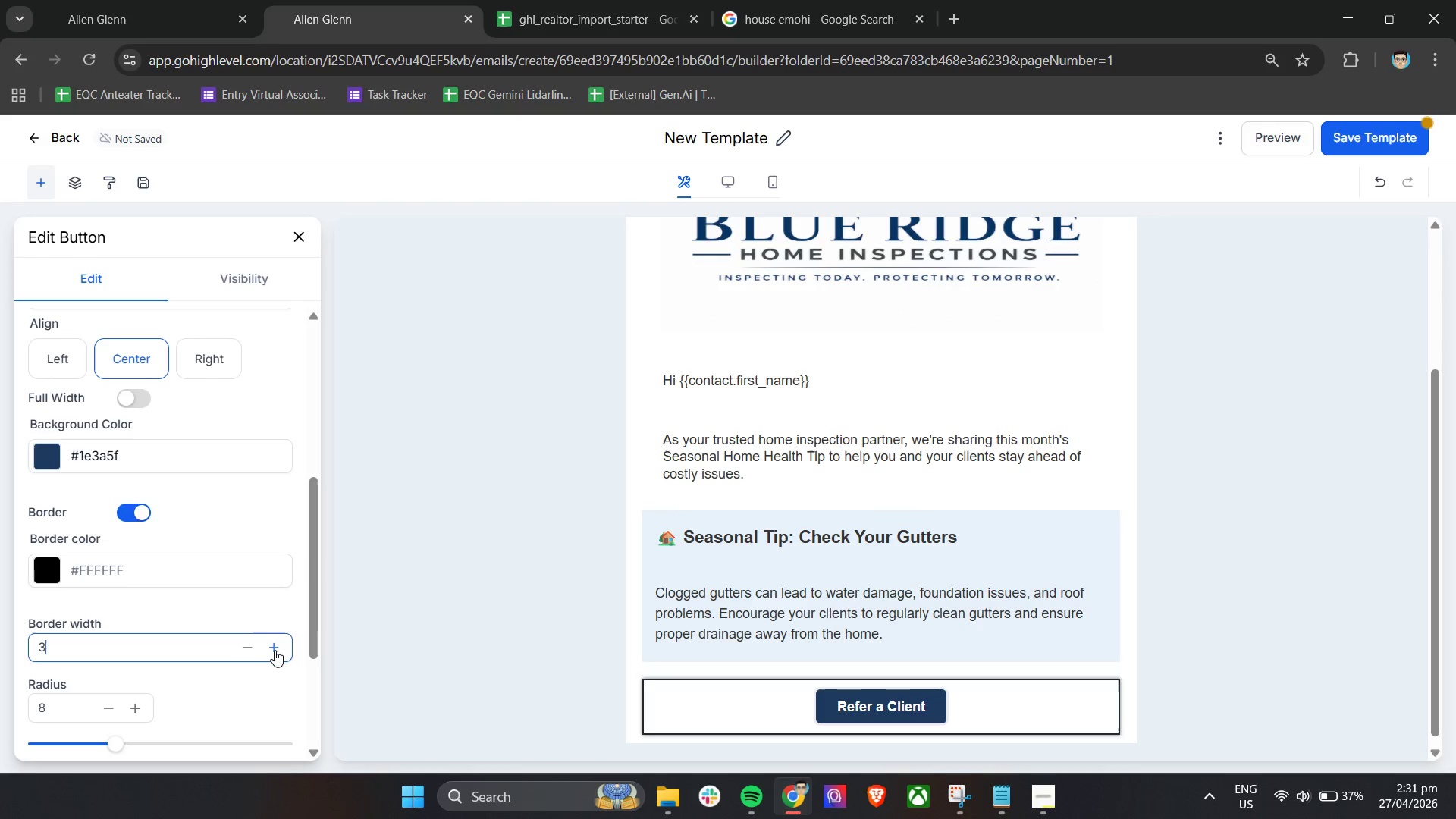 
triple_click([275, 650])
 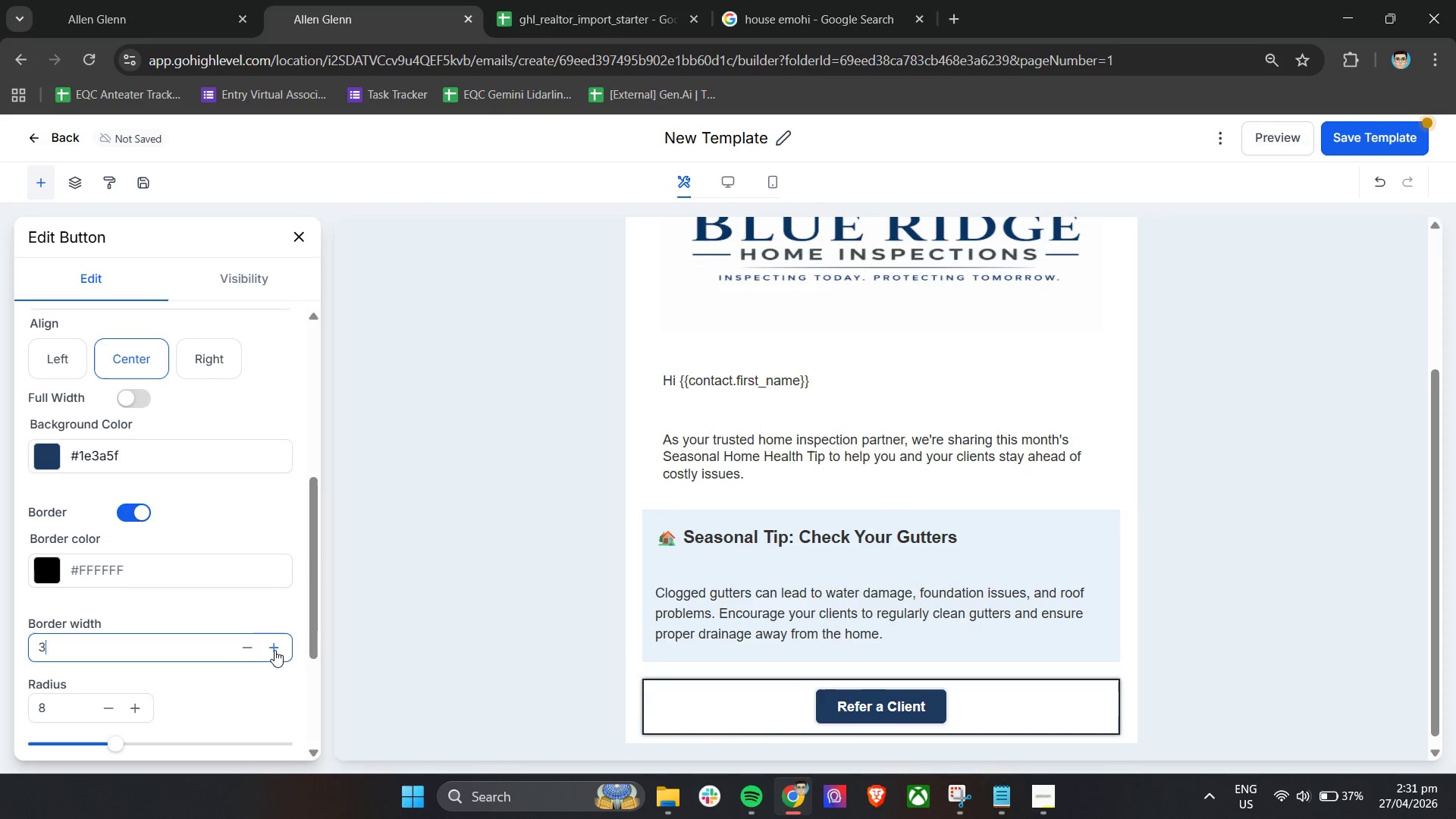 
triple_click([275, 650])
 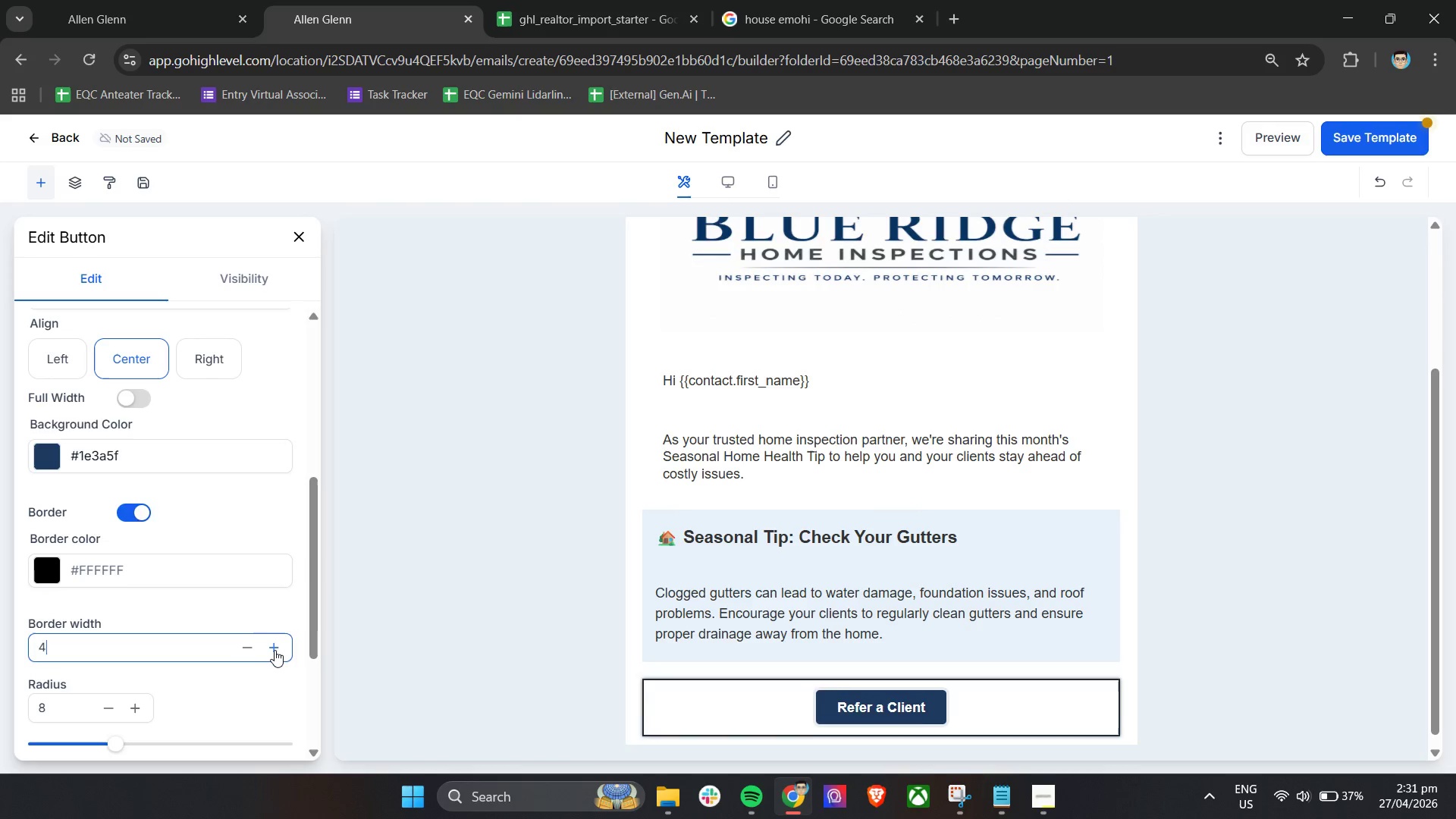 
triple_click([275, 650])
 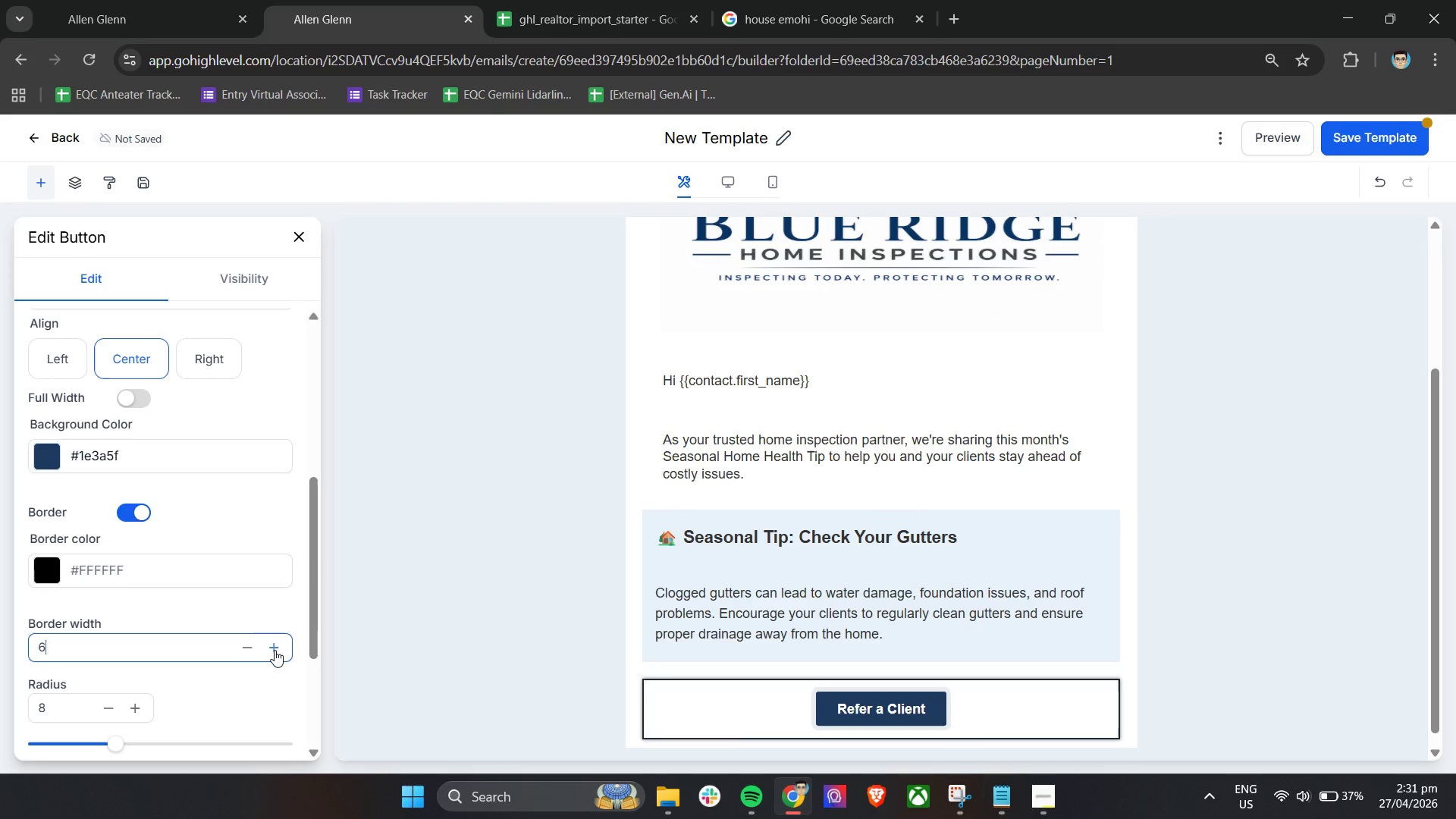 
triple_click([275, 650])
 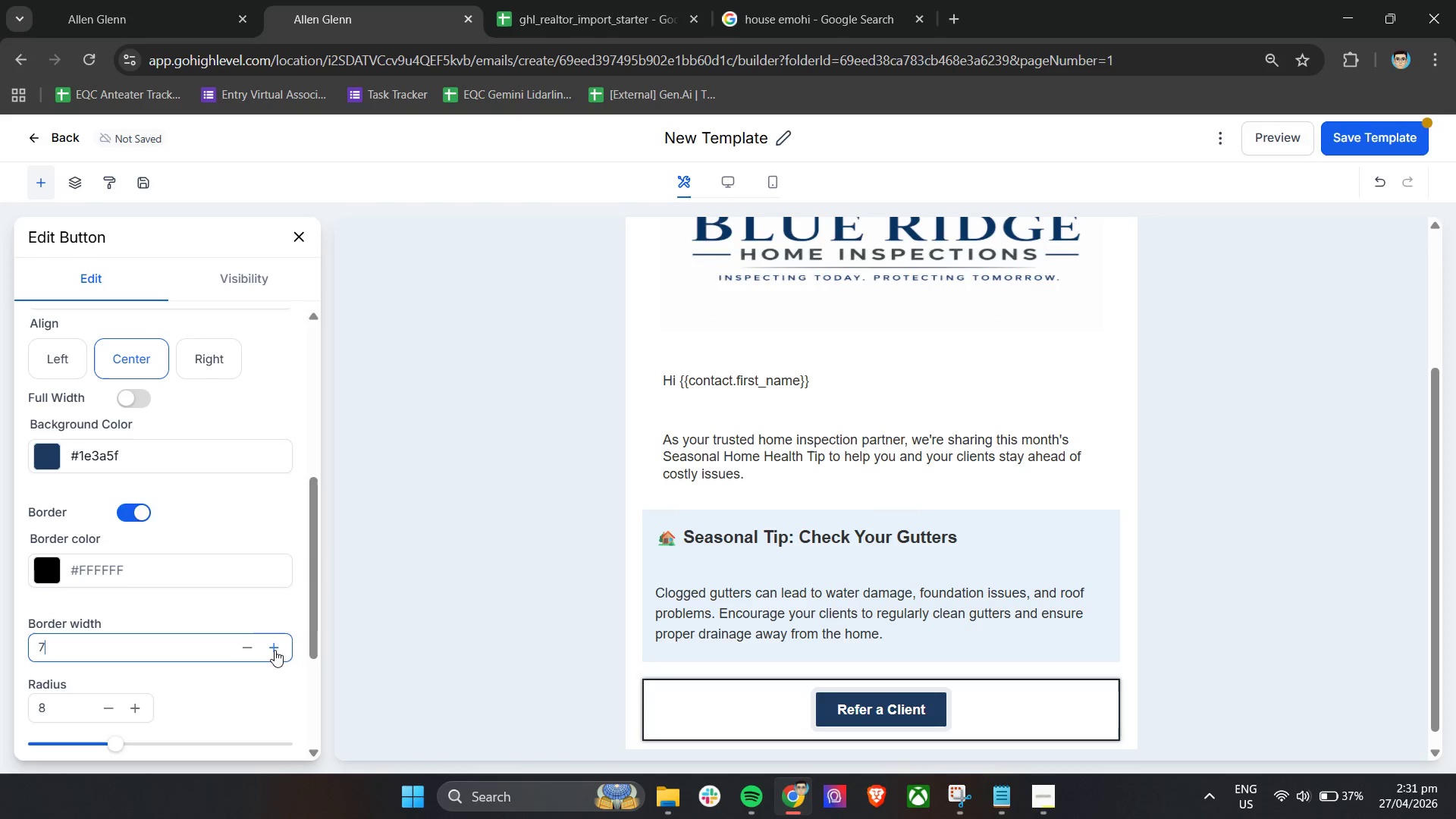 
triple_click([275, 650])
 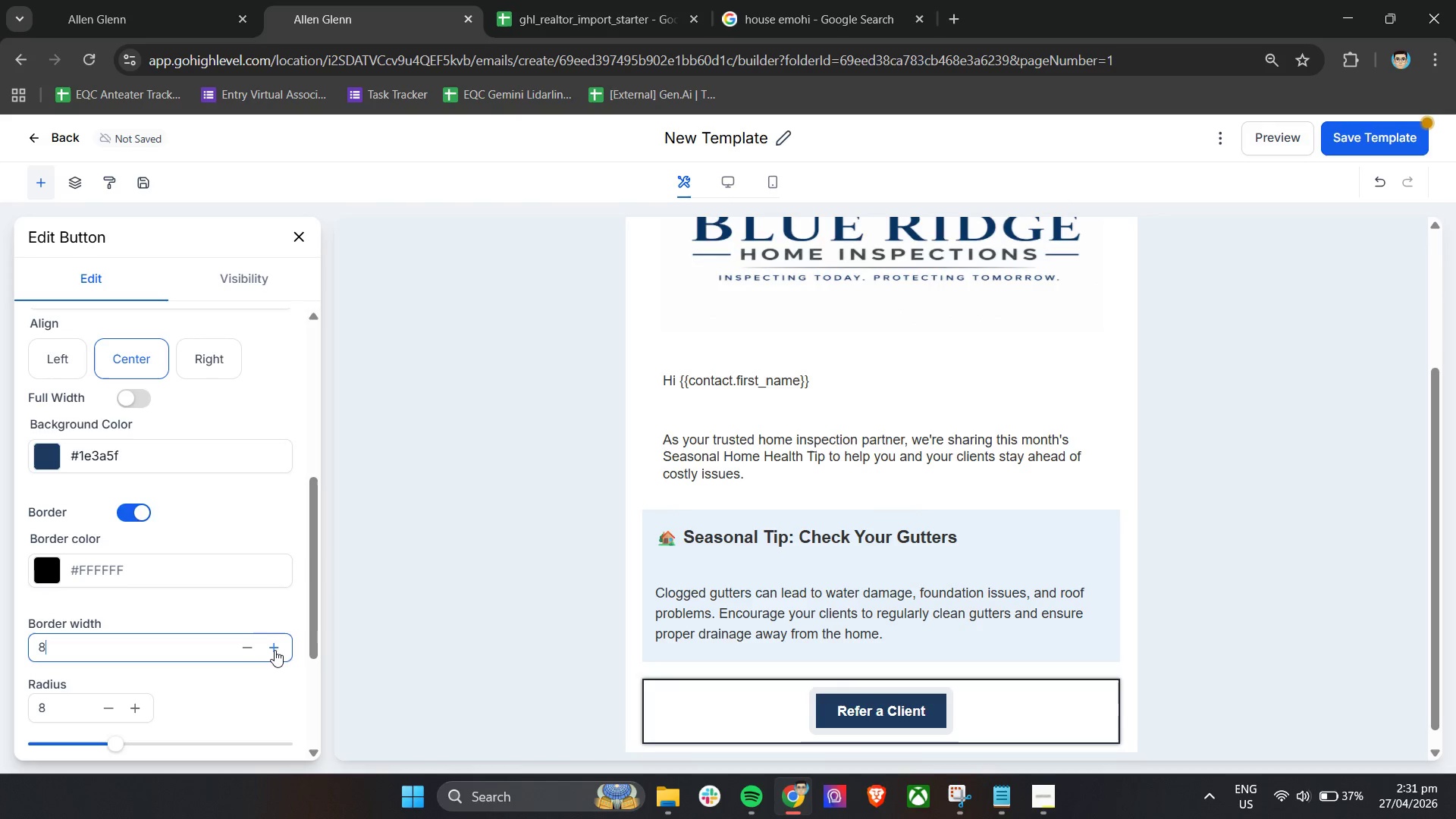 
triple_click([275, 650])
 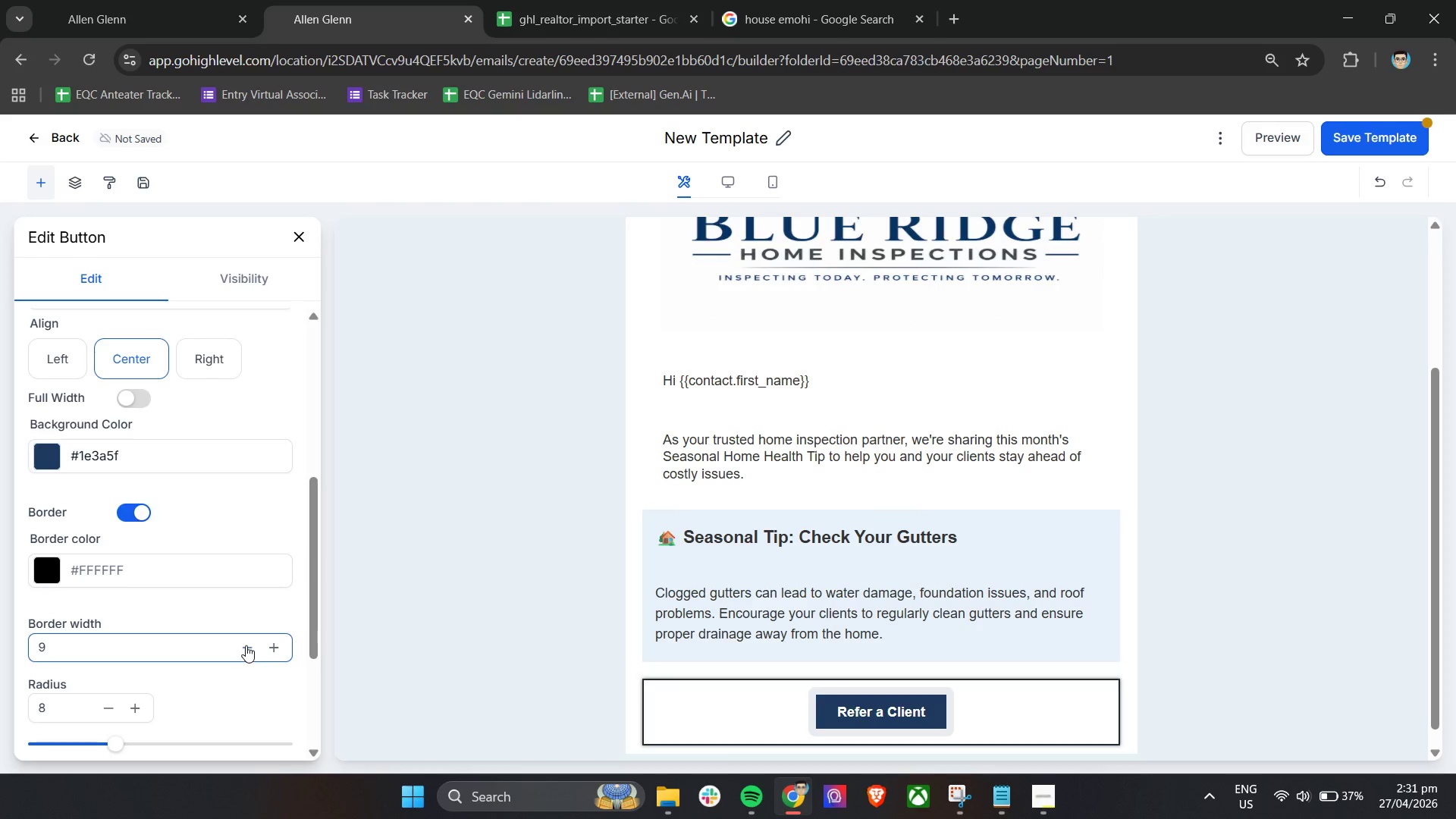 
double_click([252, 645])
 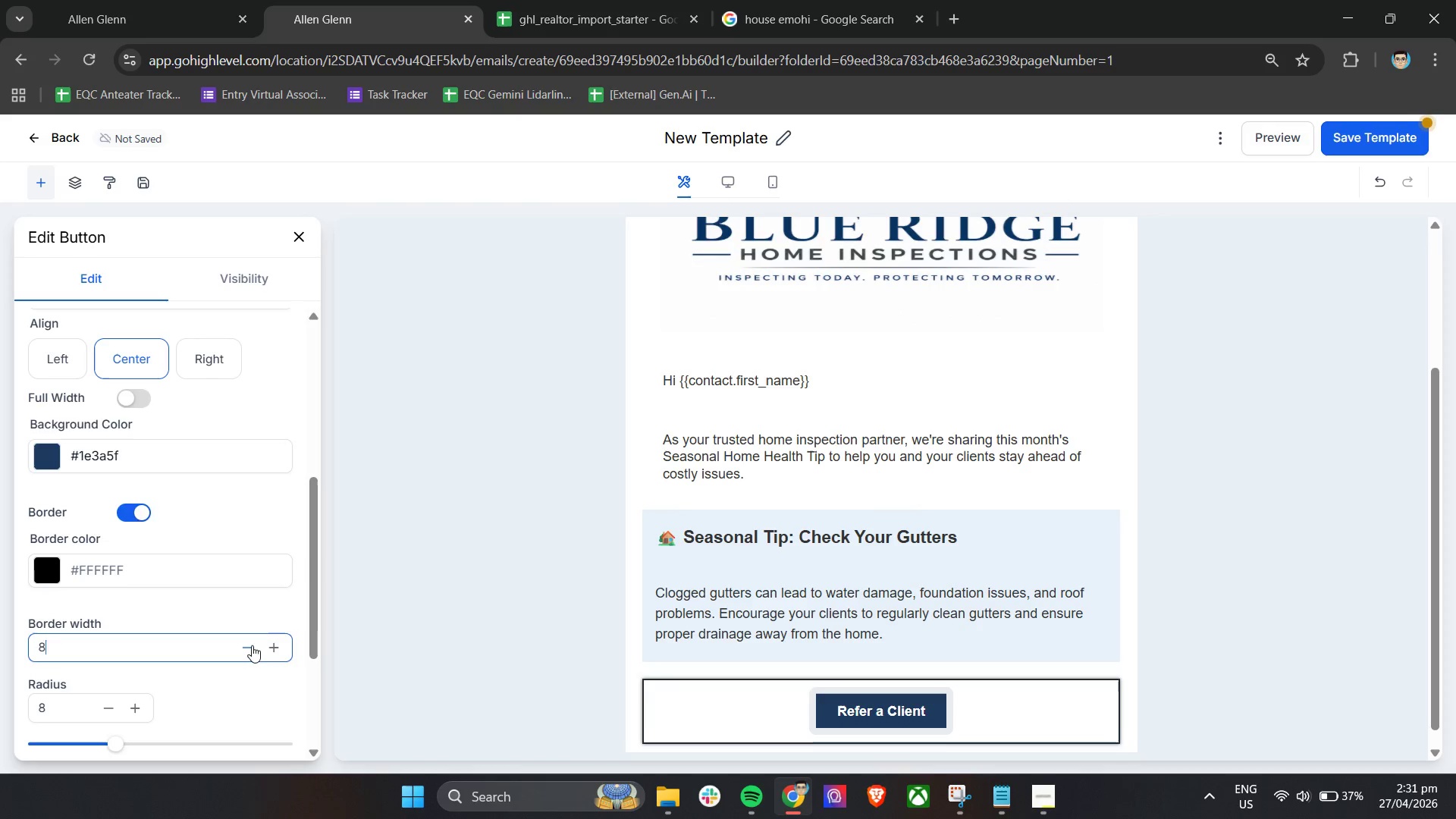 
triple_click([252, 645])
 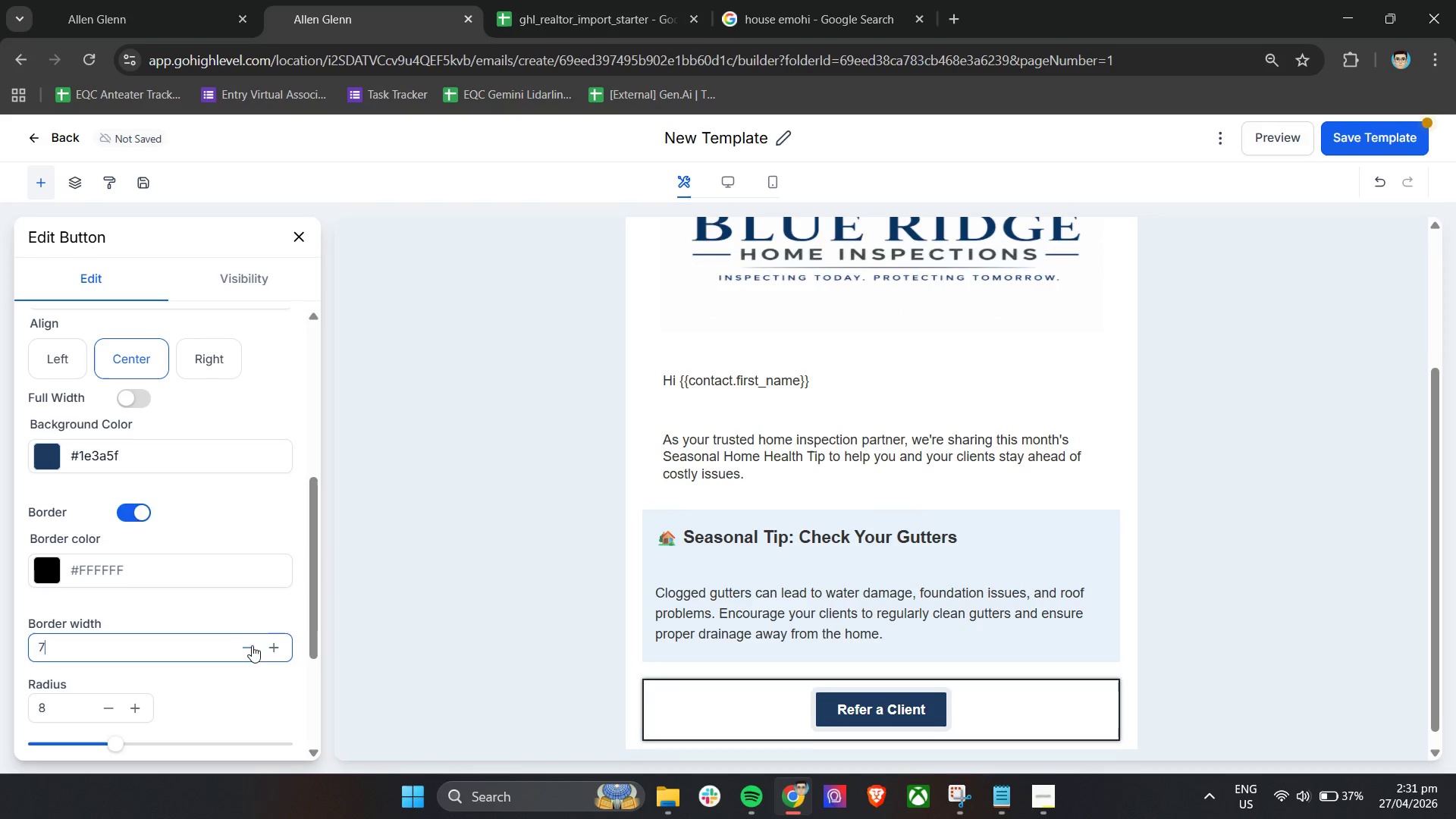 
triple_click([252, 645])
 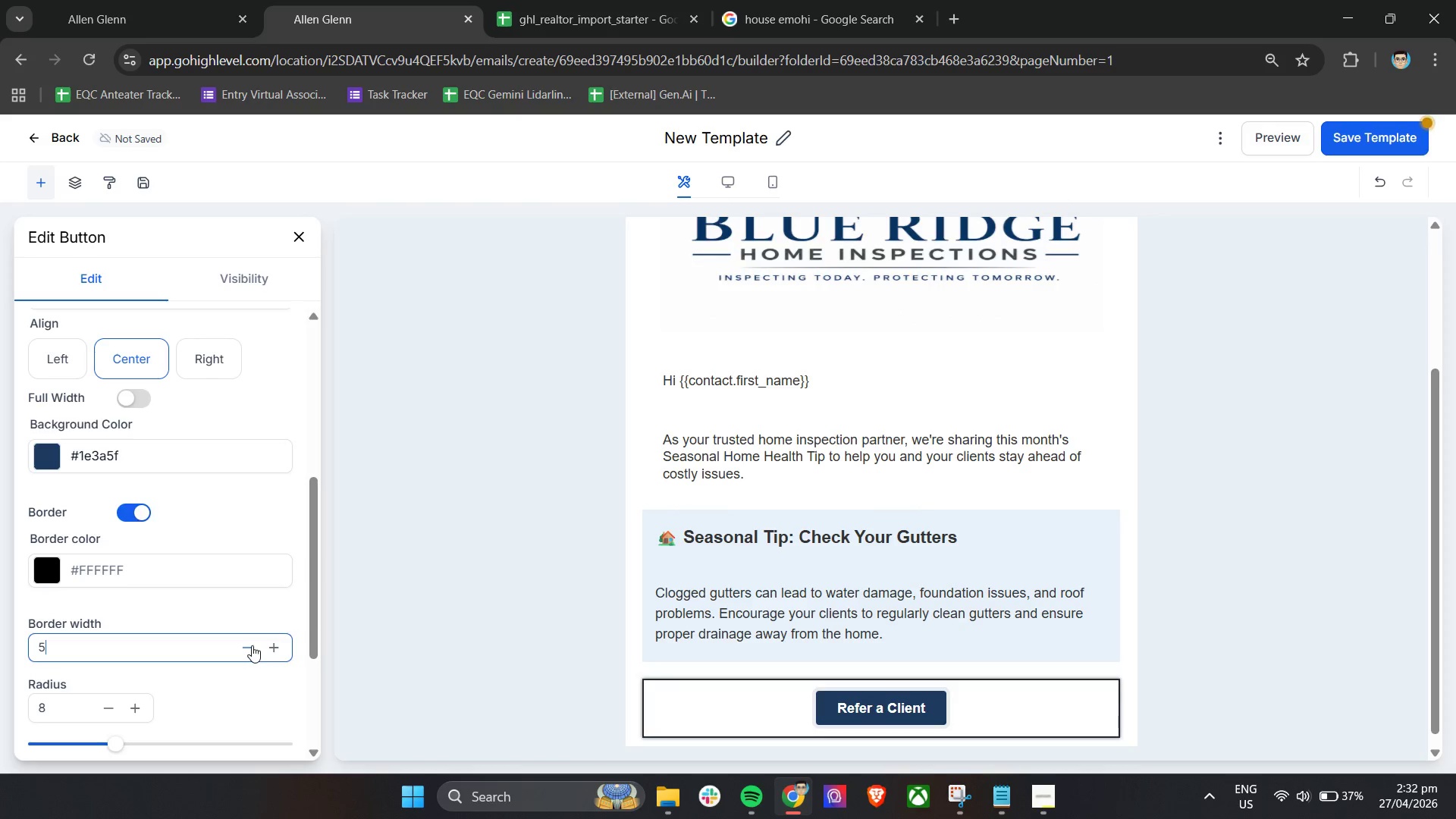 
double_click([252, 645])
 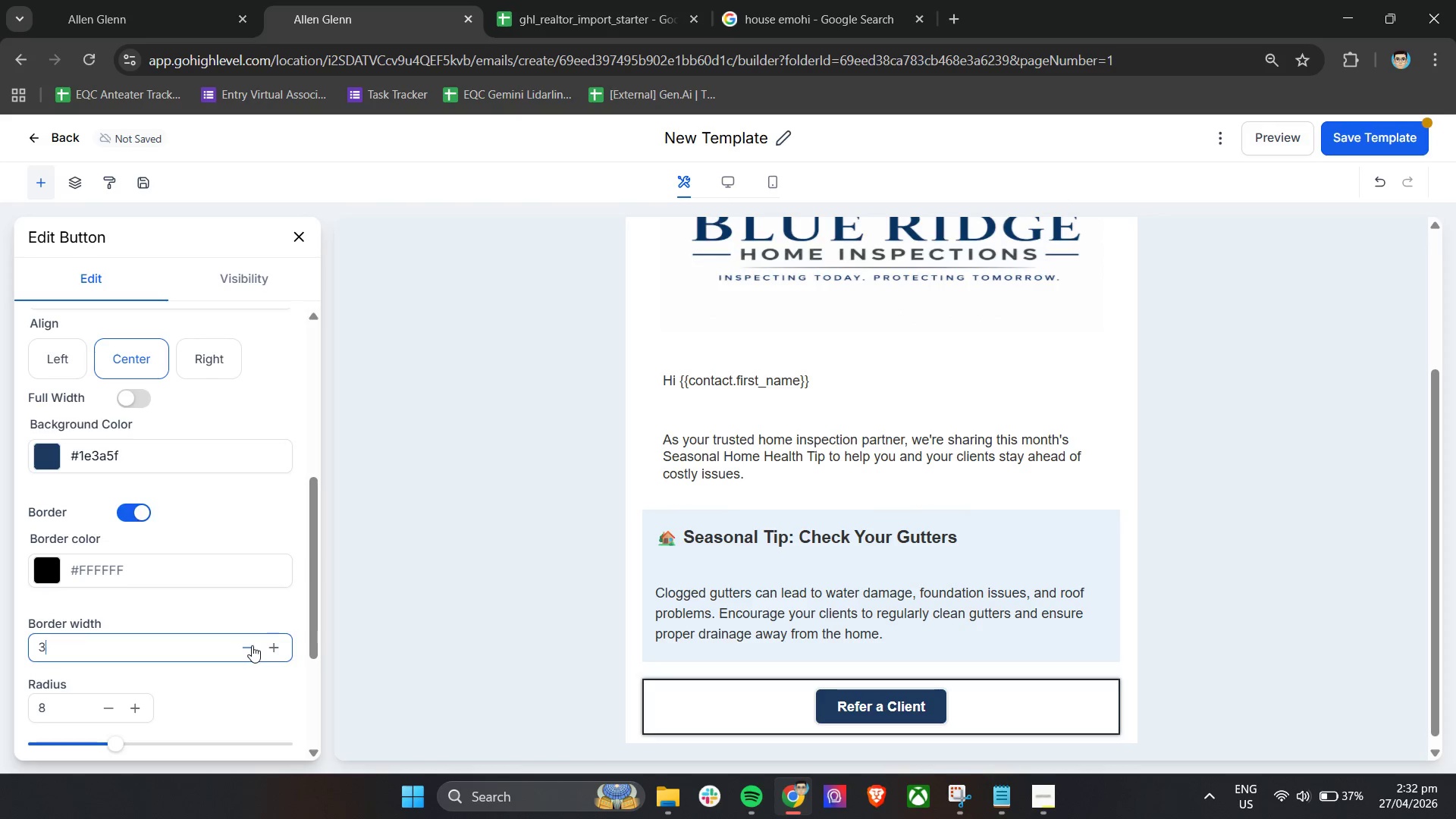 
left_click([252, 645])
 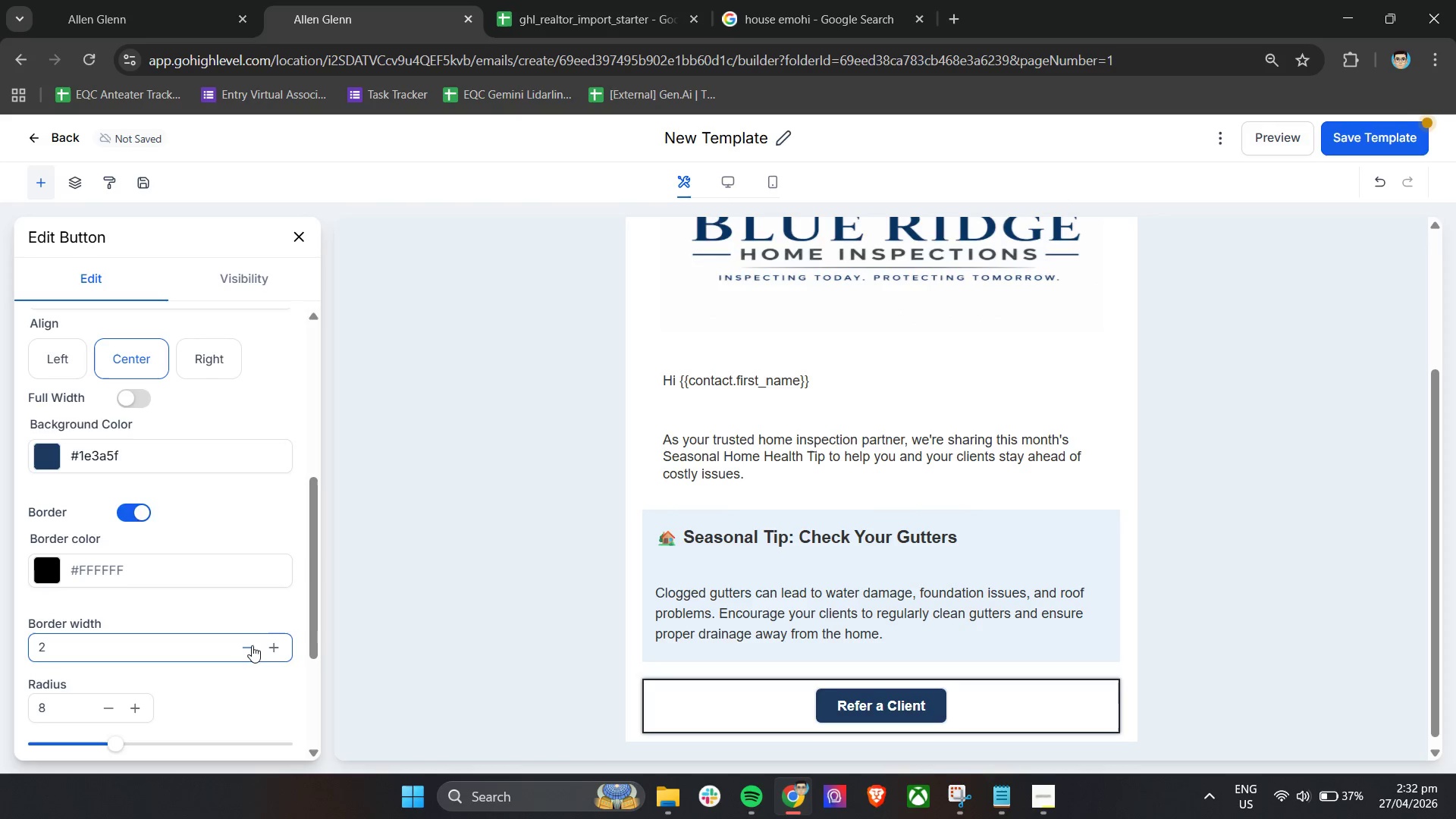 
double_click([252, 645])
 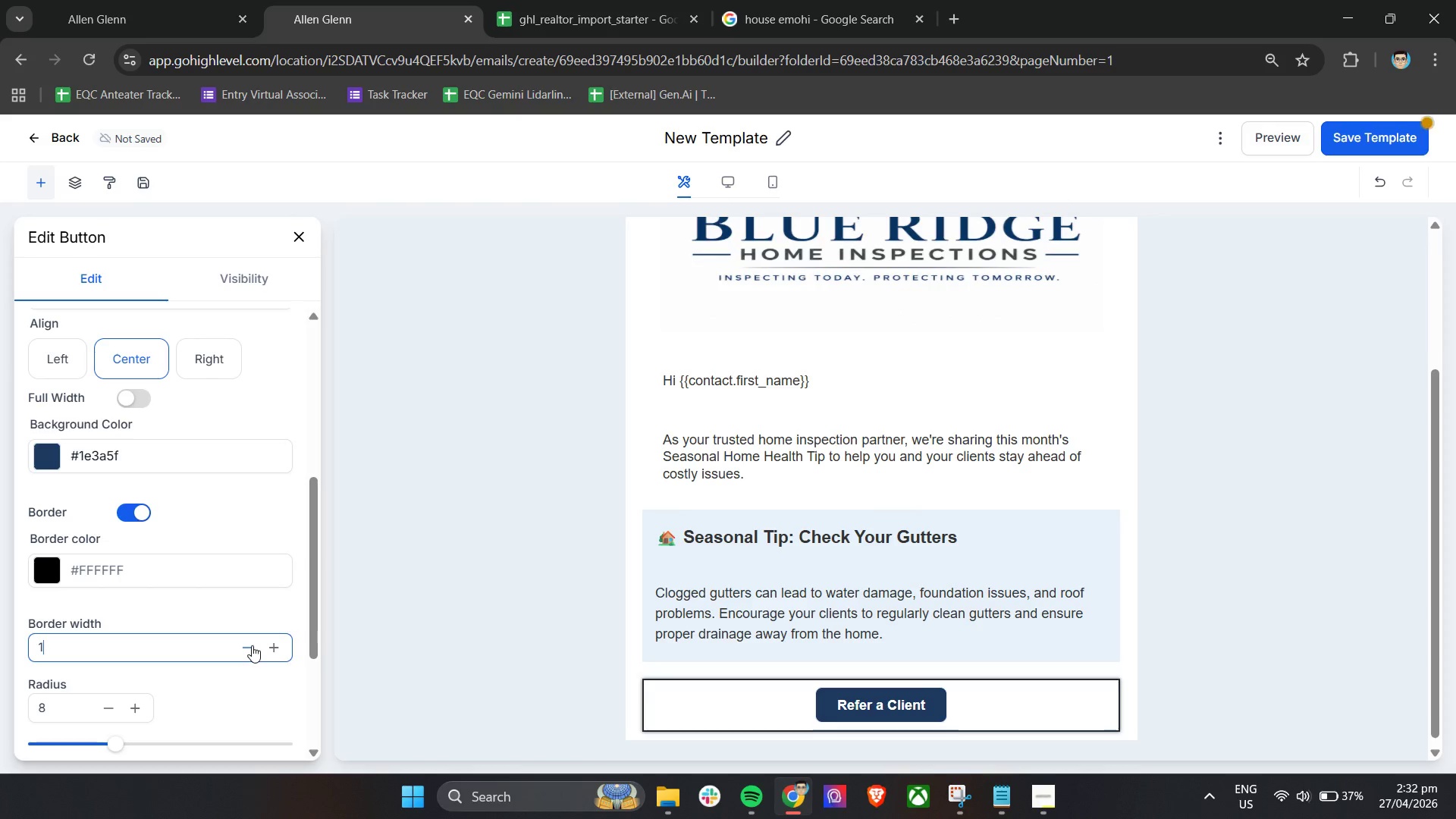 
triple_click([252, 645])
 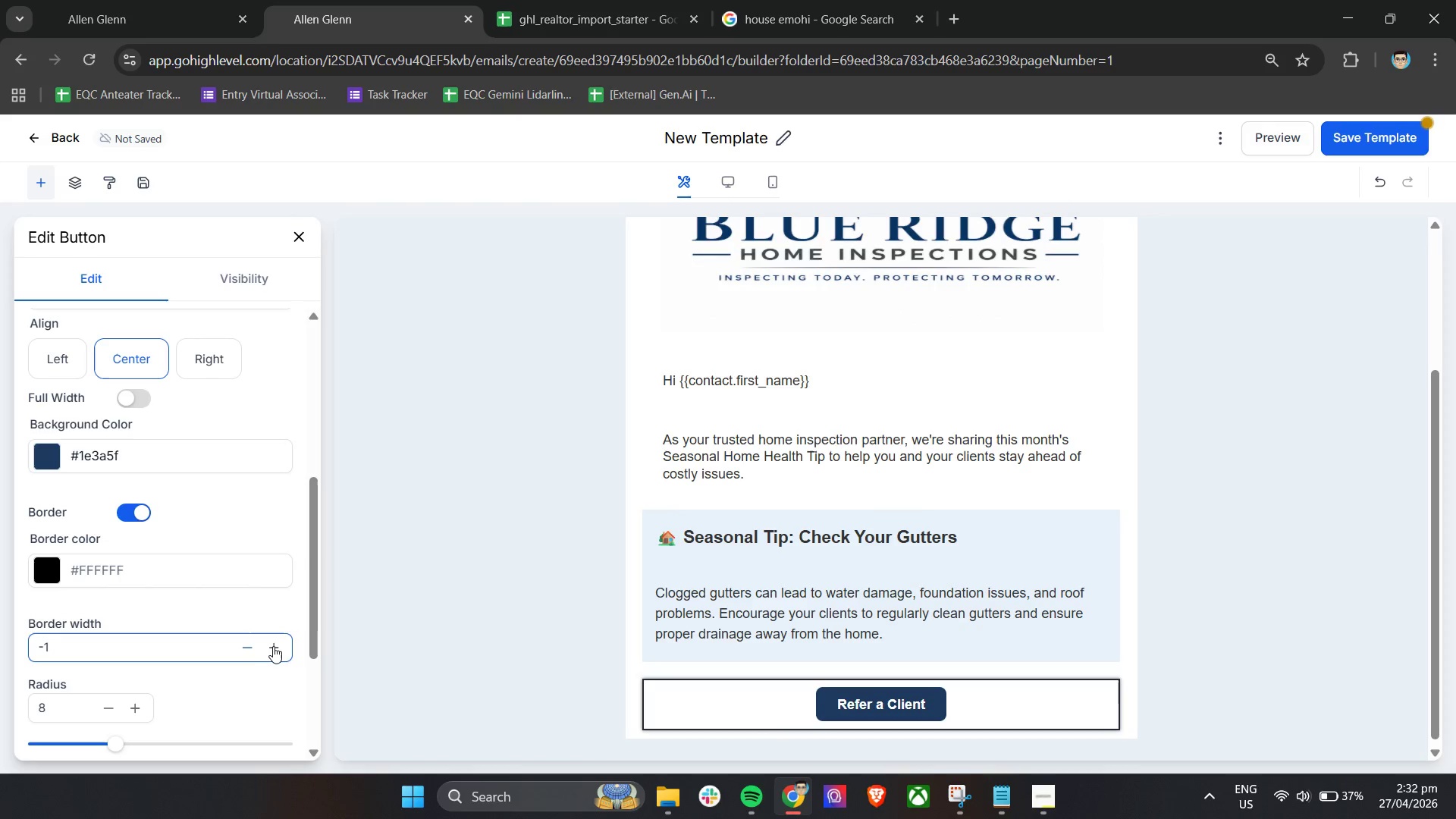 
left_click([277, 646])
 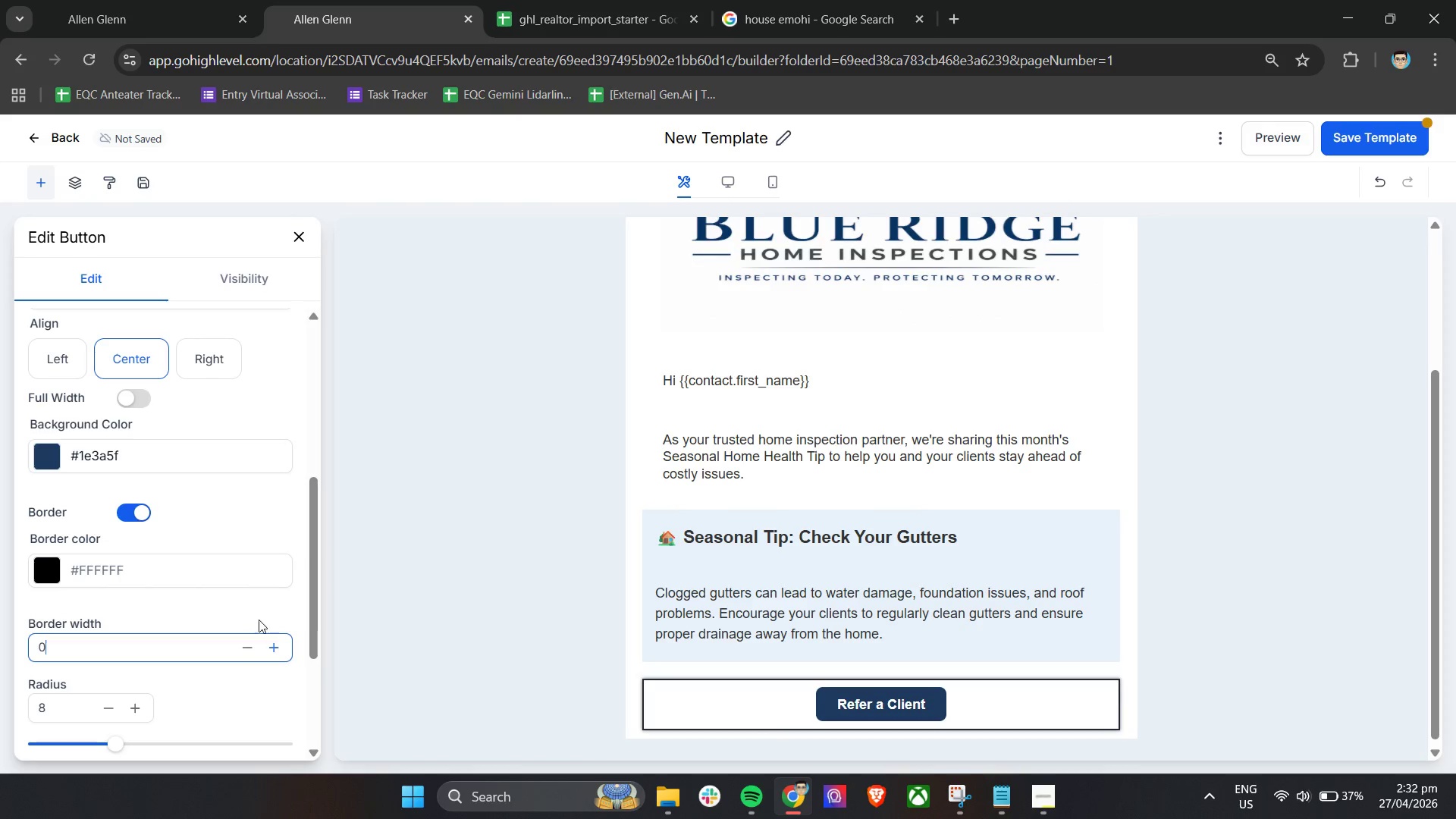 
left_click([256, 617])
 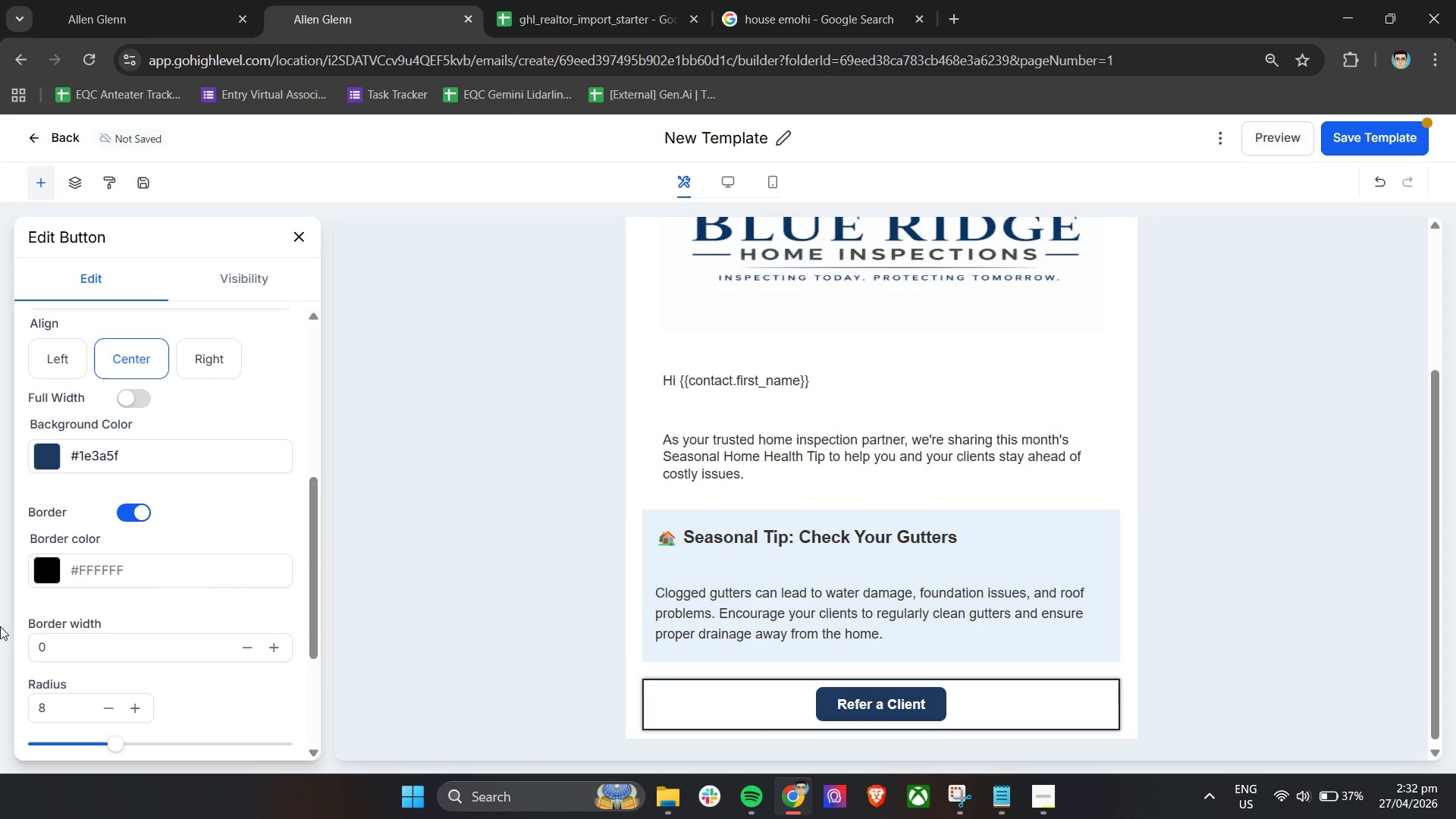 
scroll: coordinate [105, 628], scroll_direction: down, amount: 4.0
 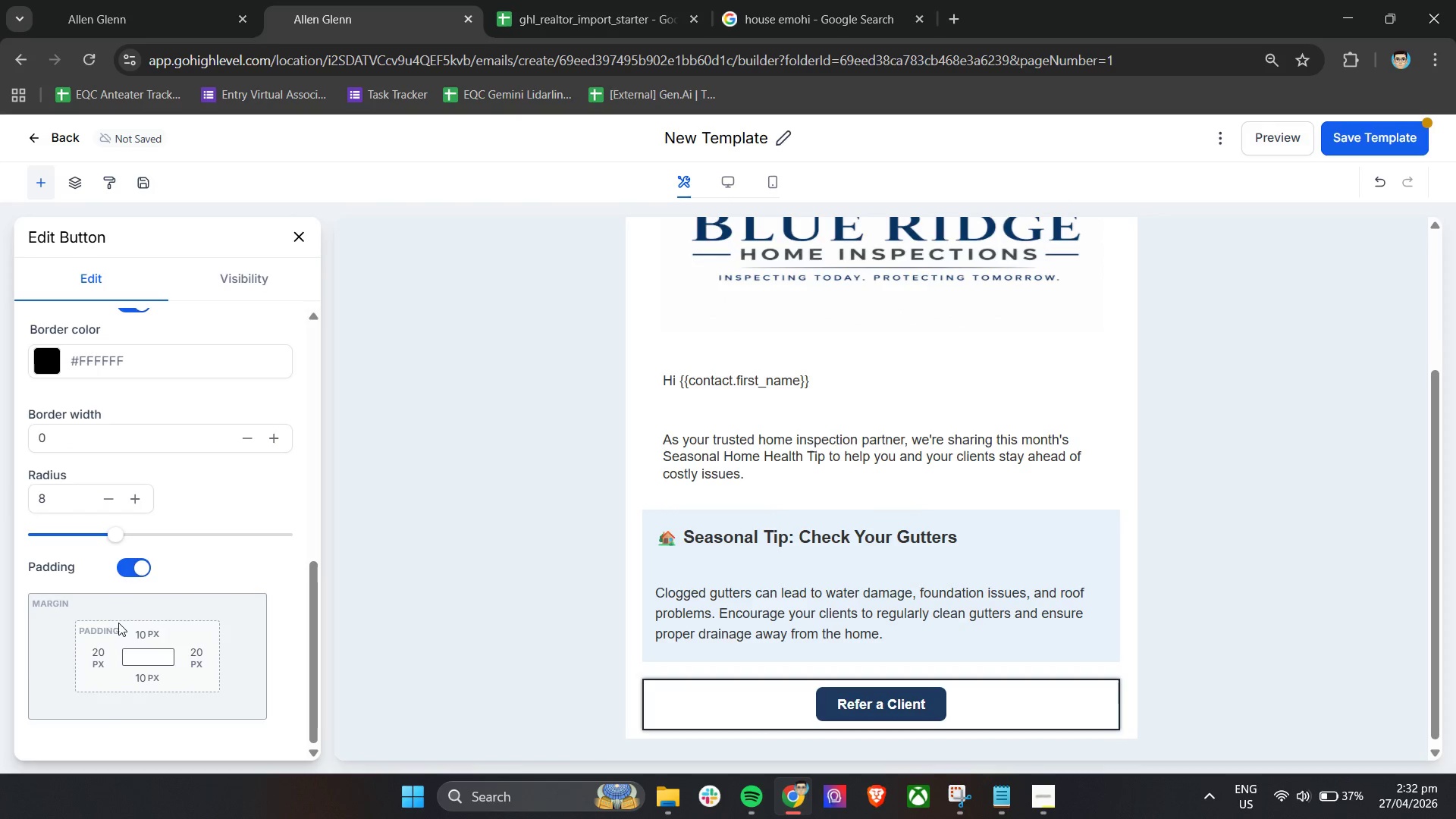 
scroll: coordinate [122, 619], scroll_direction: up, amount: 5.0
 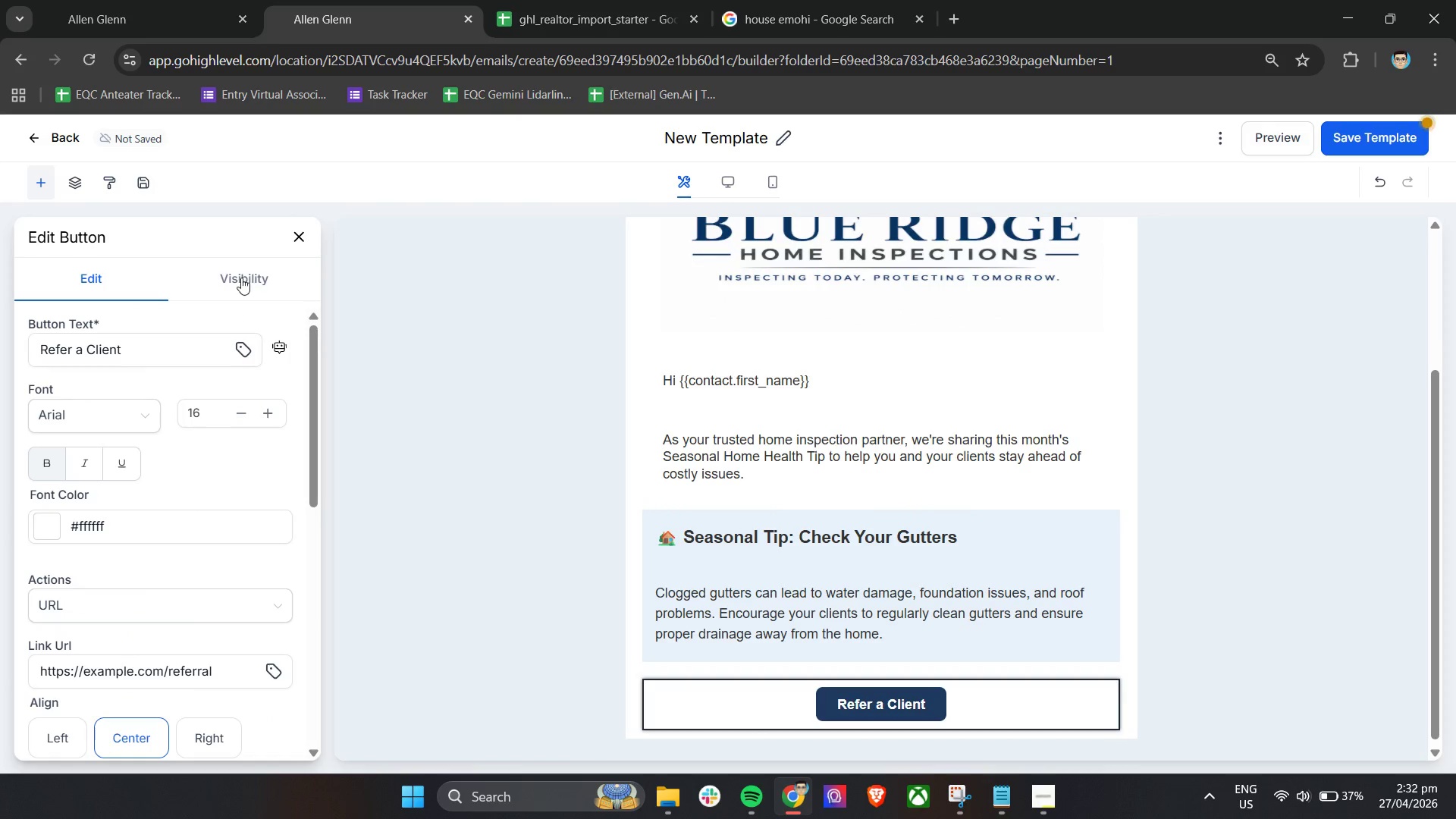 
left_click([243, 275])
 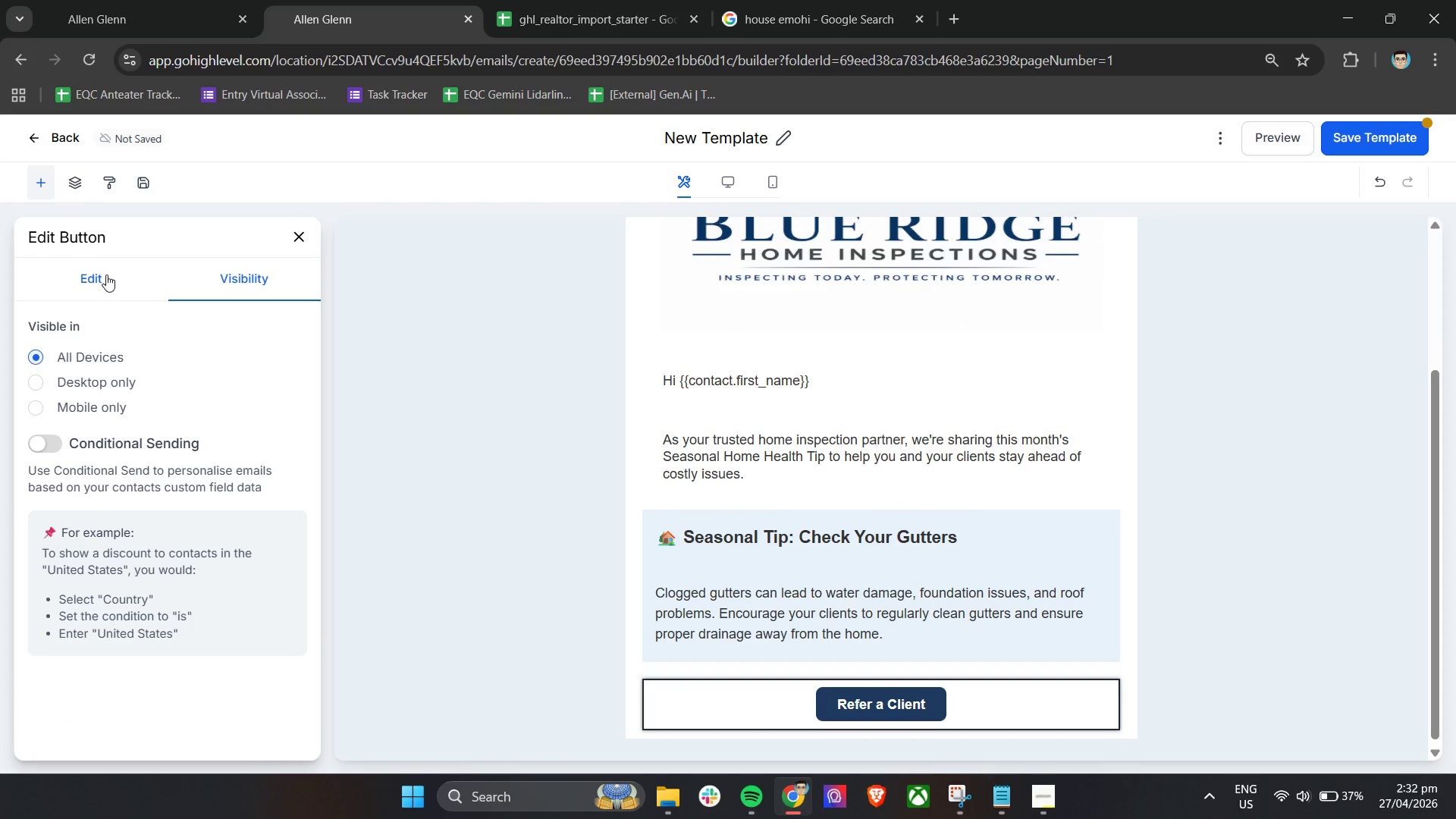 
left_click([106, 275])
 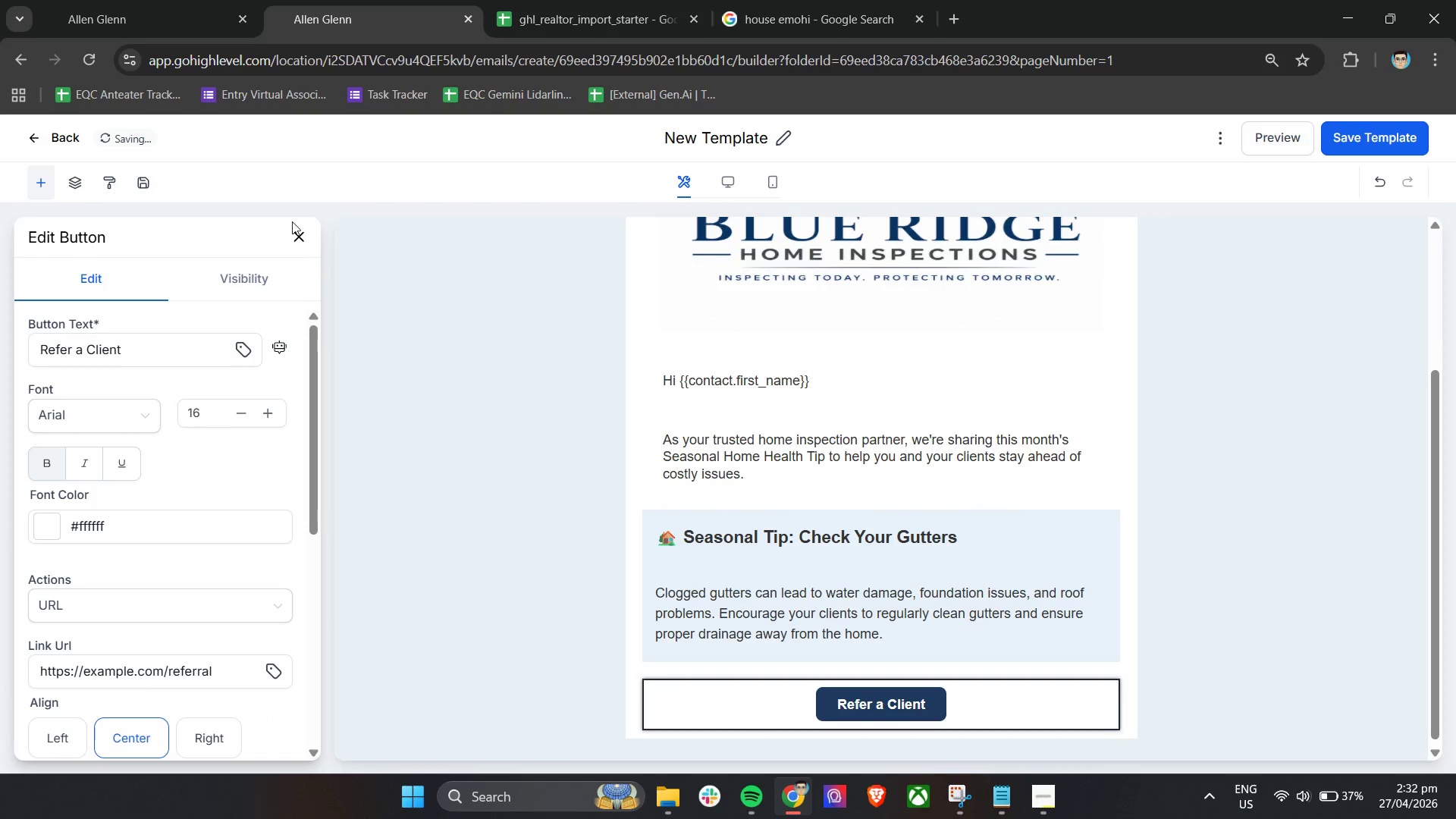 
left_click([298, 237])
 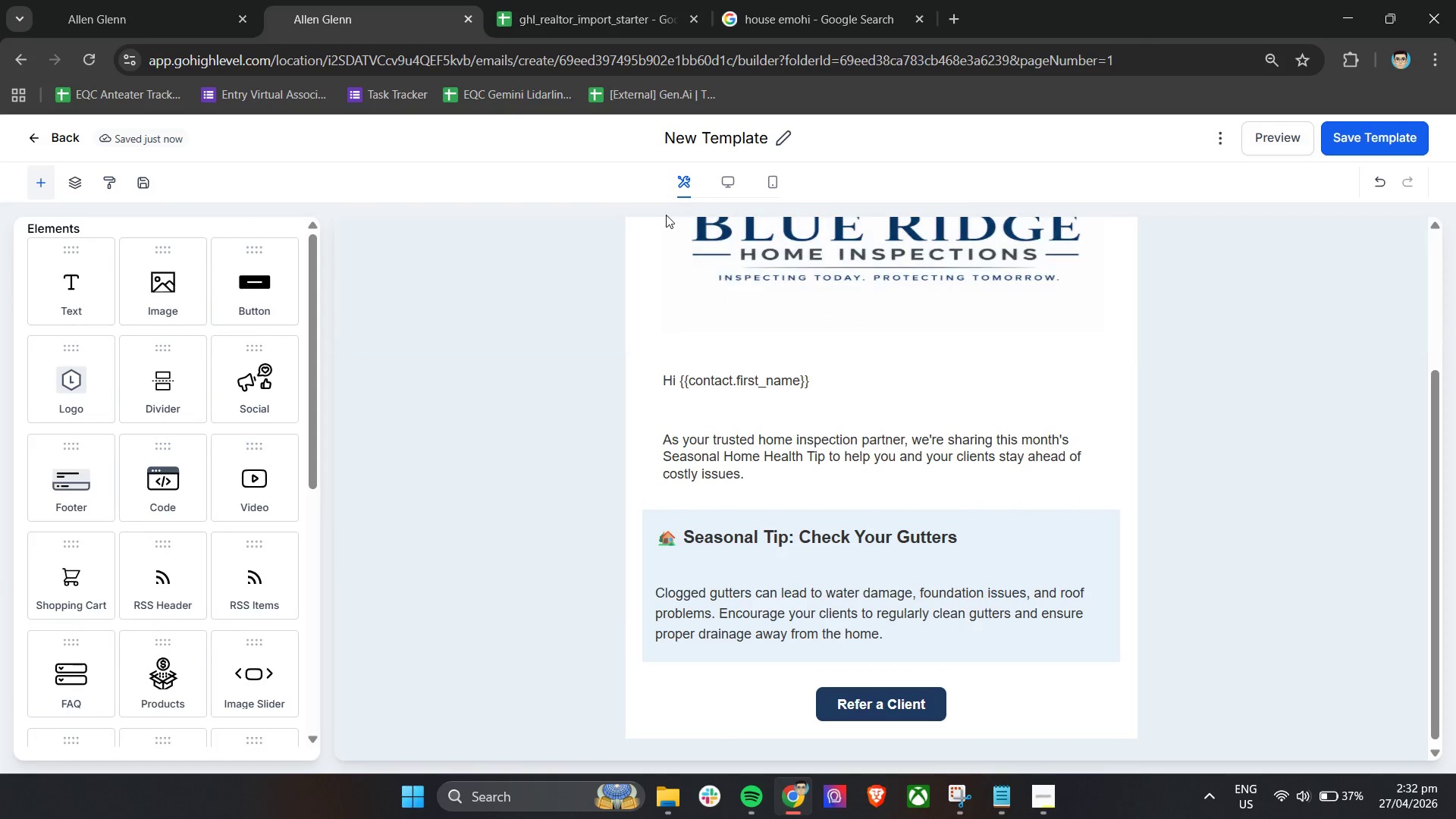 
left_click([351, 177])
 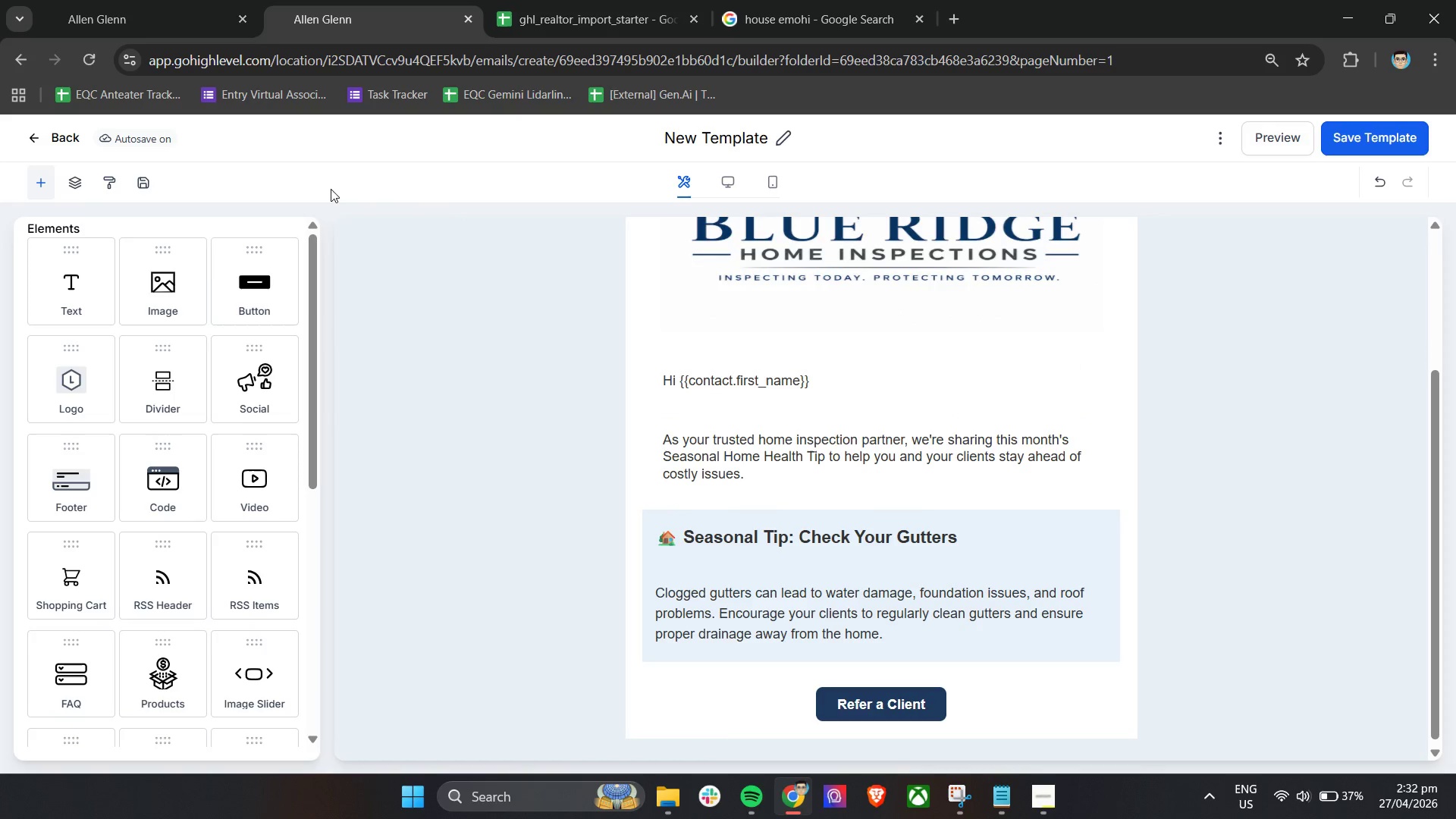 
wait(5.2)
 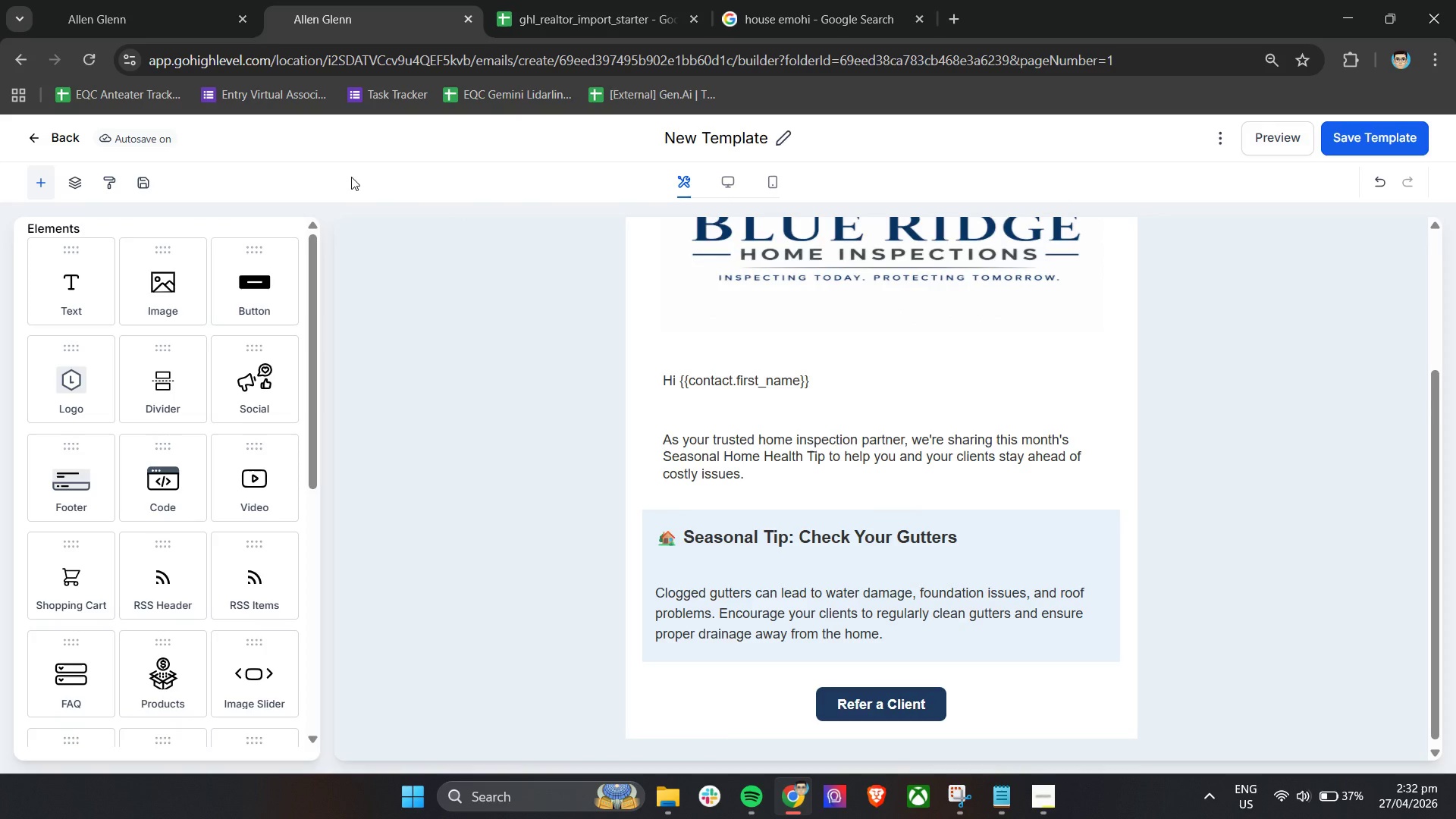 
left_click([817, 704])
 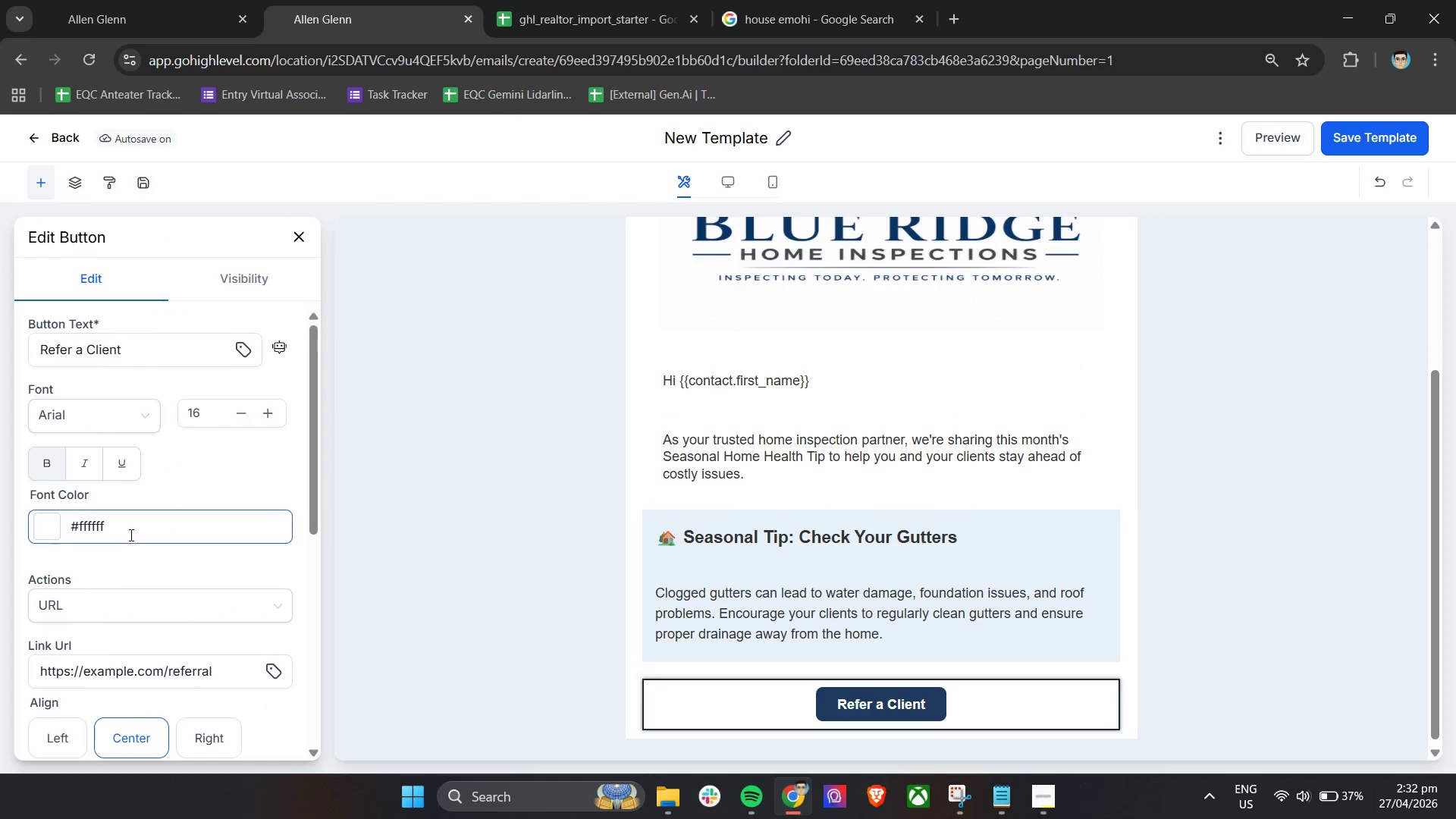 
scroll: coordinate [130, 535], scroll_direction: down, amount: 5.0
 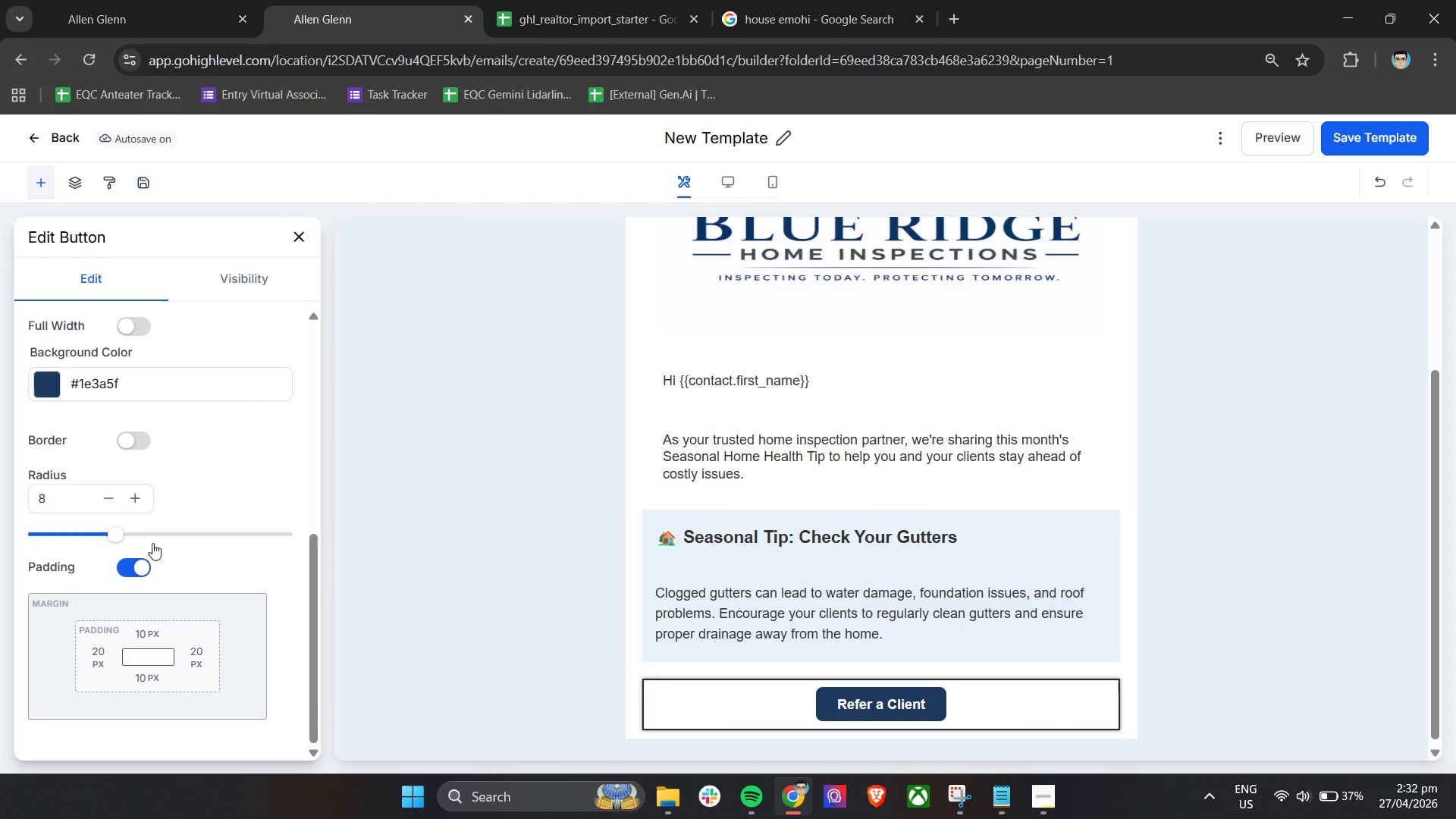 
double_click([141, 631])
 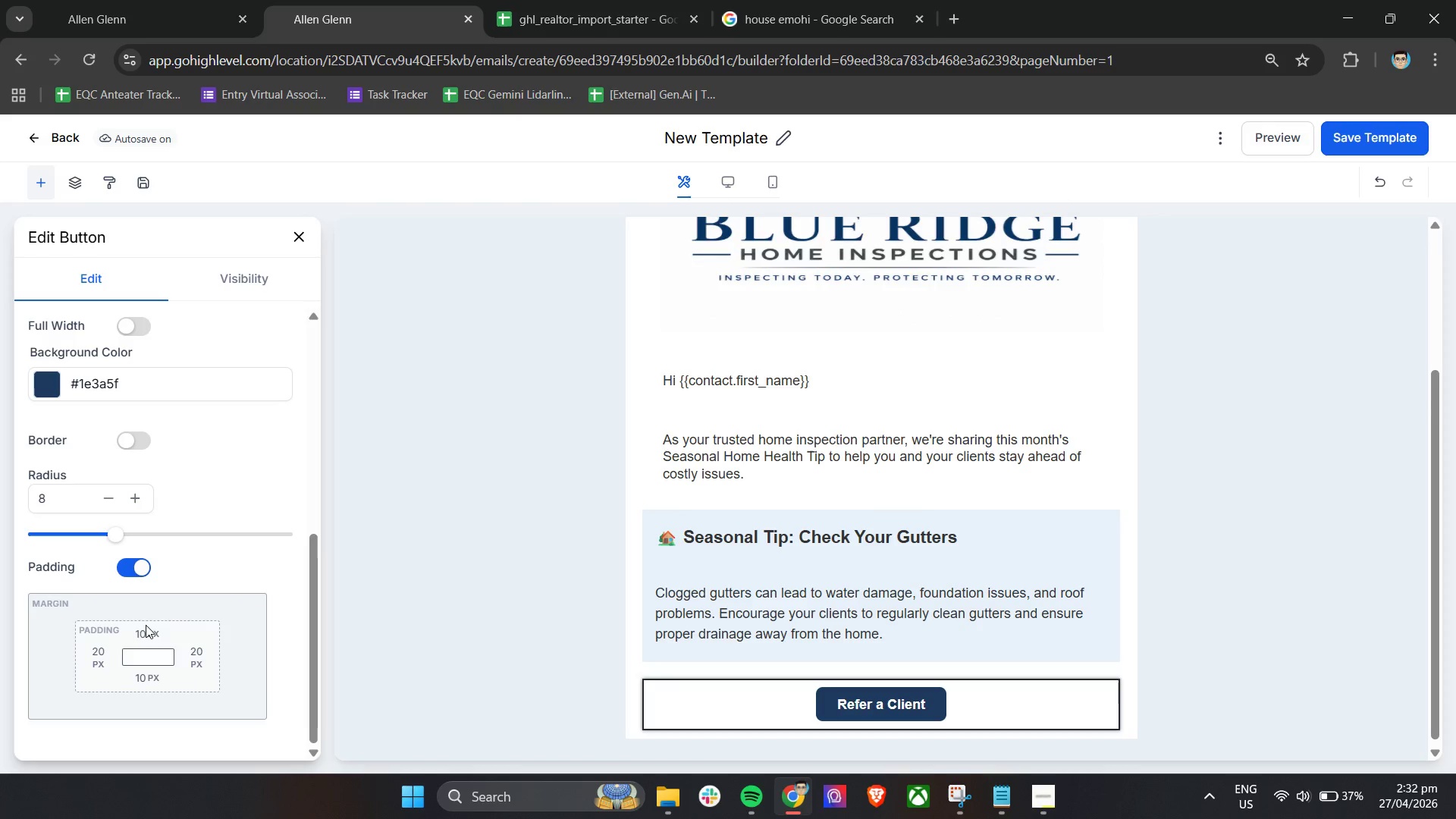 
left_click([144, 628])
 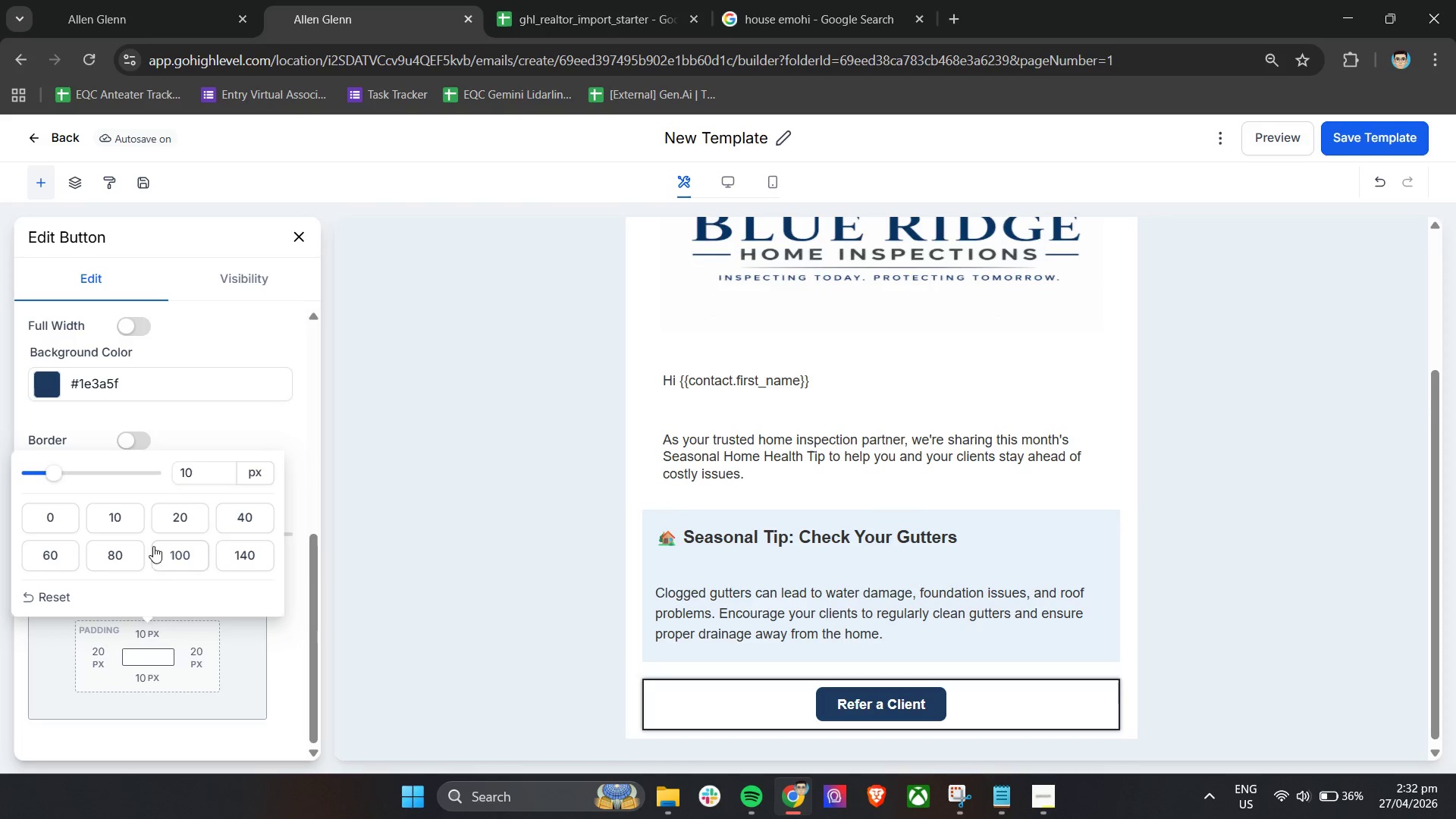 
left_click([193, 516])
 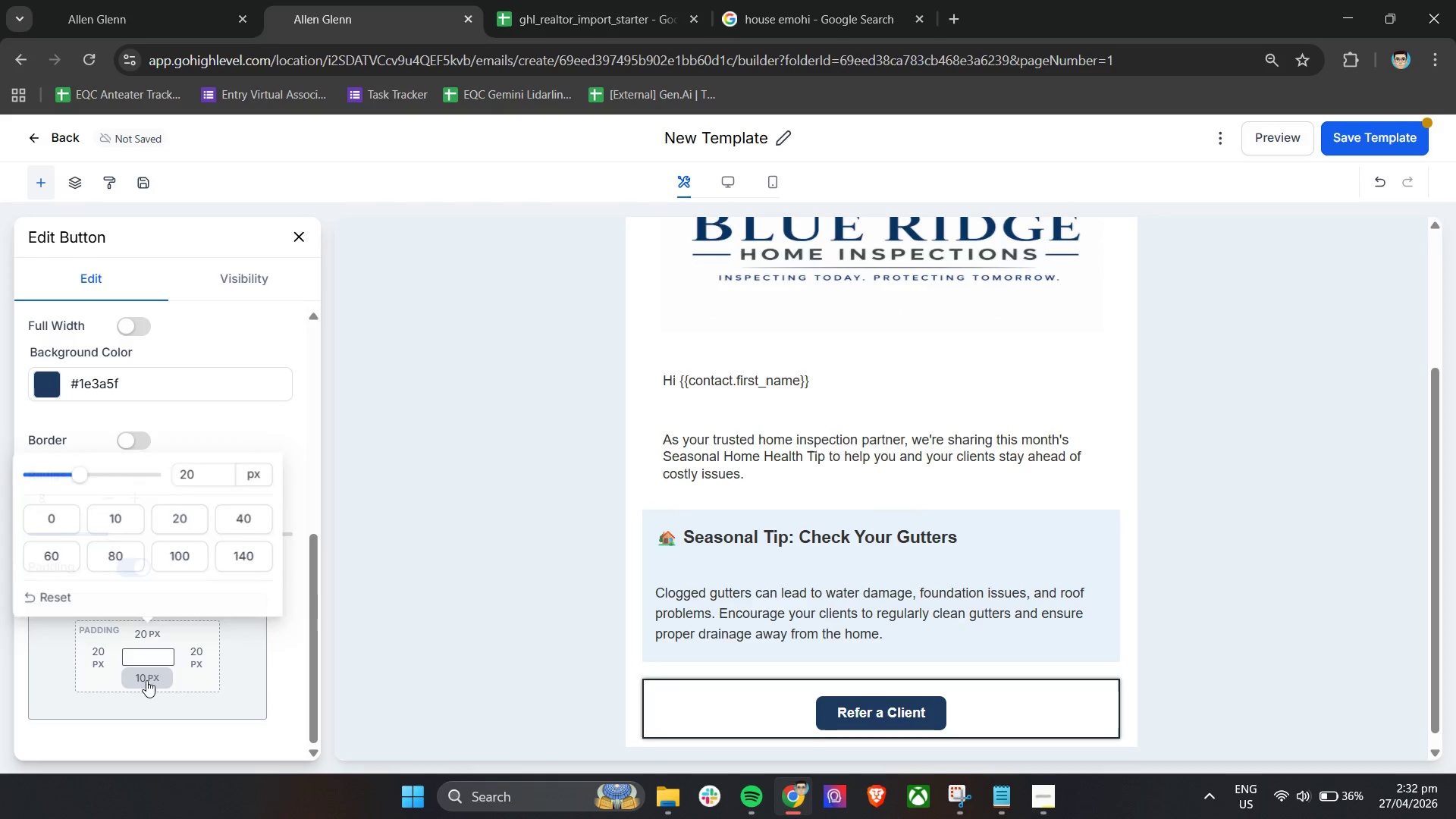 
double_click([146, 679])
 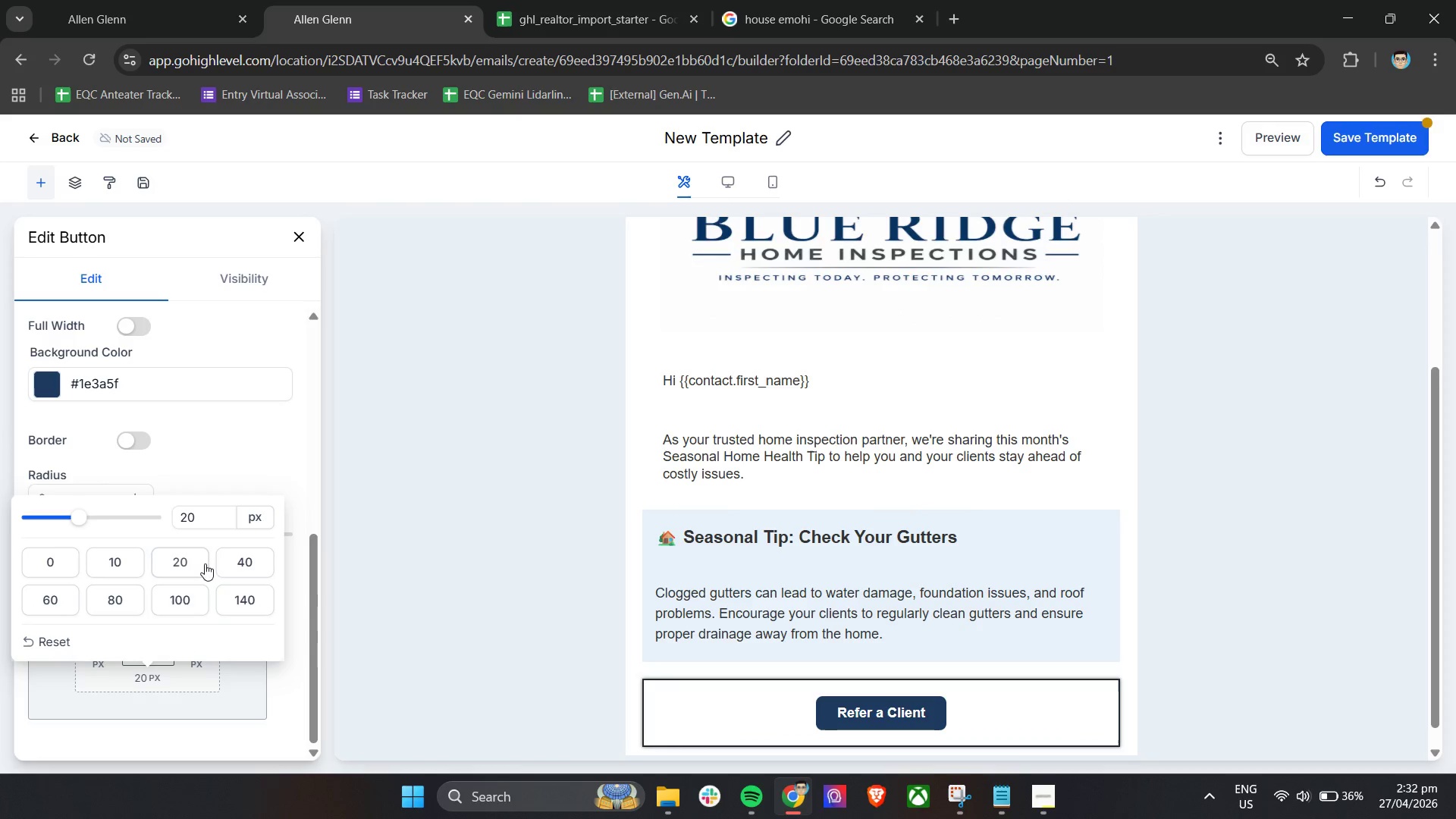 
left_click([240, 447])
 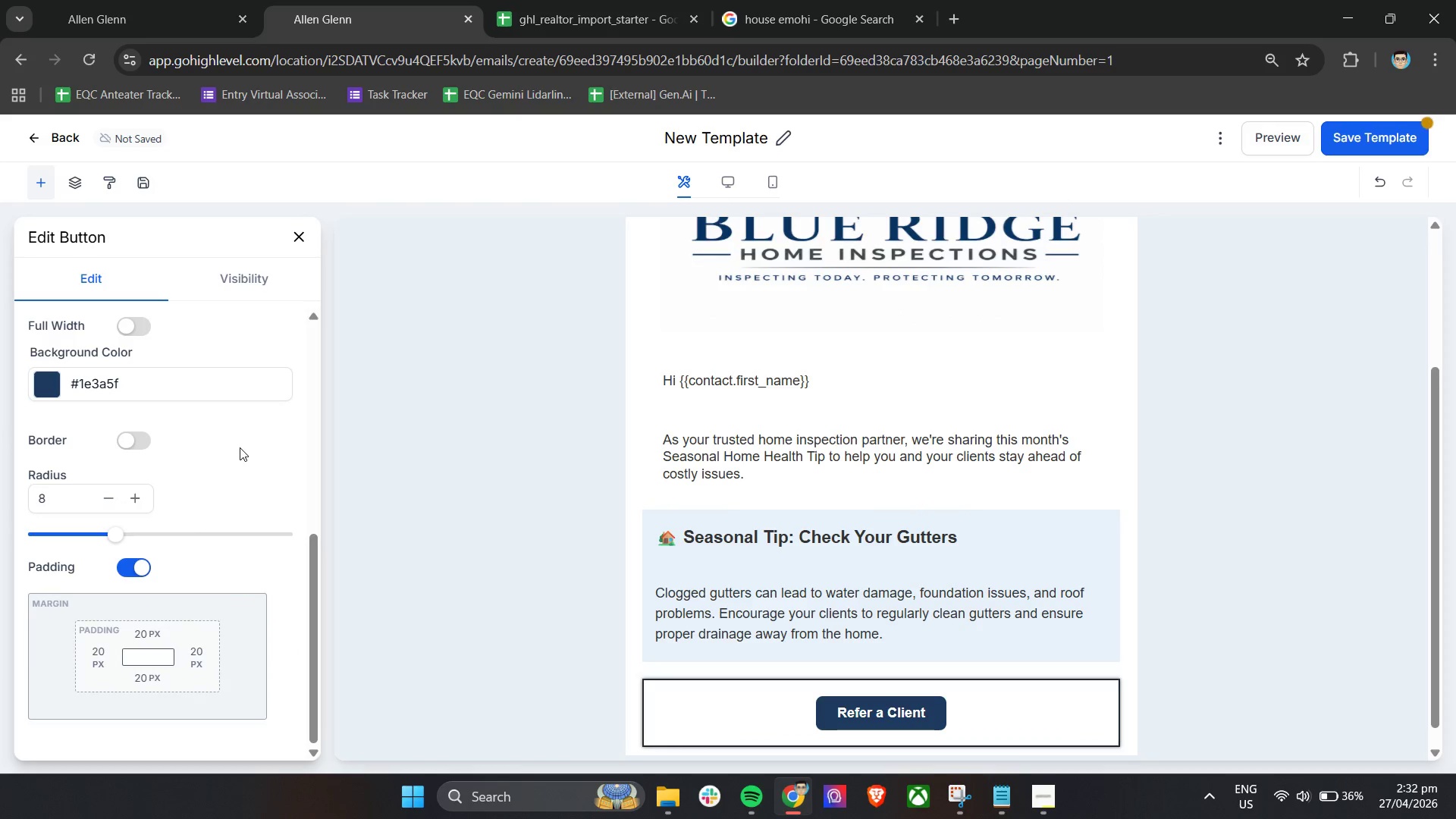 
scroll: coordinate [240, 447], scroll_direction: down, amount: 5.0
 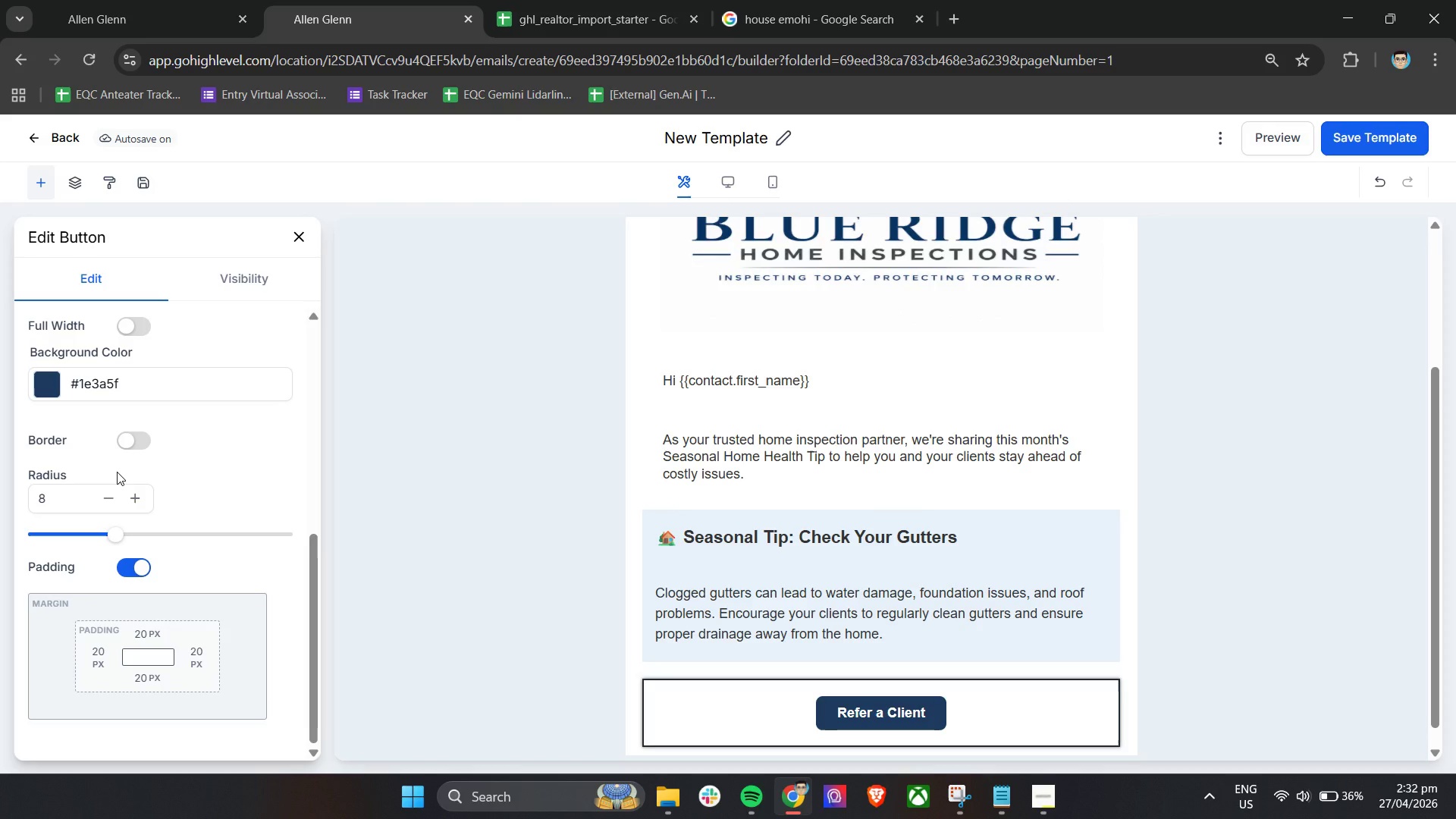 
wait(17.47)
 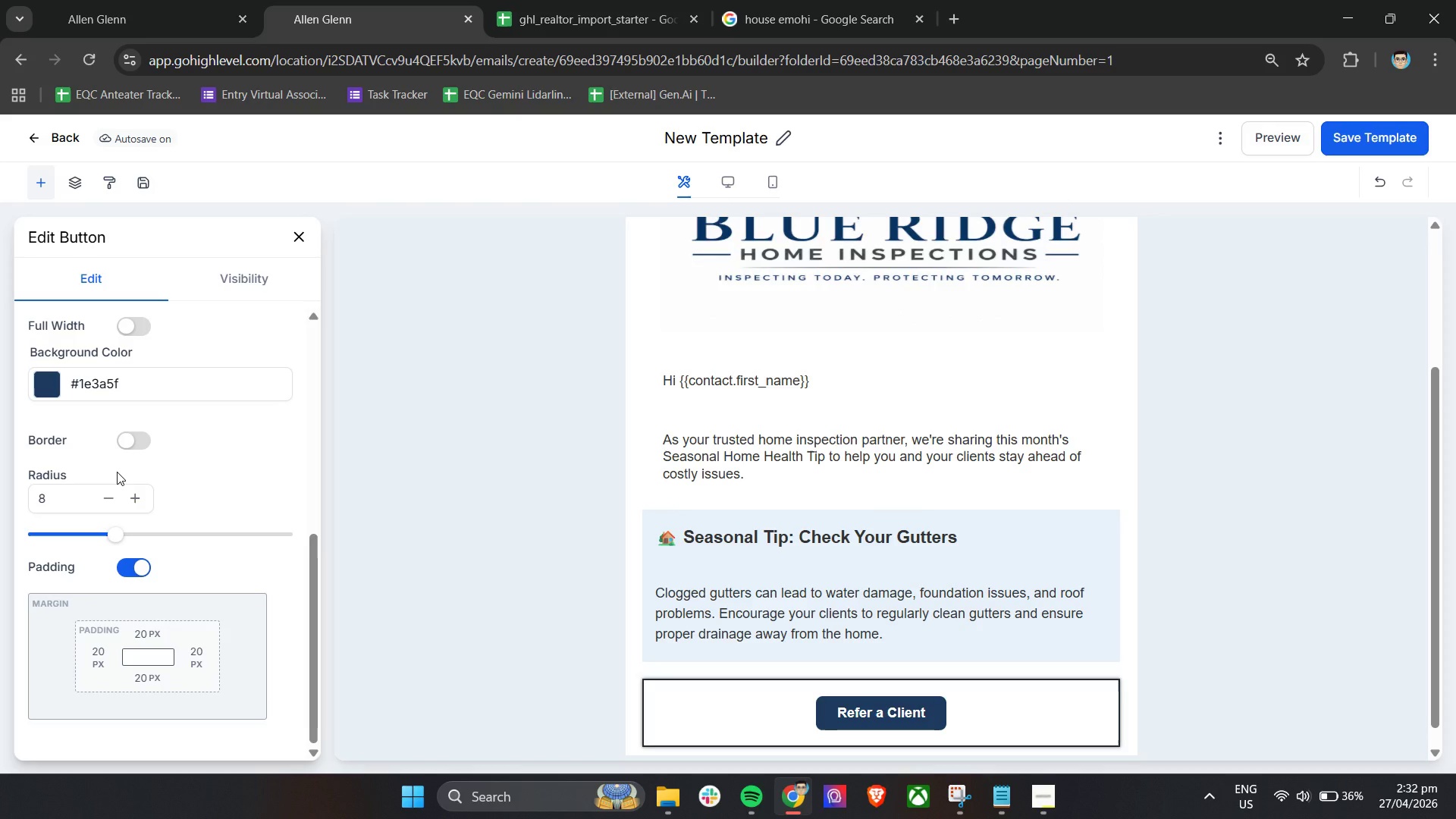 
left_click_drag(start_coordinate=[1011, 148], to_coordinate=[1056, 147])
 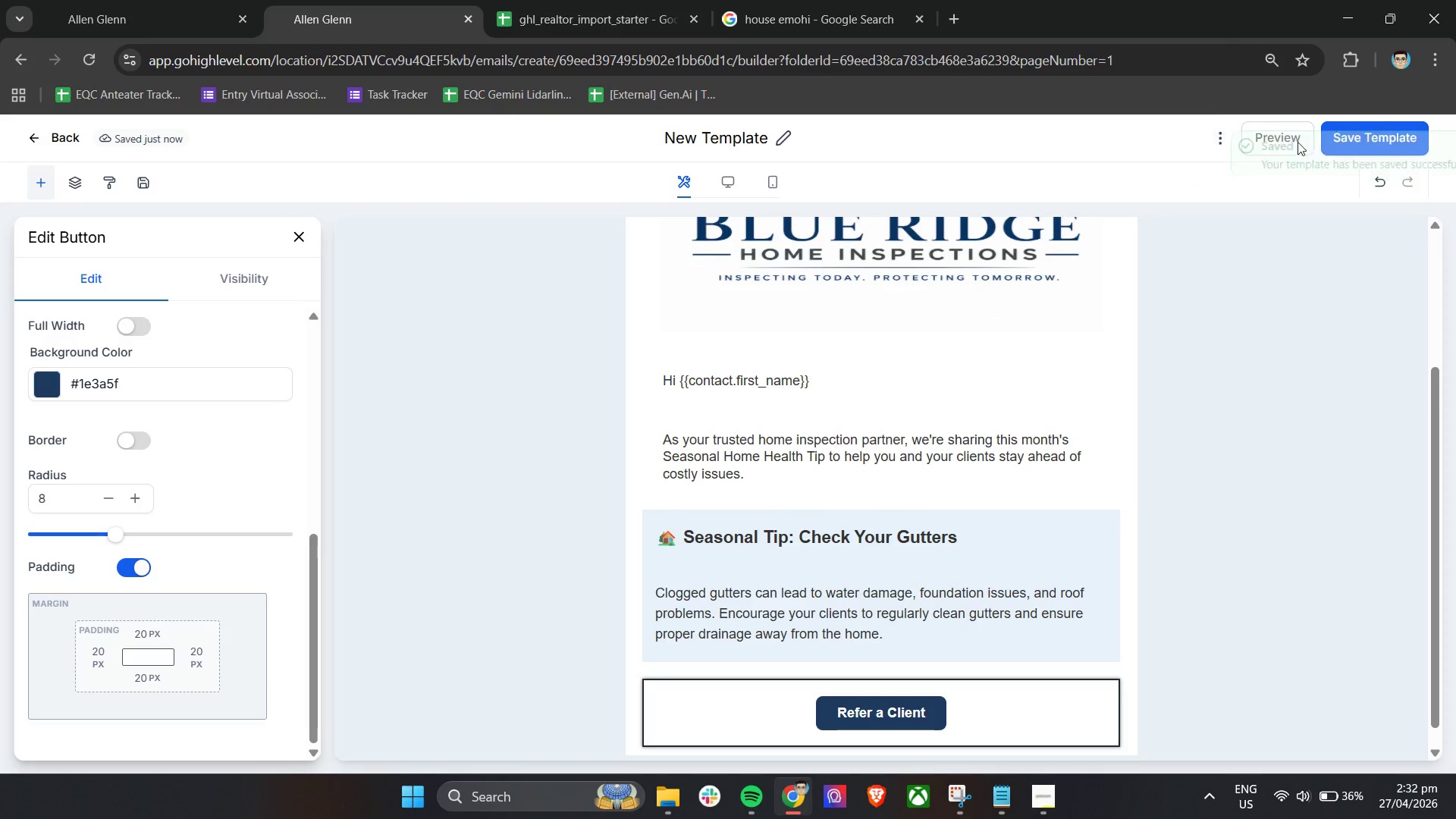 
double_click([1259, 136])
 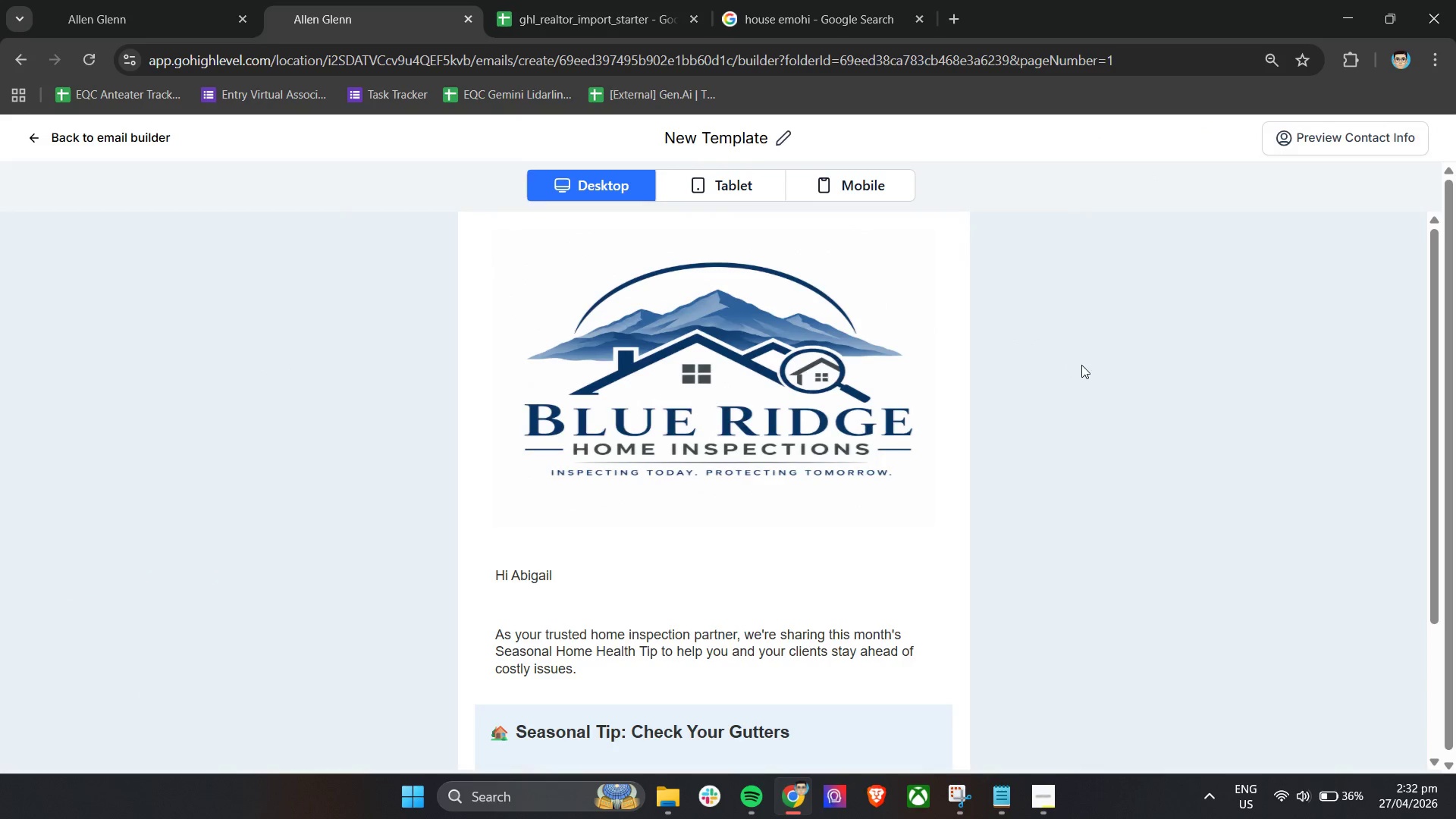 
scroll: coordinate [1081, 365], scroll_direction: down, amount: 1.0
 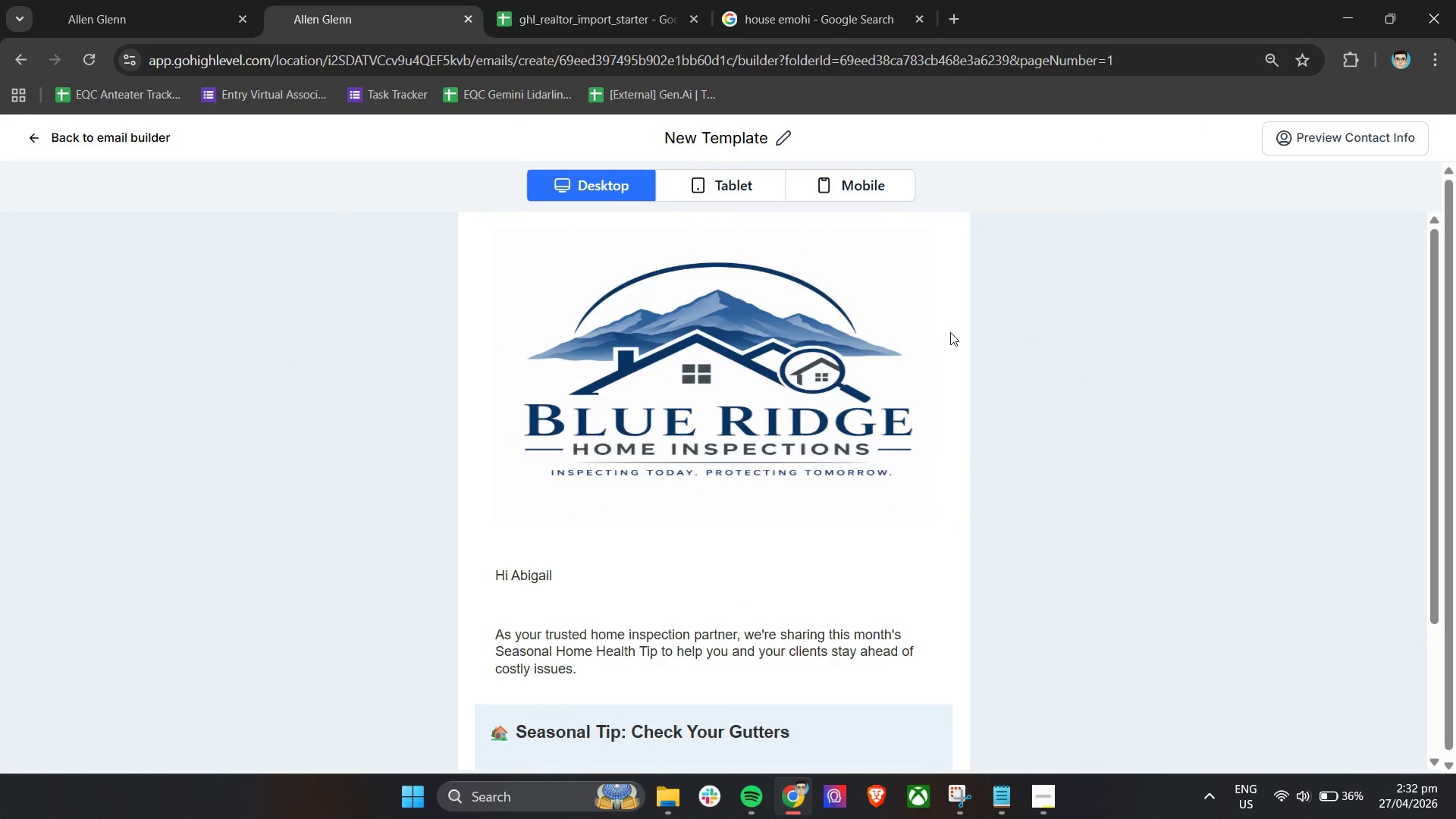 
hold_key(key=ControlLeft, duration=1.22)
scroll: coordinate [950, 332], scroll_direction: down, amount: 3.0
 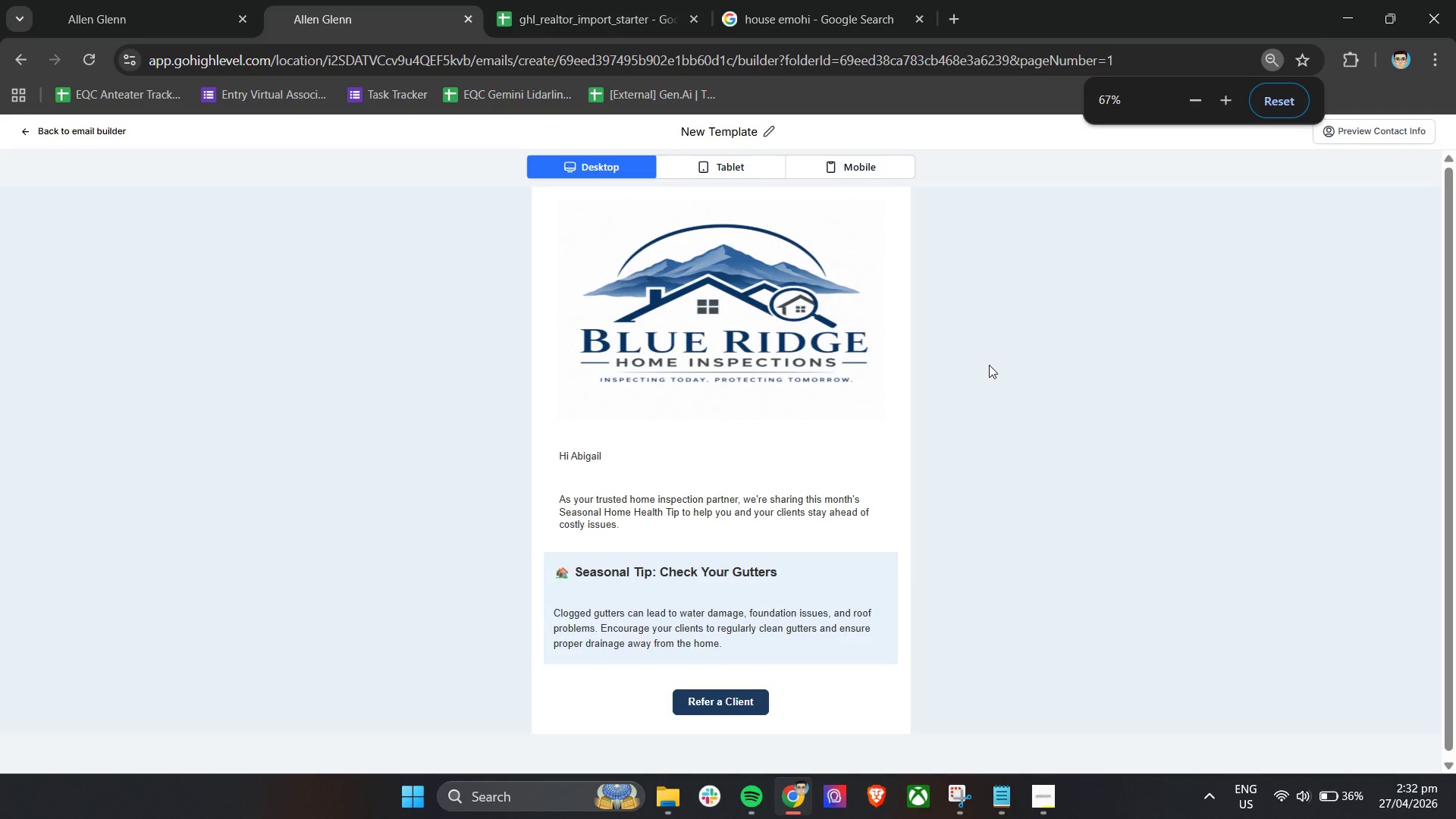 
scroll: coordinate [991, 367], scroll_direction: up, amount: 3.0
 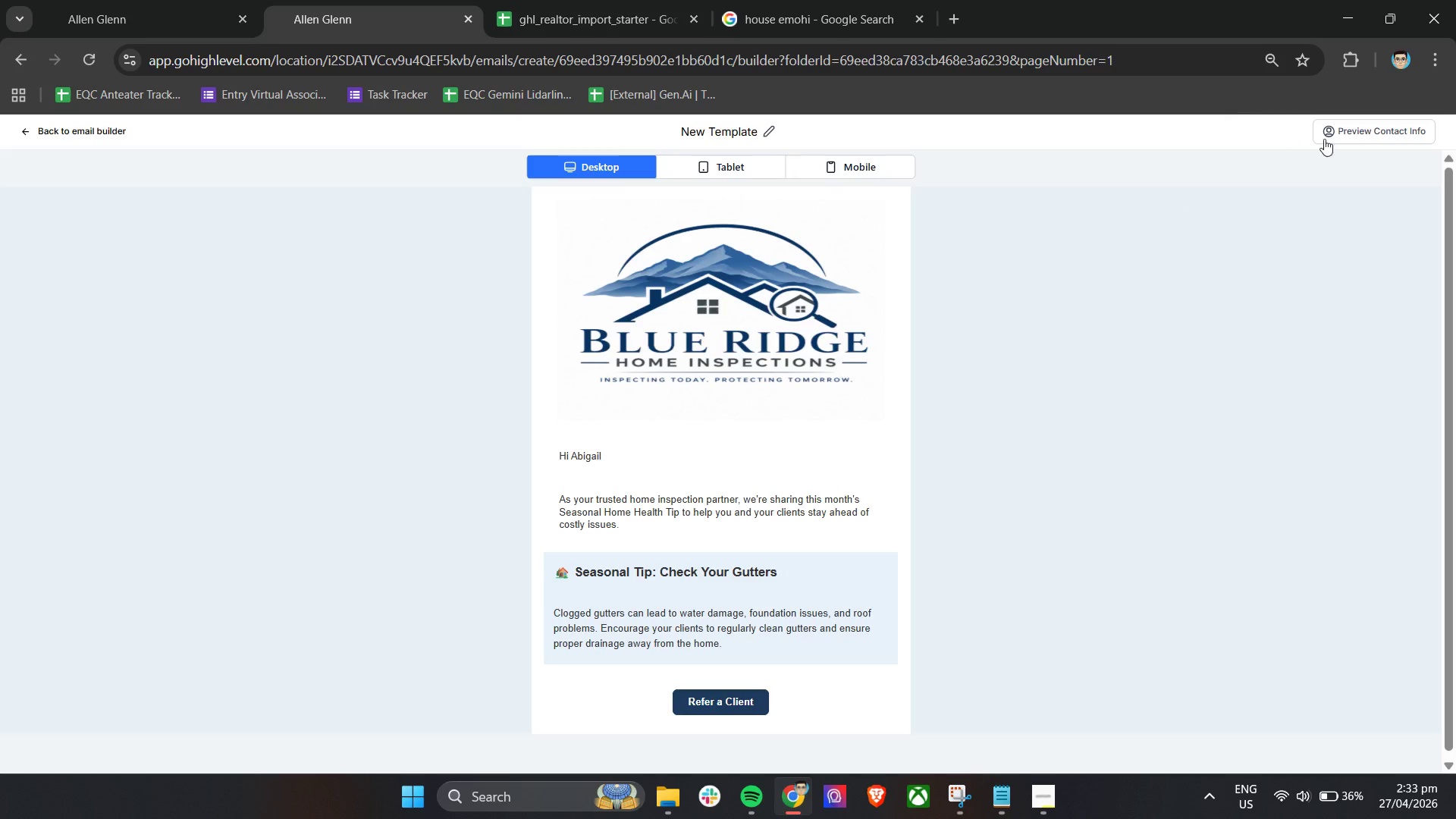 
wait(6.06)
 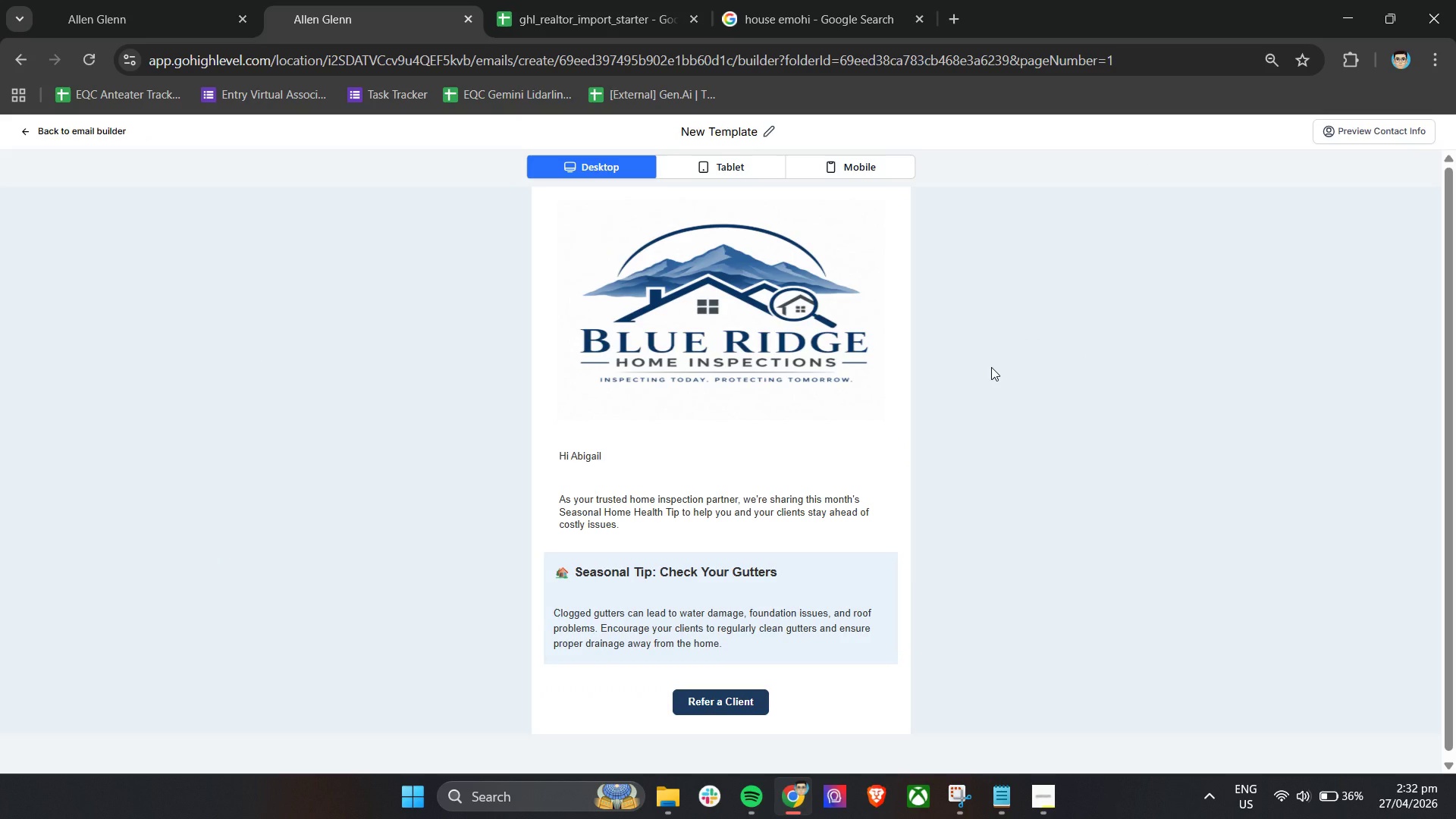 
left_click([1203, 177])
 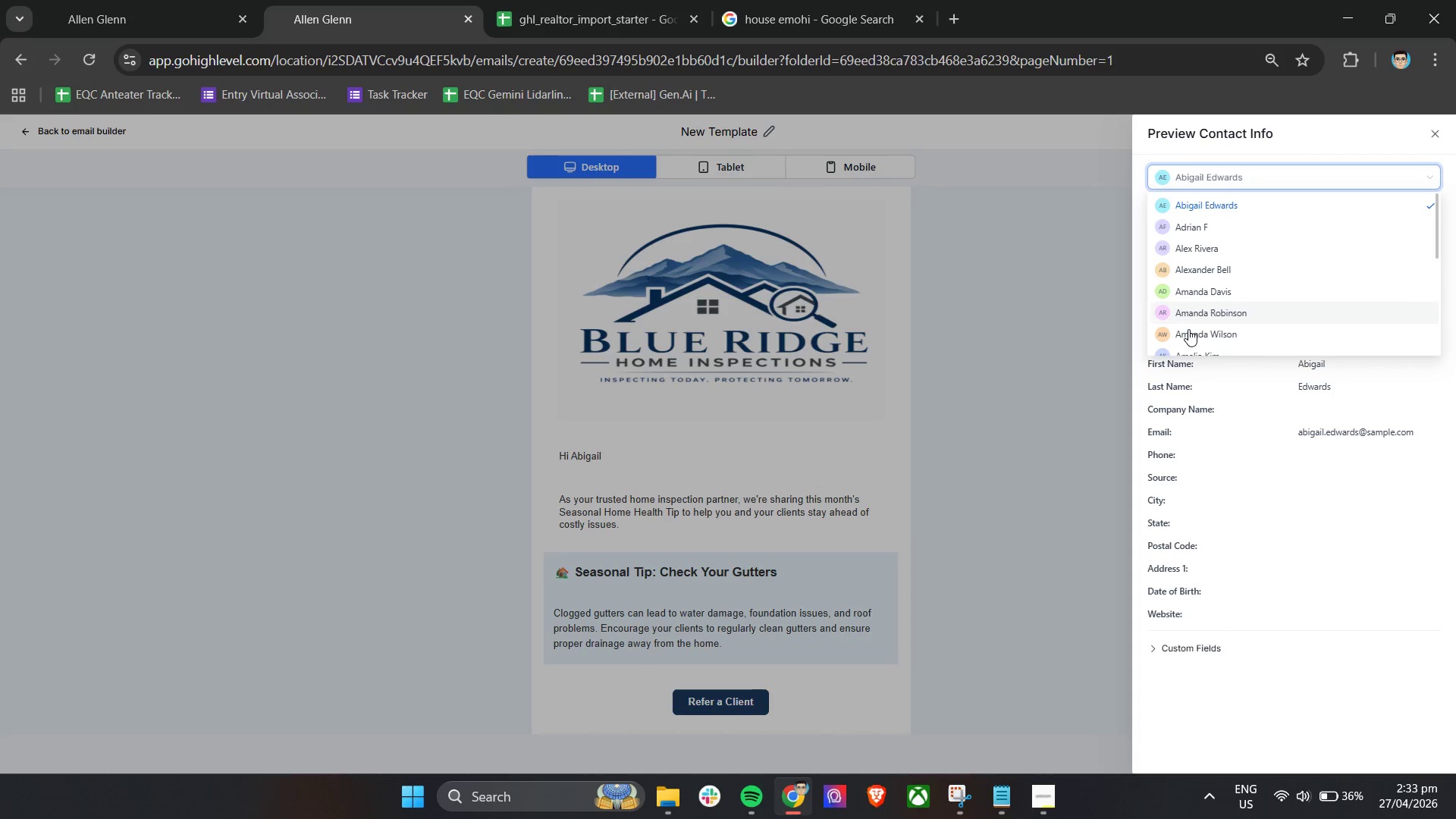 
left_click([1193, 332])
 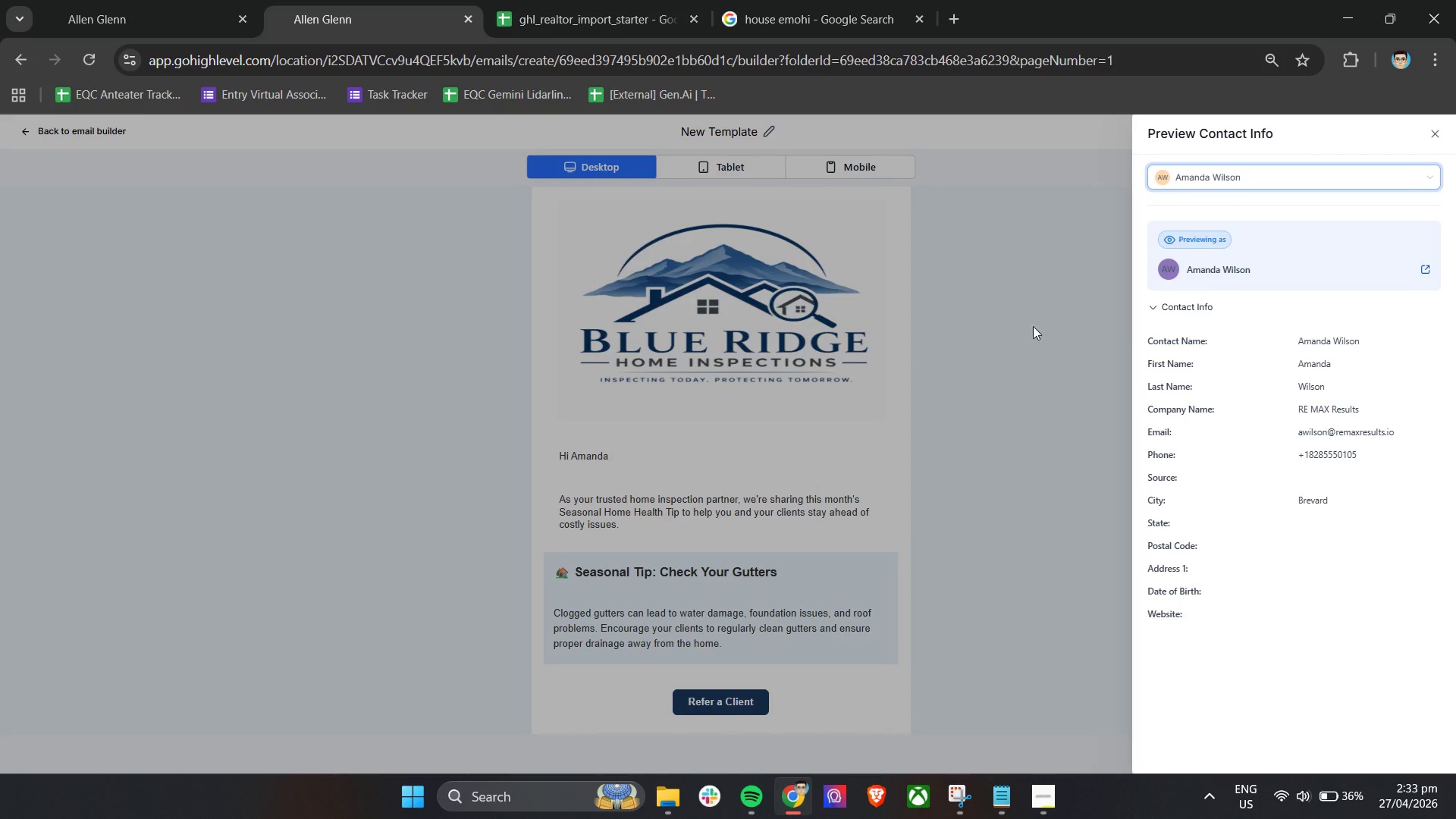 
left_click([1011, 325])
 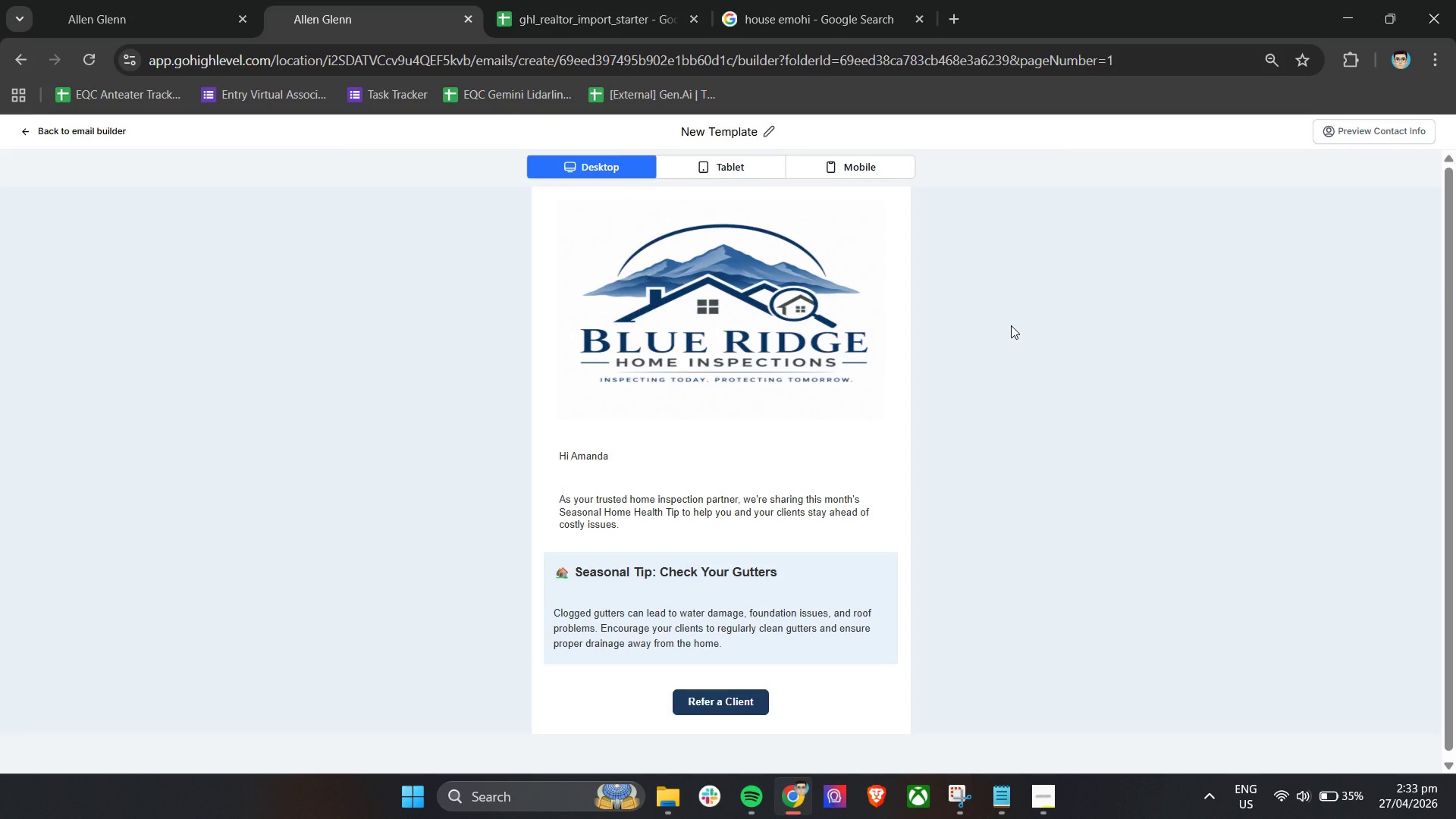 
wait(28.95)
 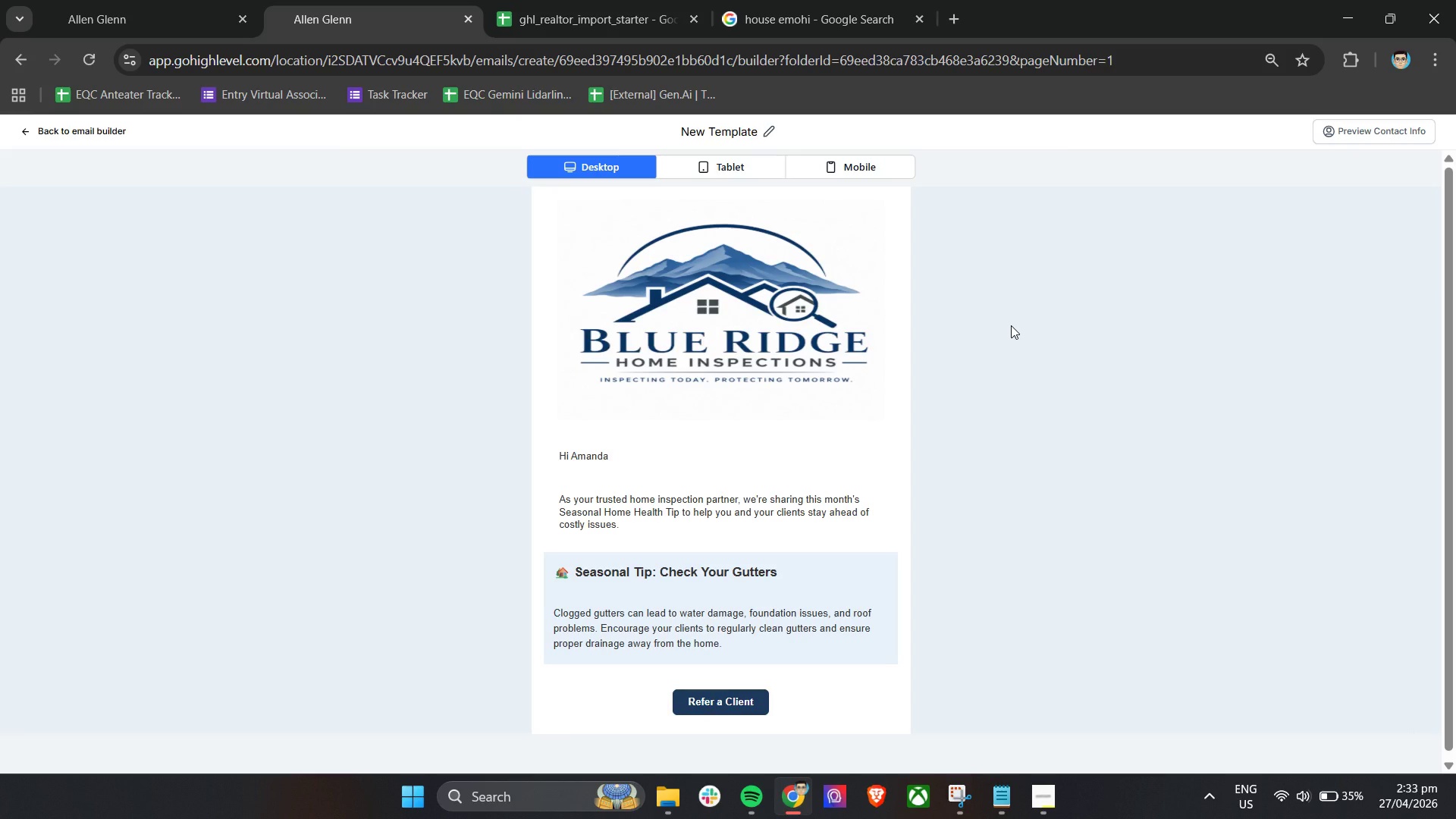 
left_click([66, 133])
 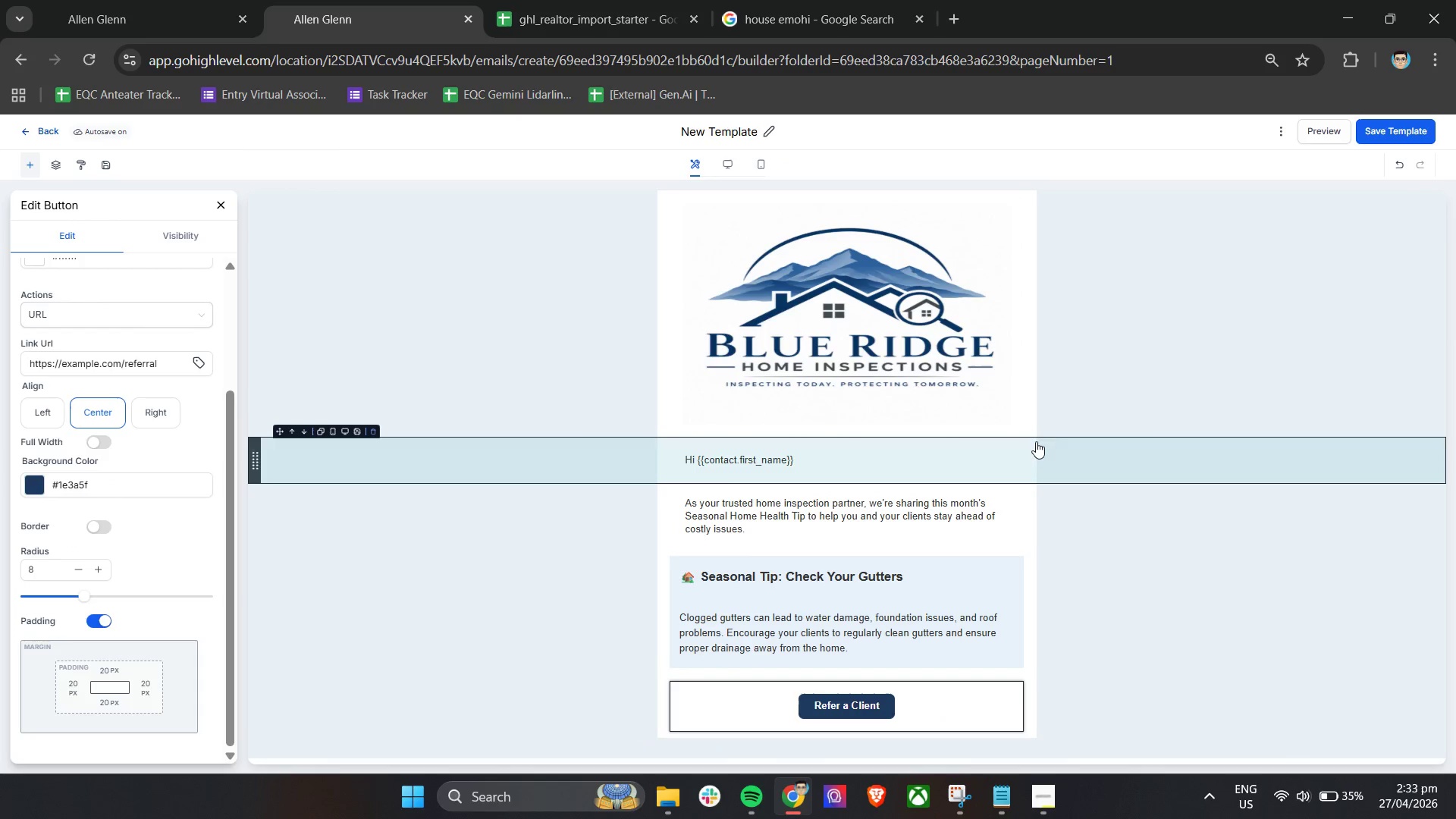 
hold_key(key=ControlLeft, duration=1.42)
scroll: coordinate [1037, 446], scroll_direction: up, amount: 1.0
 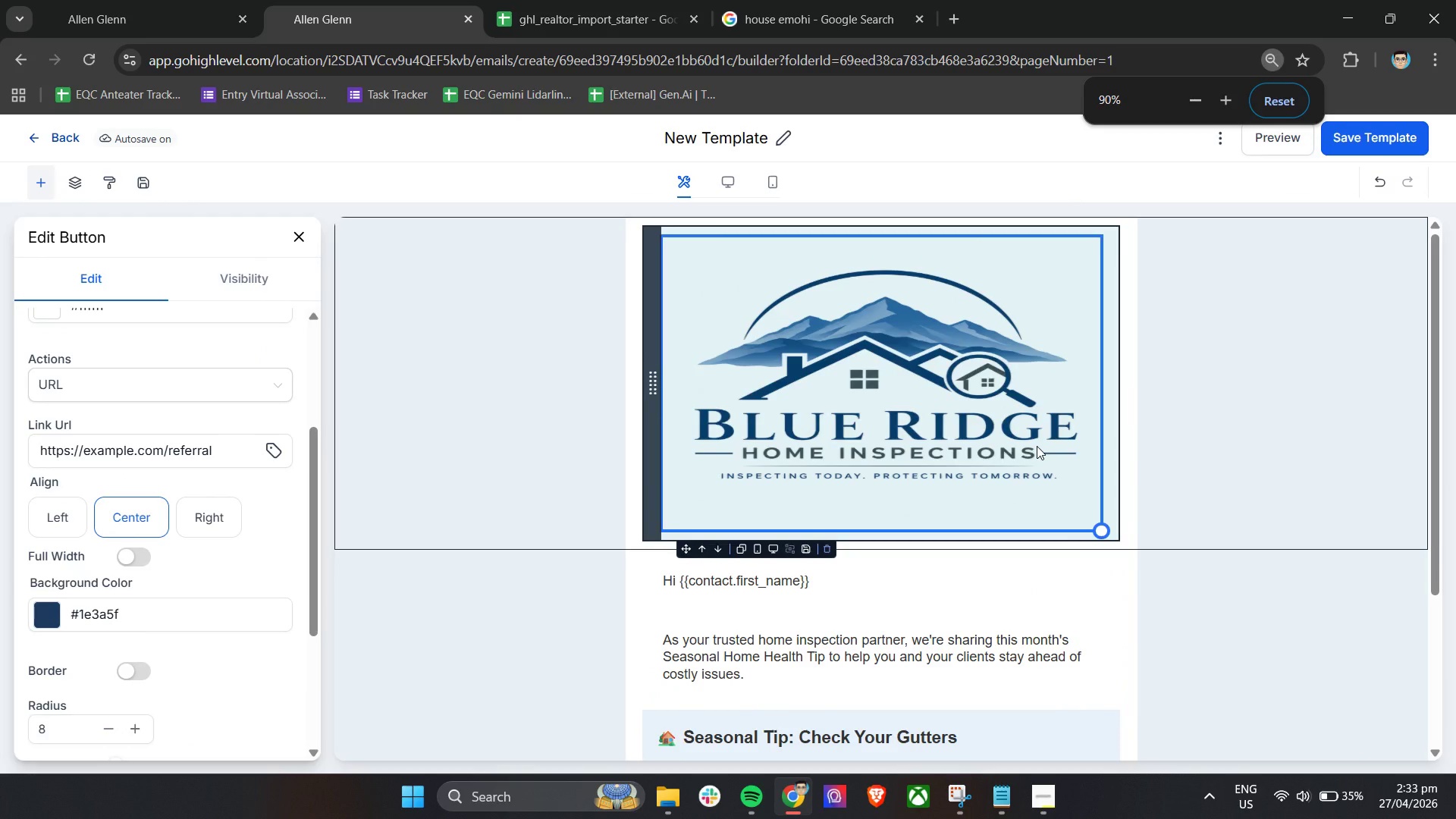 
scroll: coordinate [1037, 446], scroll_direction: down, amount: 8.0
 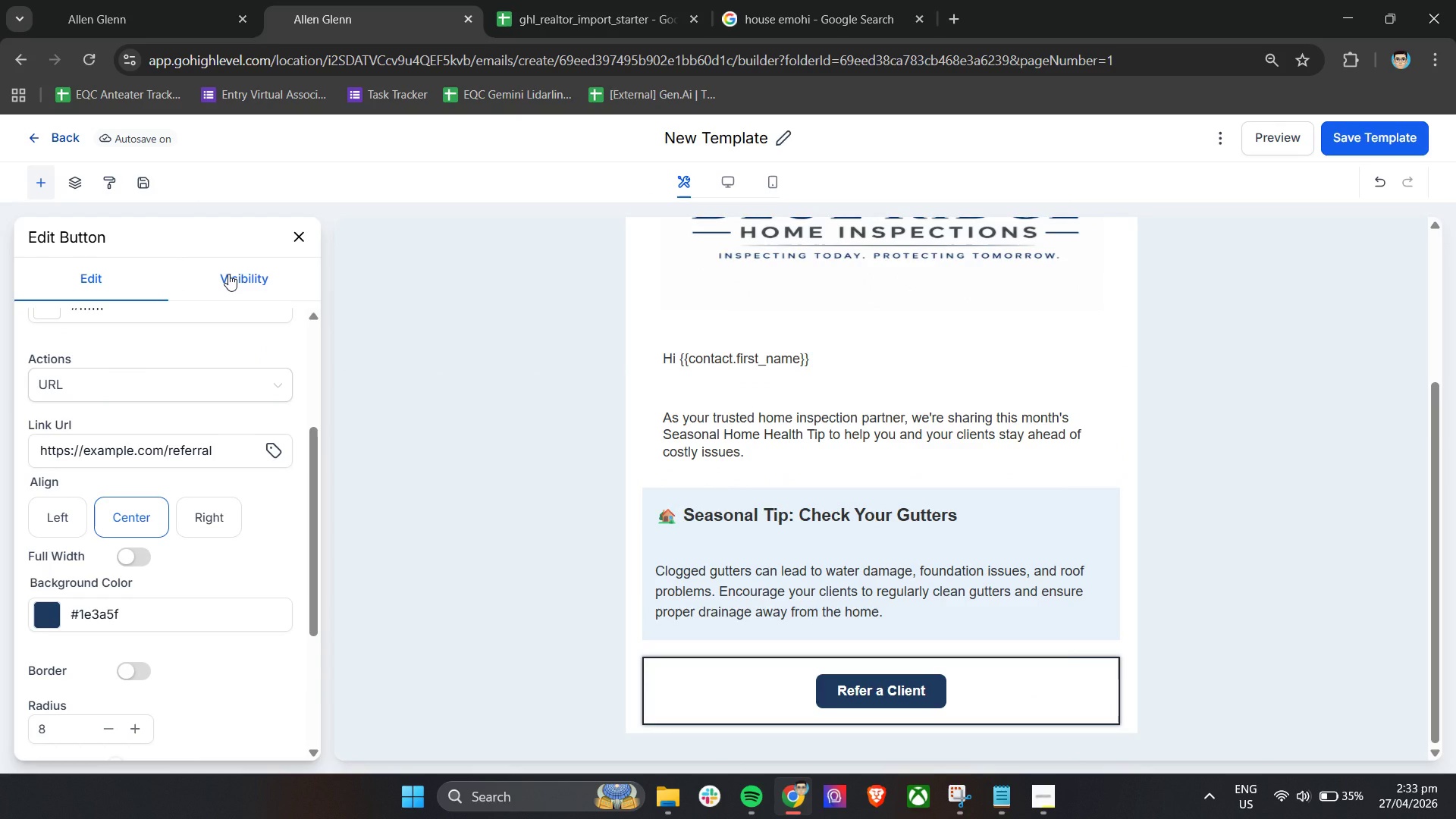 
wait(12.66)
 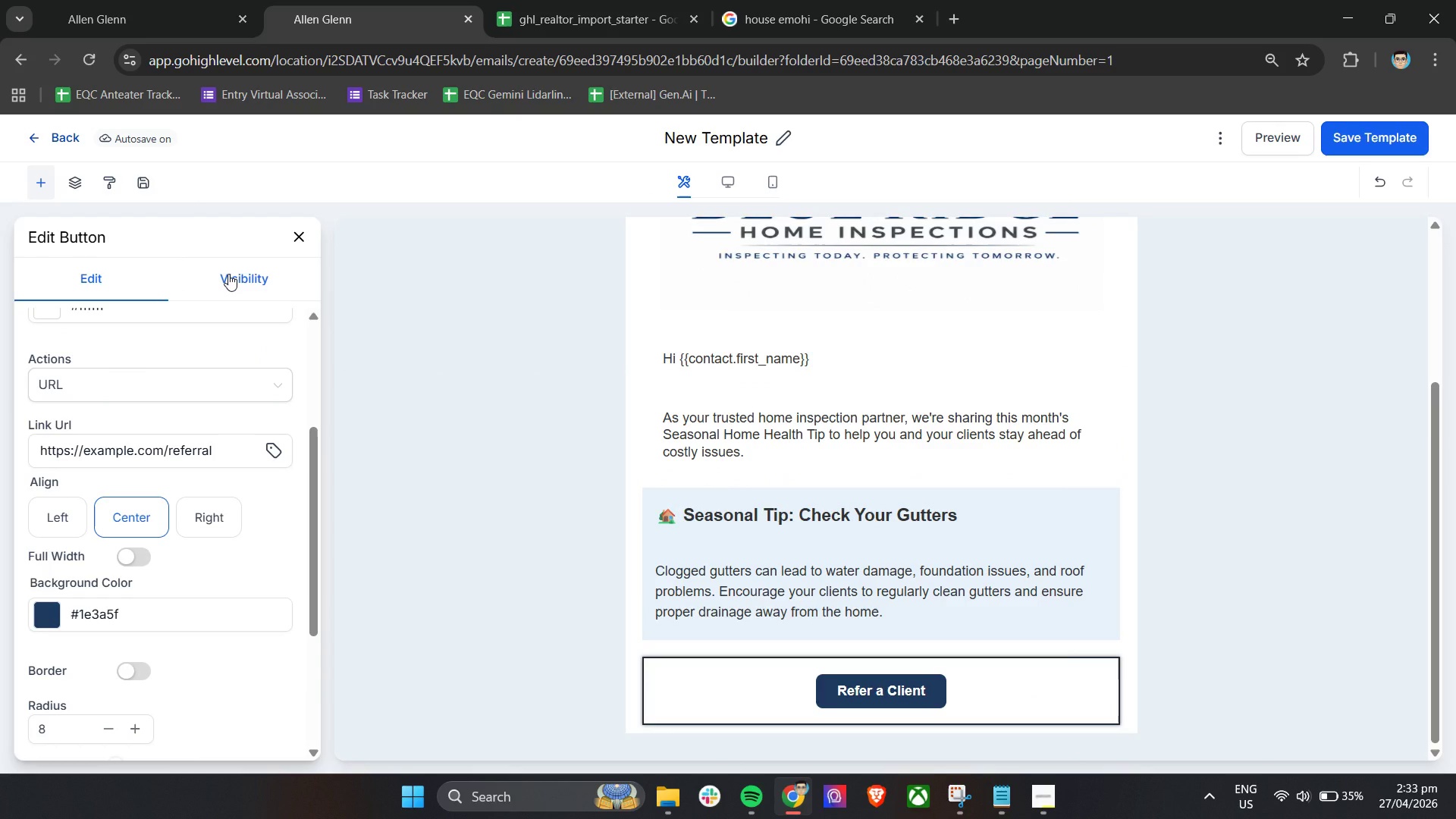 
left_click([293, 237])
 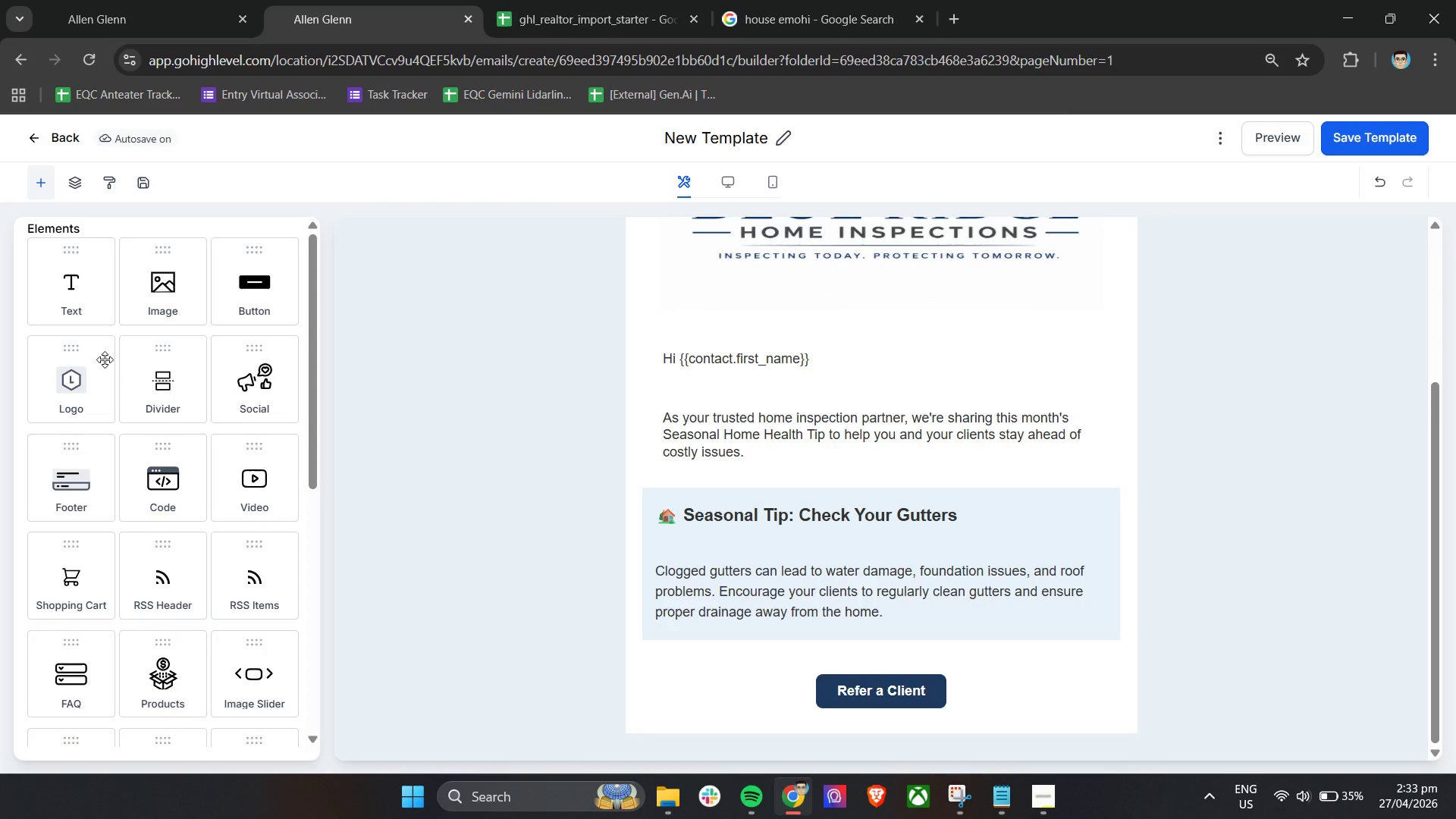 
scroll: coordinate [155, 516], scroll_direction: down, amount: 5.0
 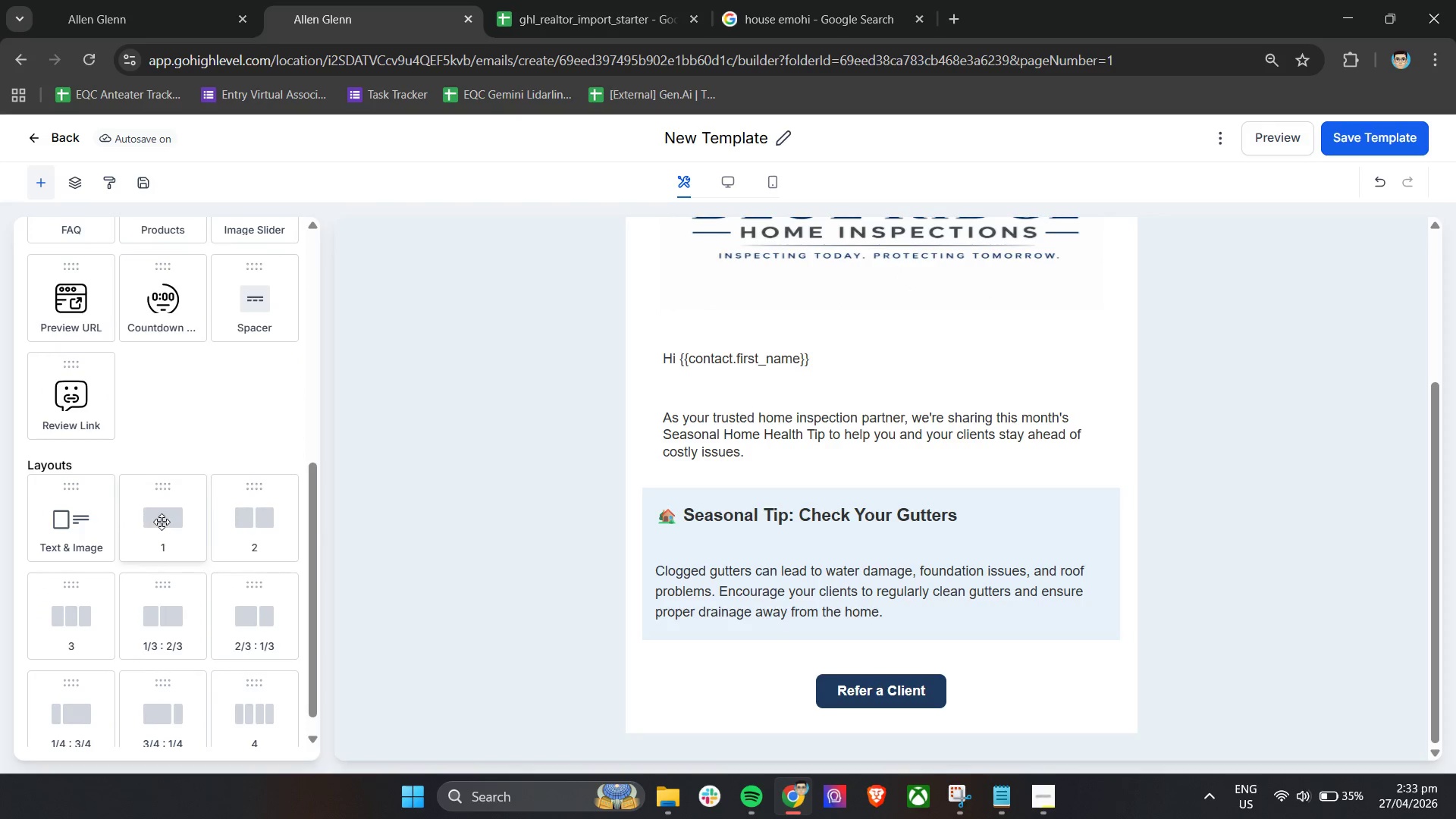 
left_click_drag(start_coordinate=[162, 521], to_coordinate=[770, 717])
 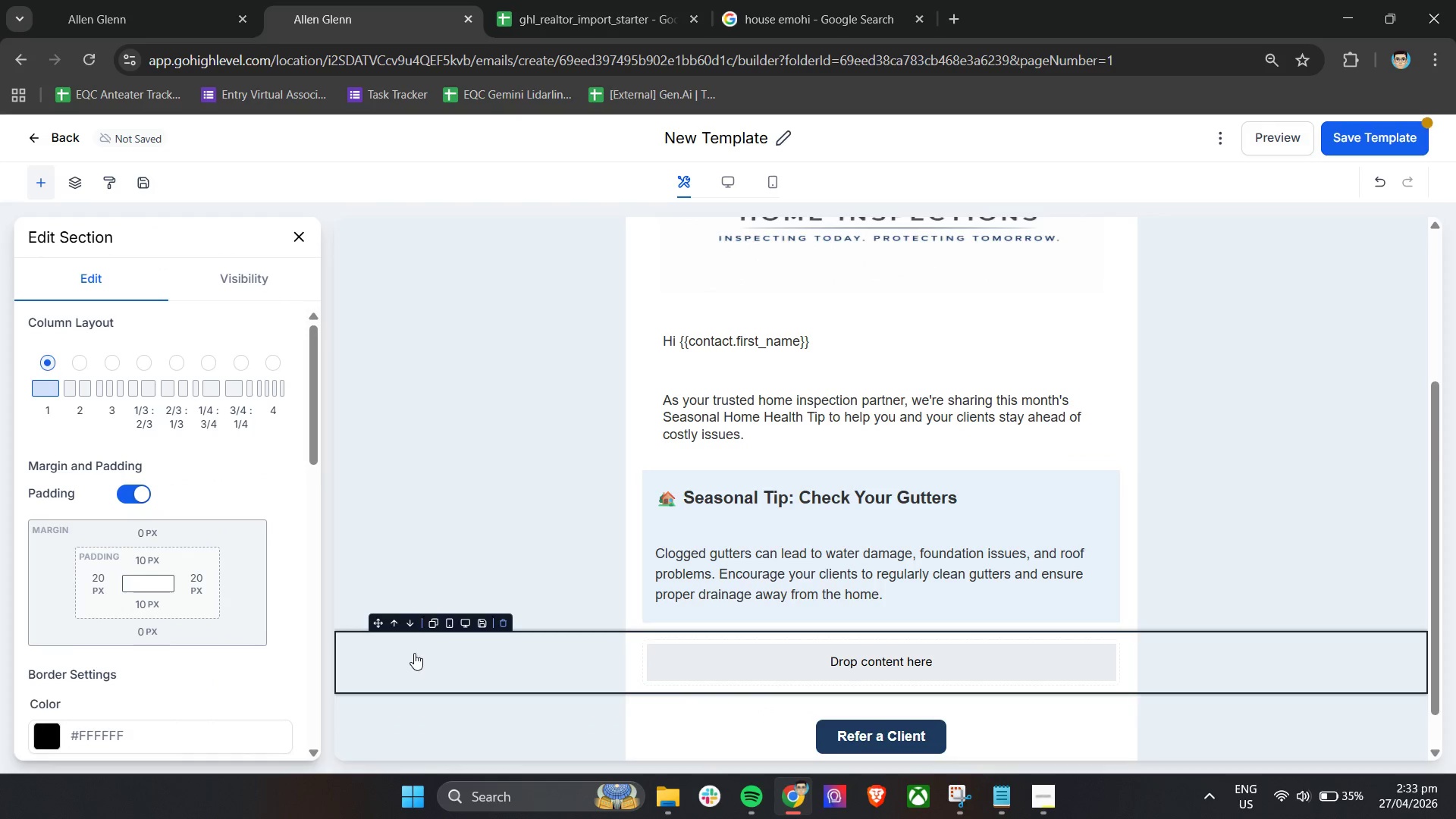 
left_click([410, 620])
 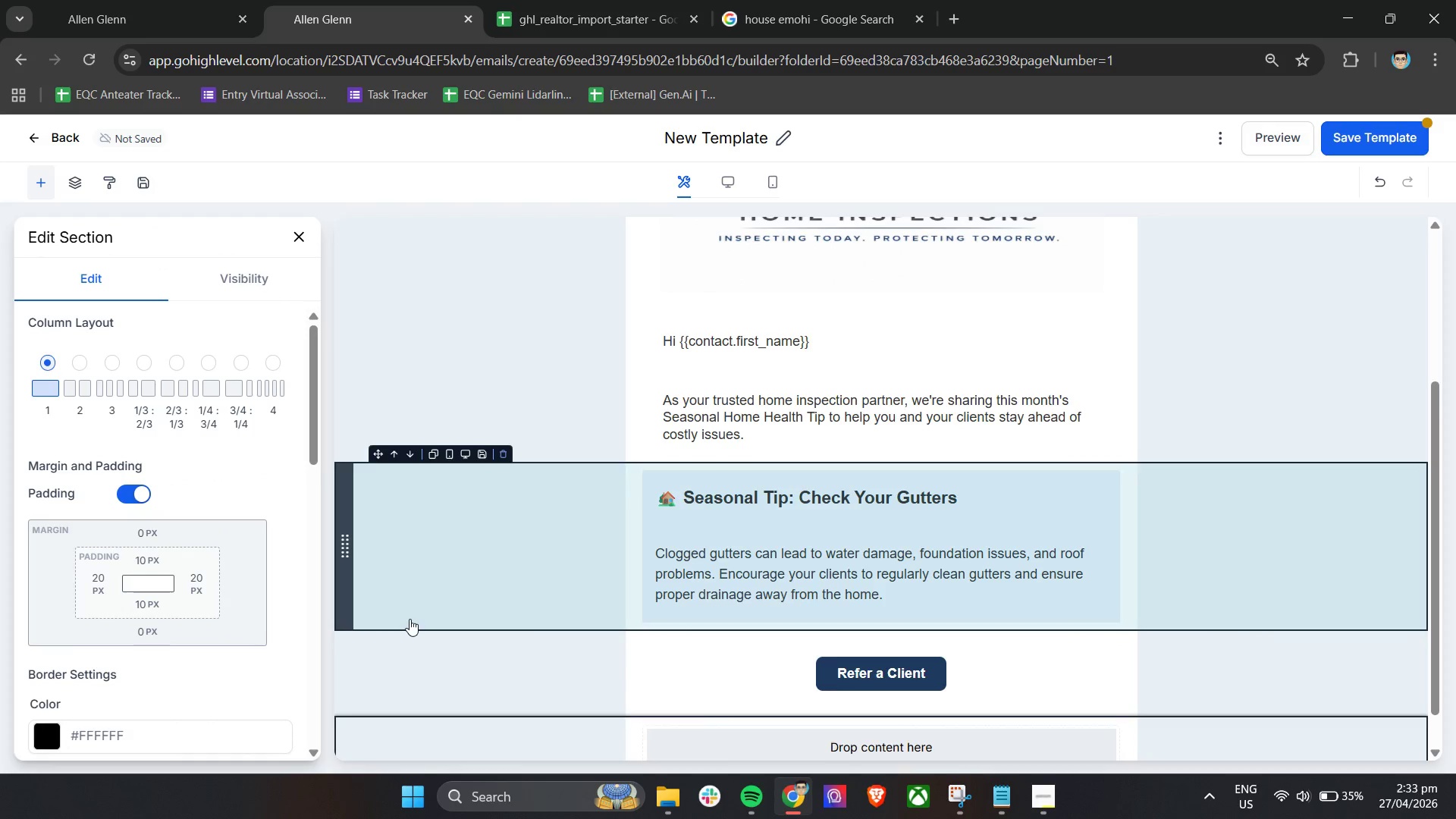 
scroll: coordinate [410, 619], scroll_direction: down, amount: 5.0
 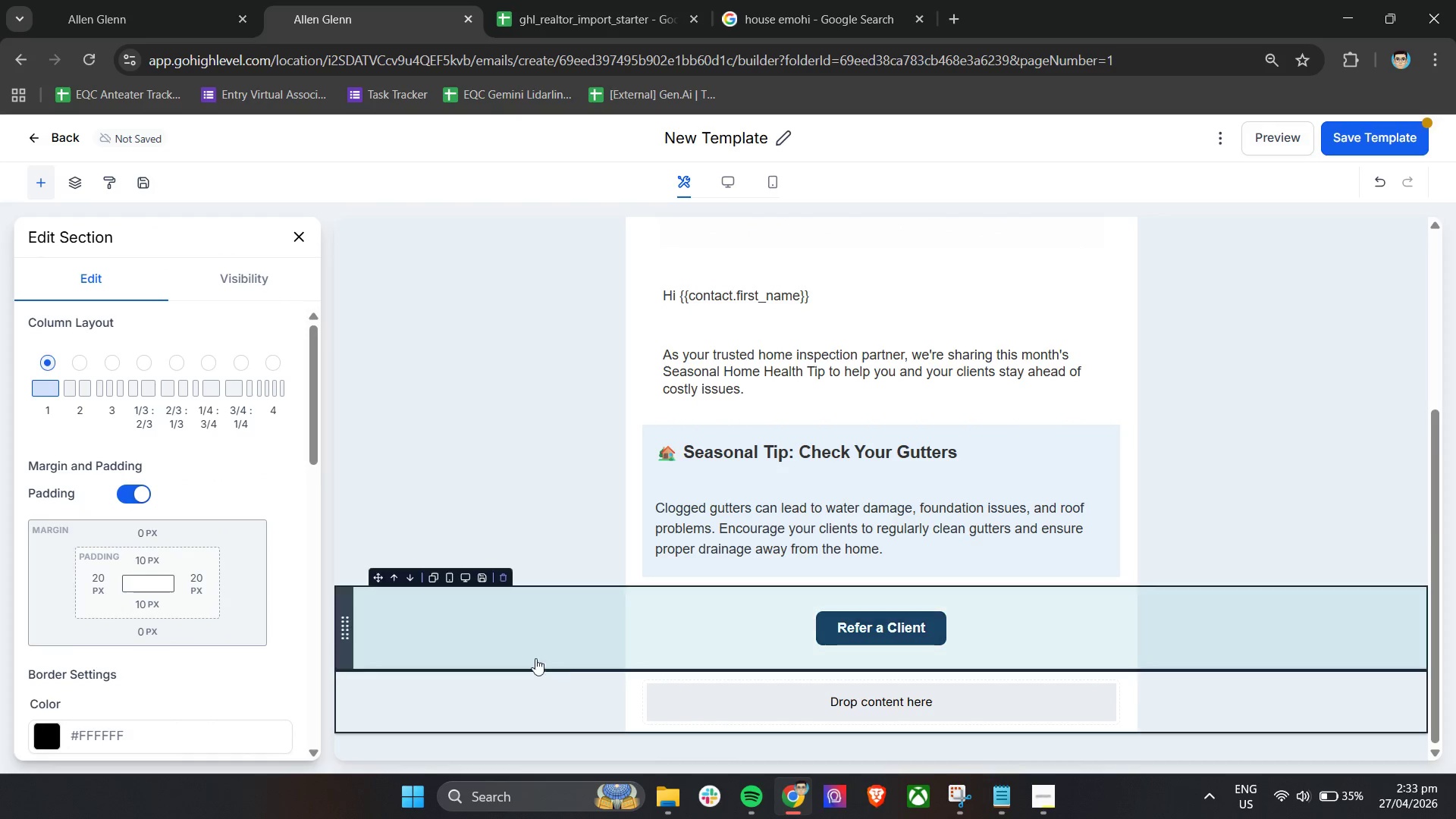 
left_click([811, 704])
 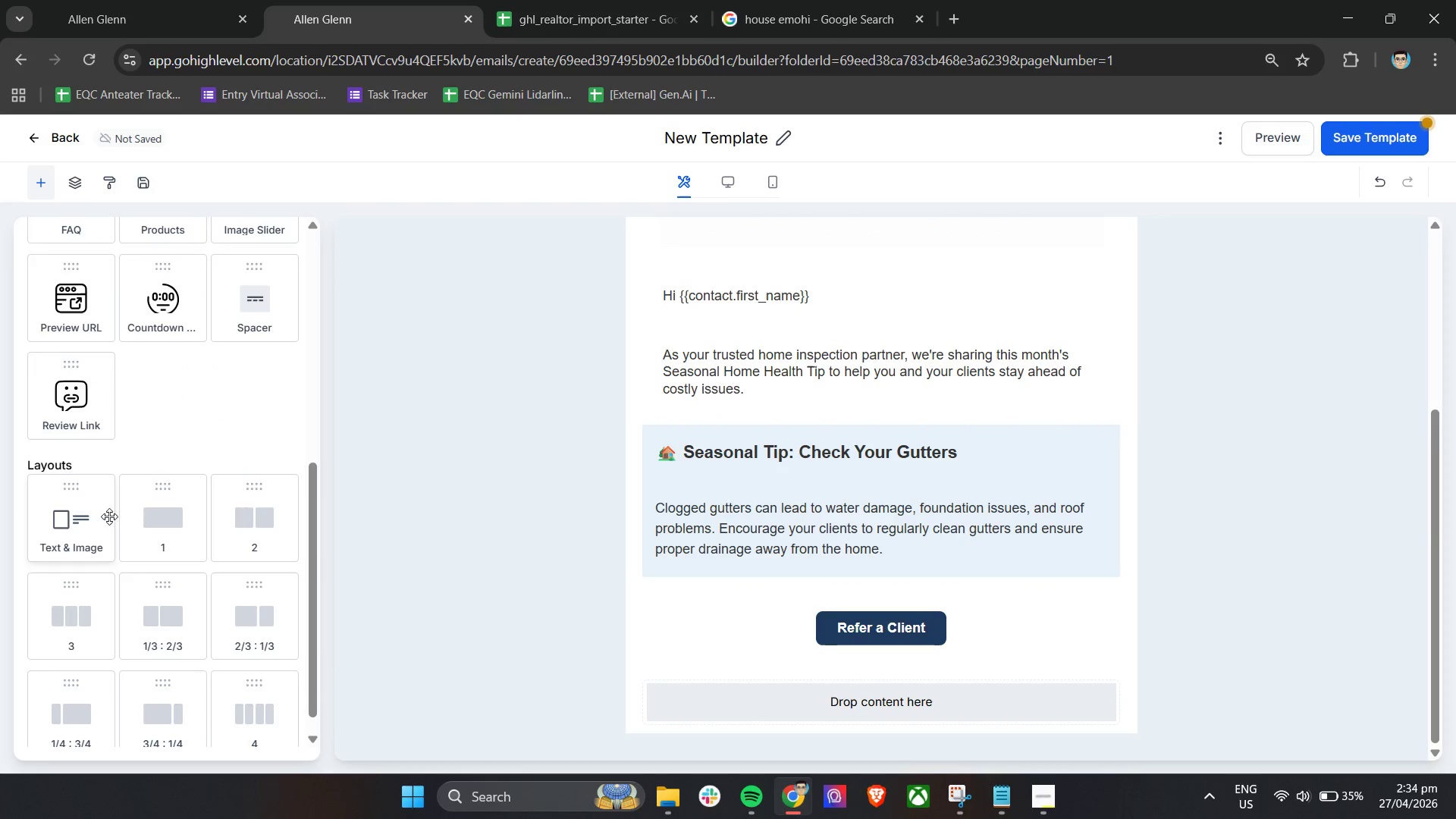 
scroll: coordinate [148, 517], scroll_direction: up, amount: 2.0
 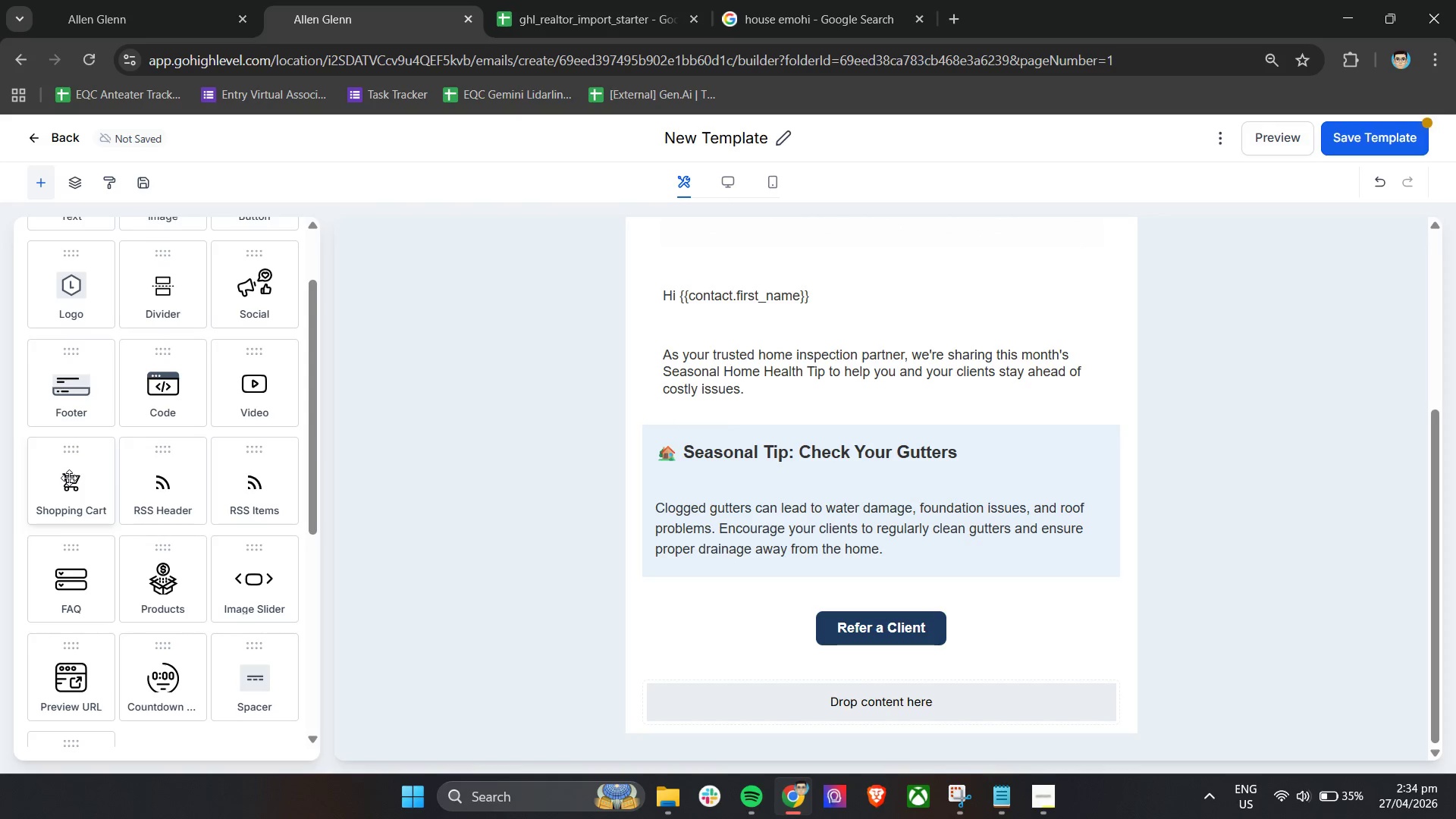 
left_click_drag(start_coordinate=[58, 391], to_coordinate=[767, 692])
 